 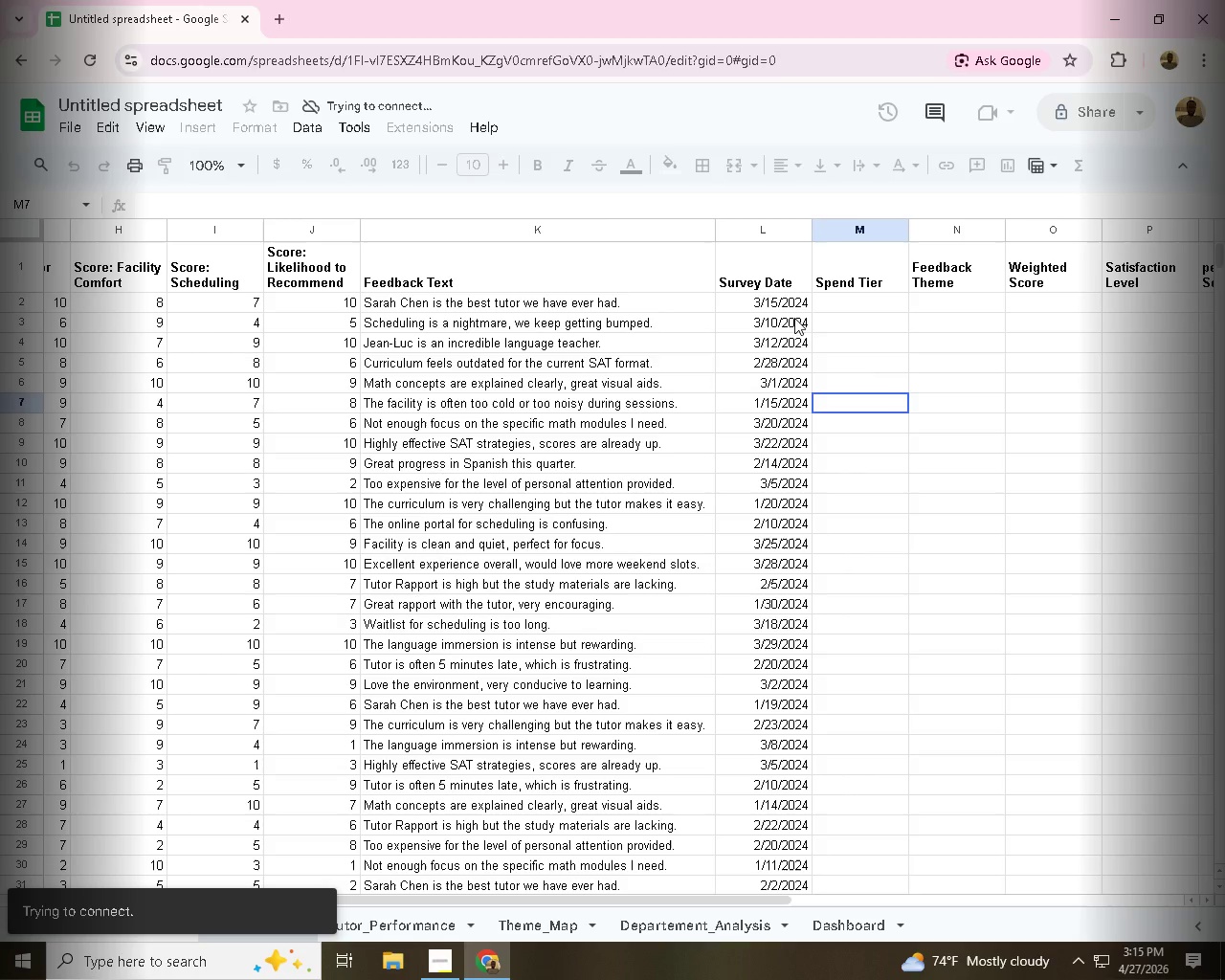 
double_click([836, 303])
 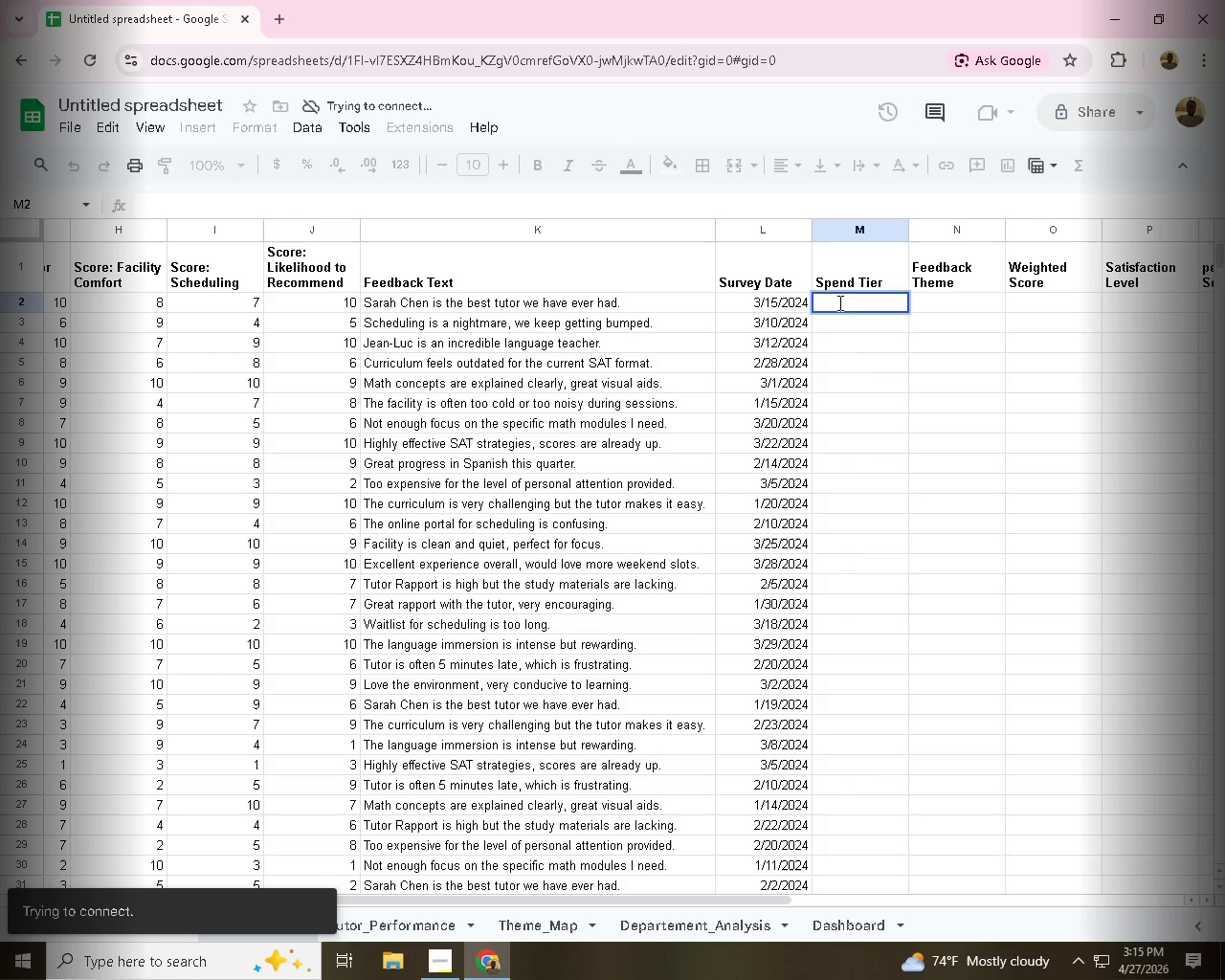 
left_click([838, 302])
 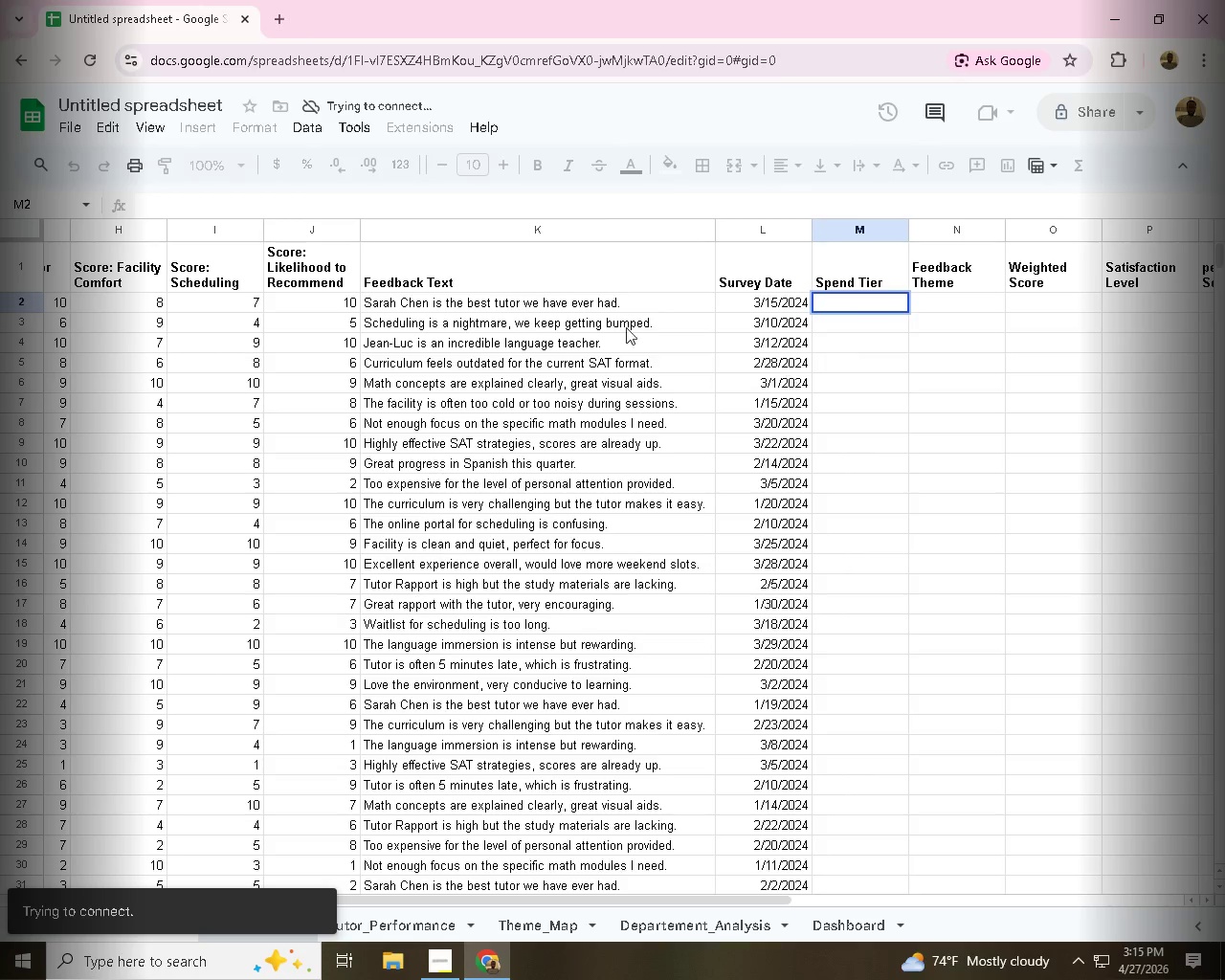 
left_click([94, 916])
 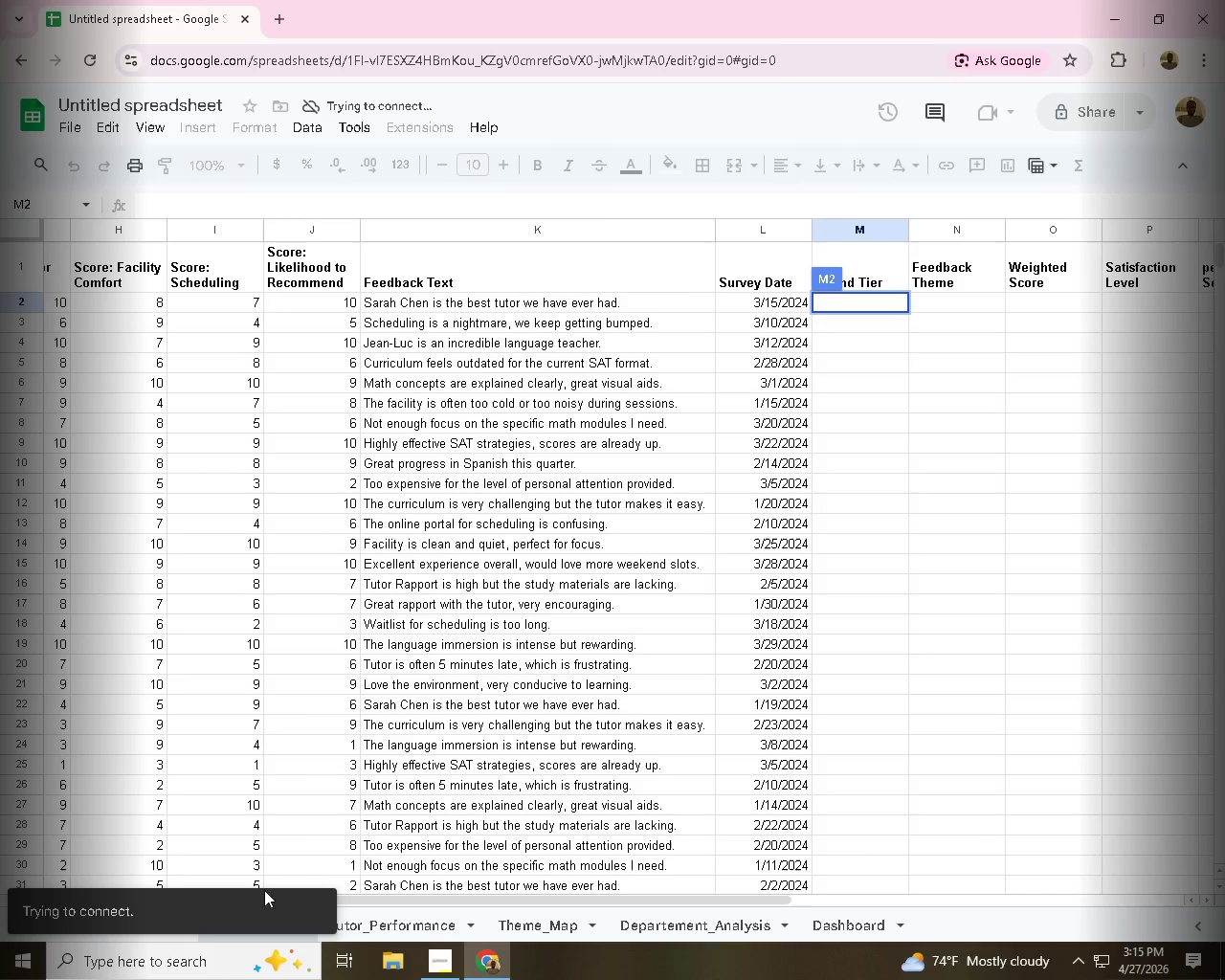 
scroll: coordinate [445, 815], scroll_direction: up, amount: 1.0
 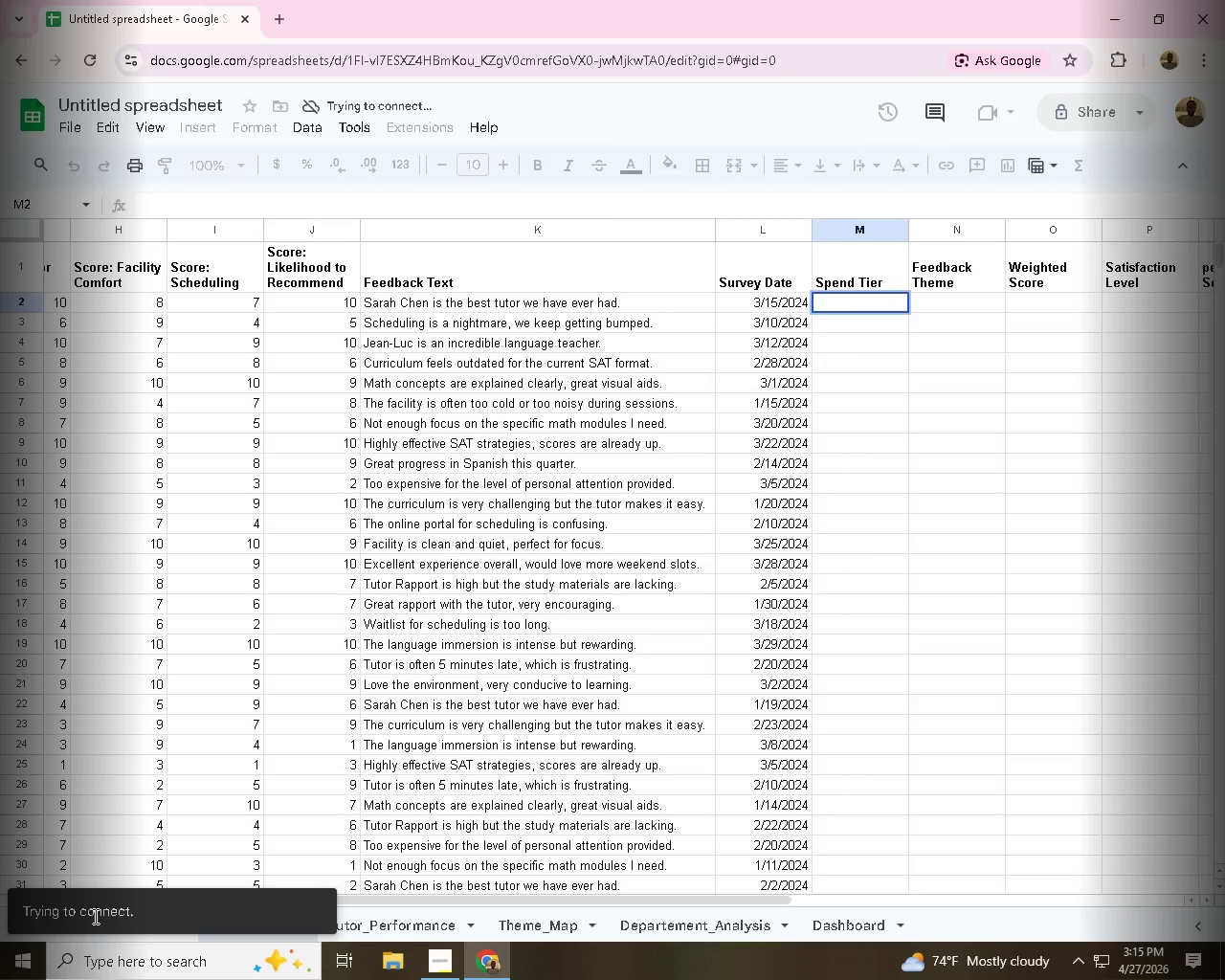 
double_click([154, 915])
 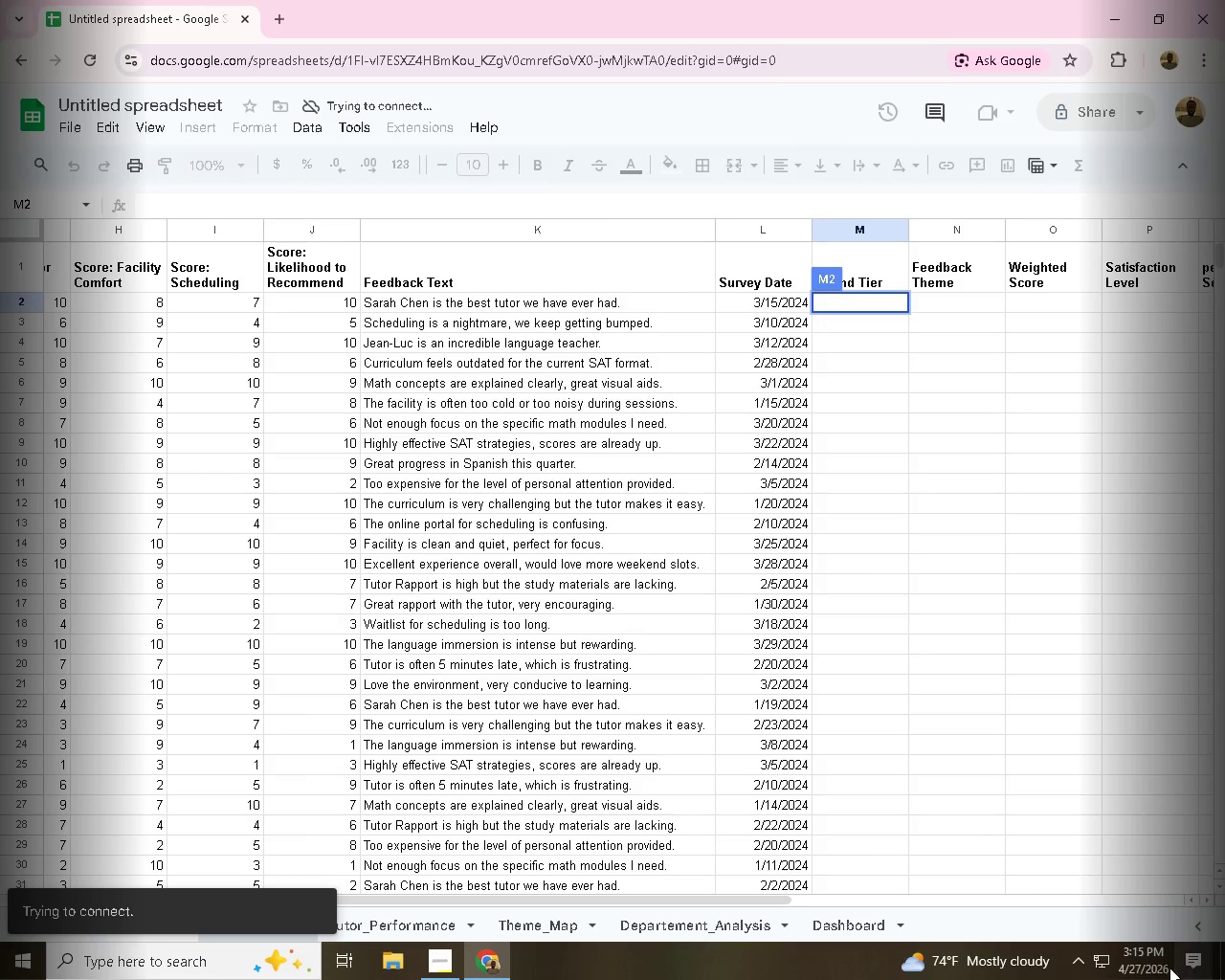 
mouse_move([1070, 957])
 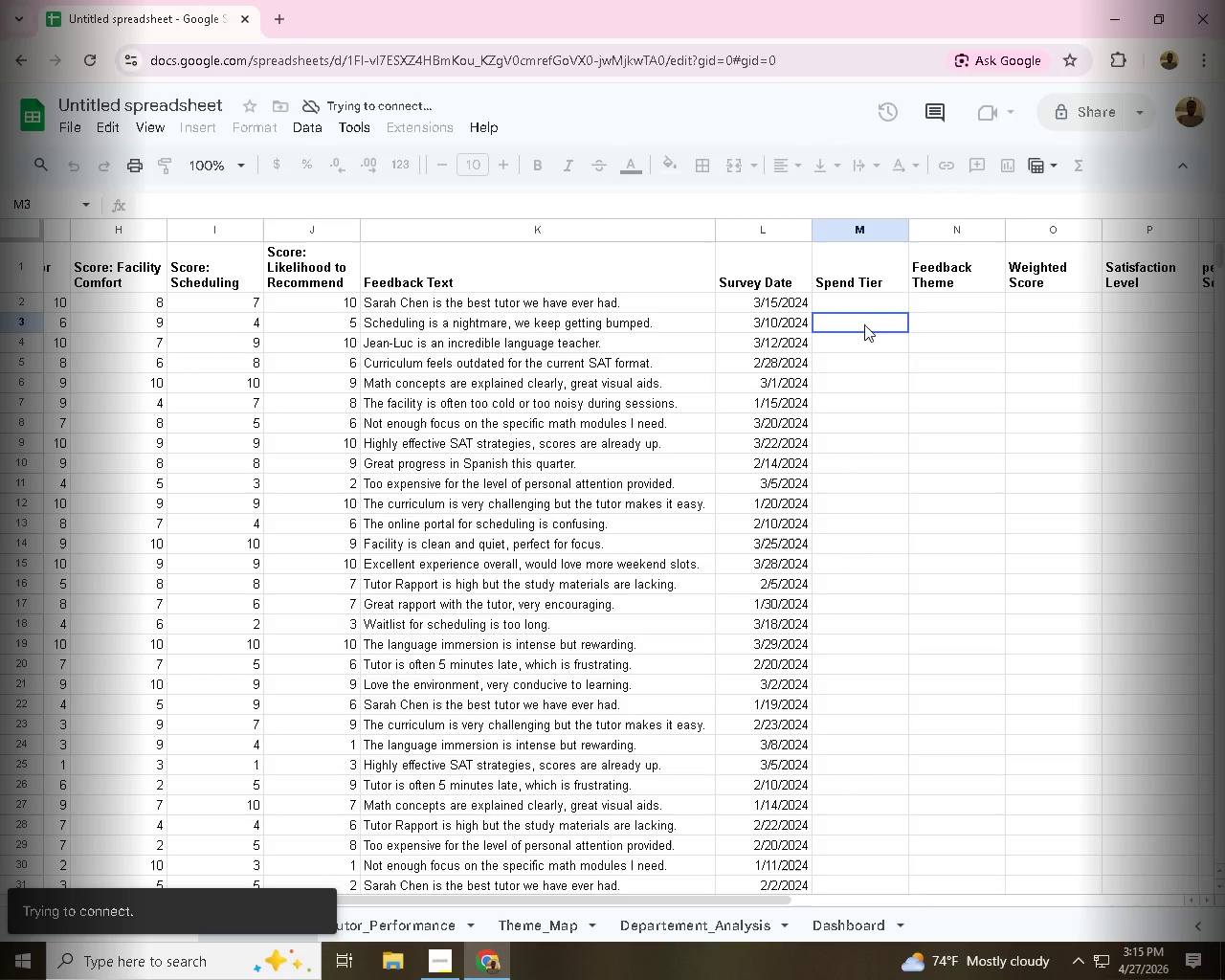 
double_click([850, 370])
 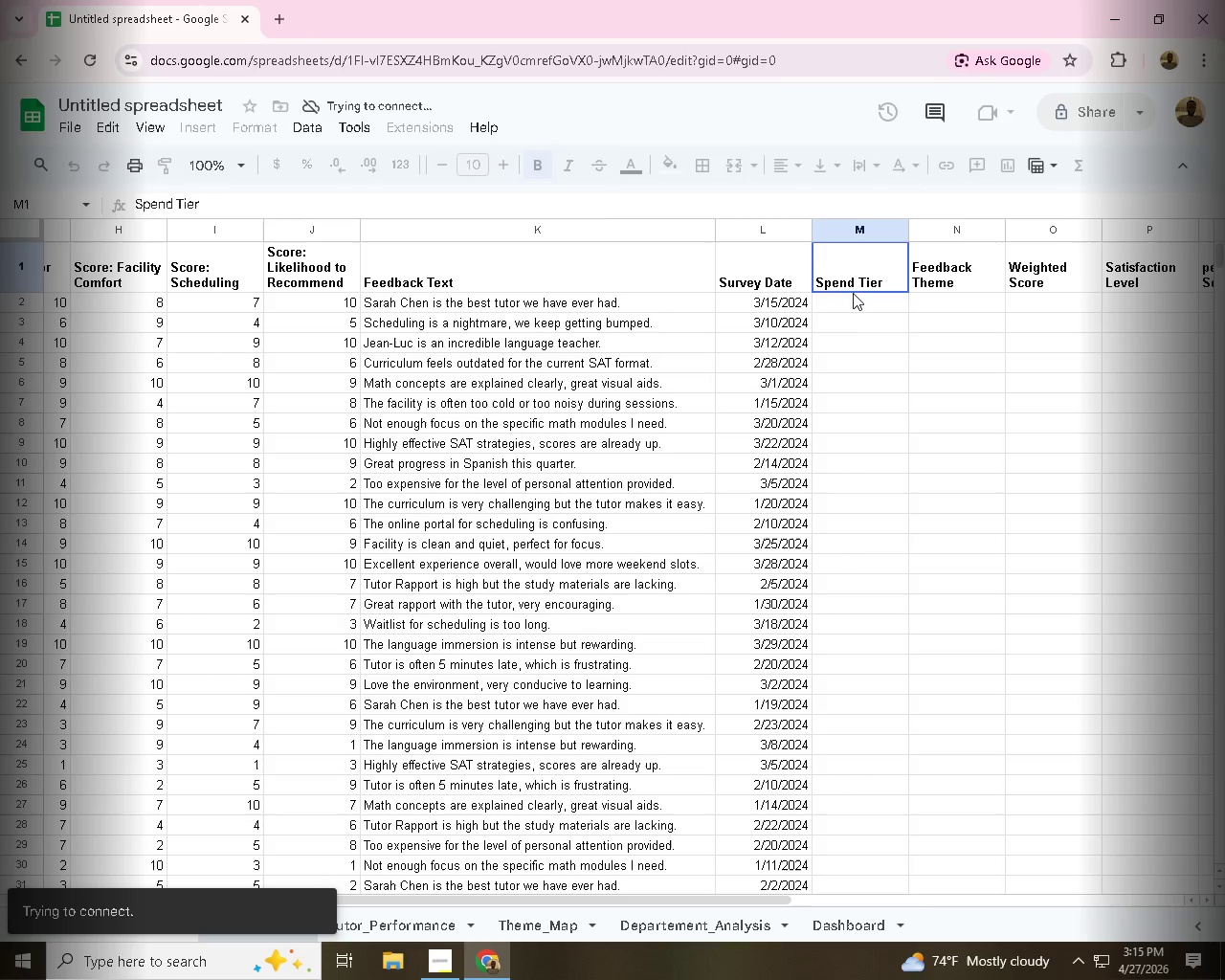 
double_click([853, 293])
 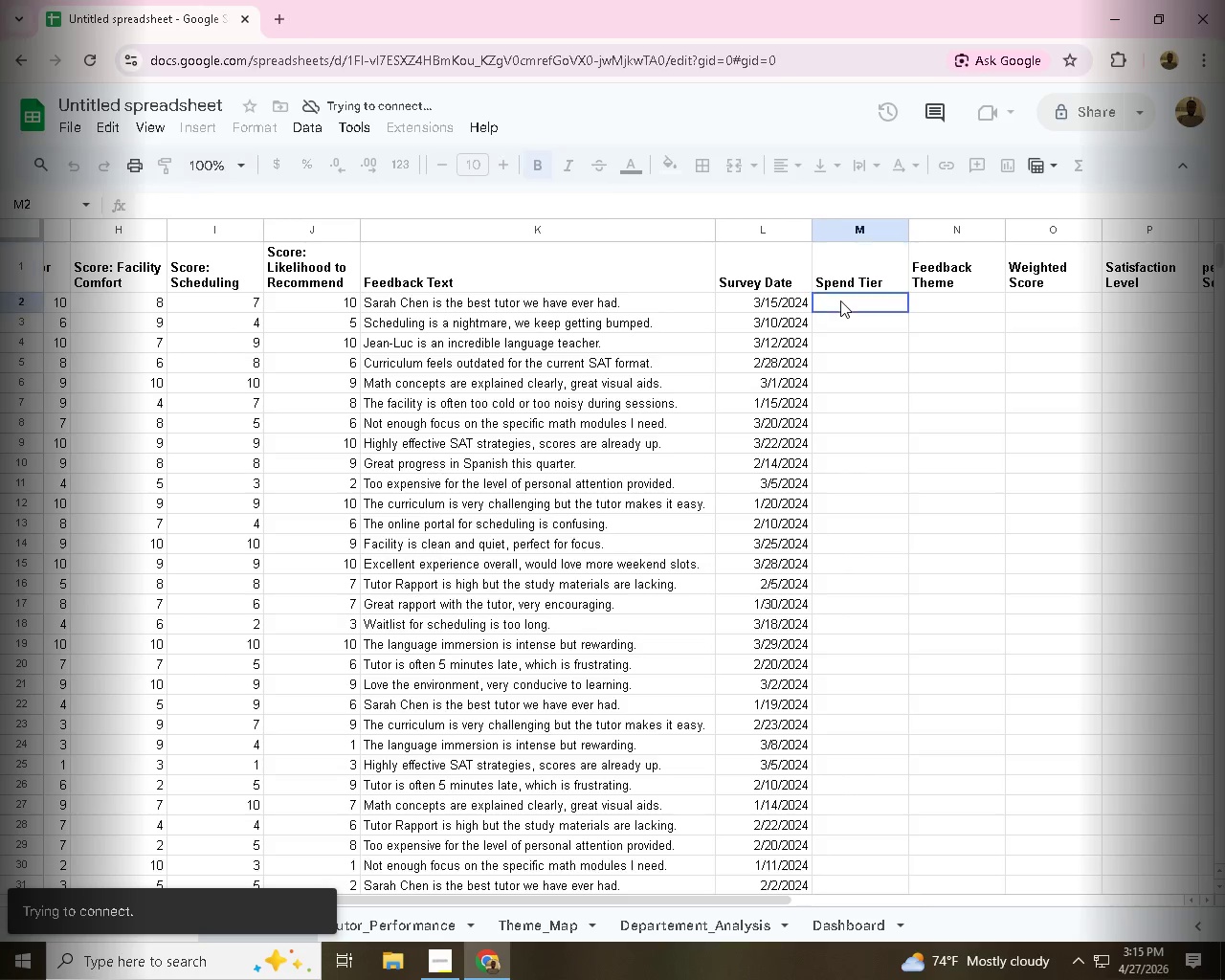 
triple_click([840, 301])
 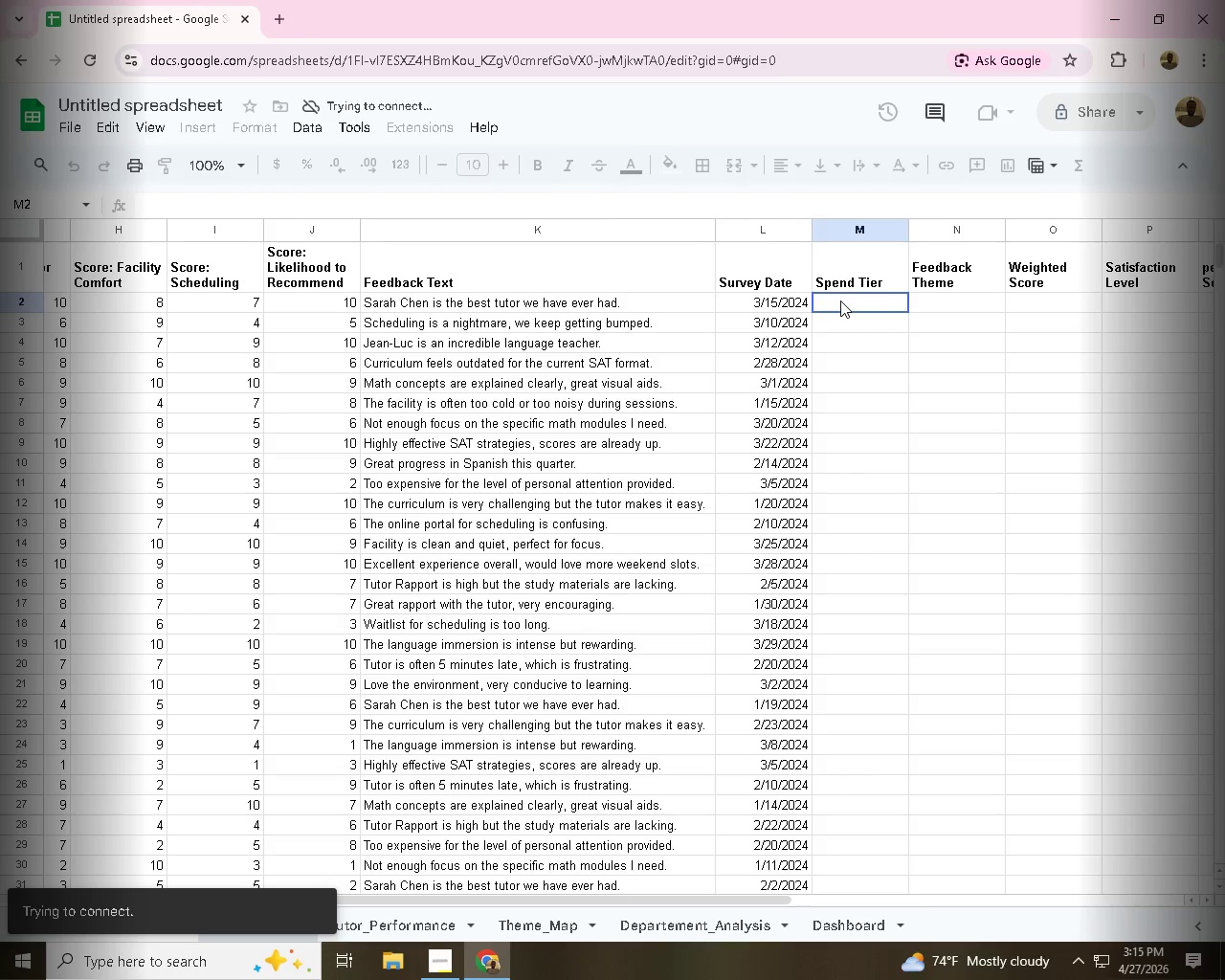 
triple_click([840, 301])
 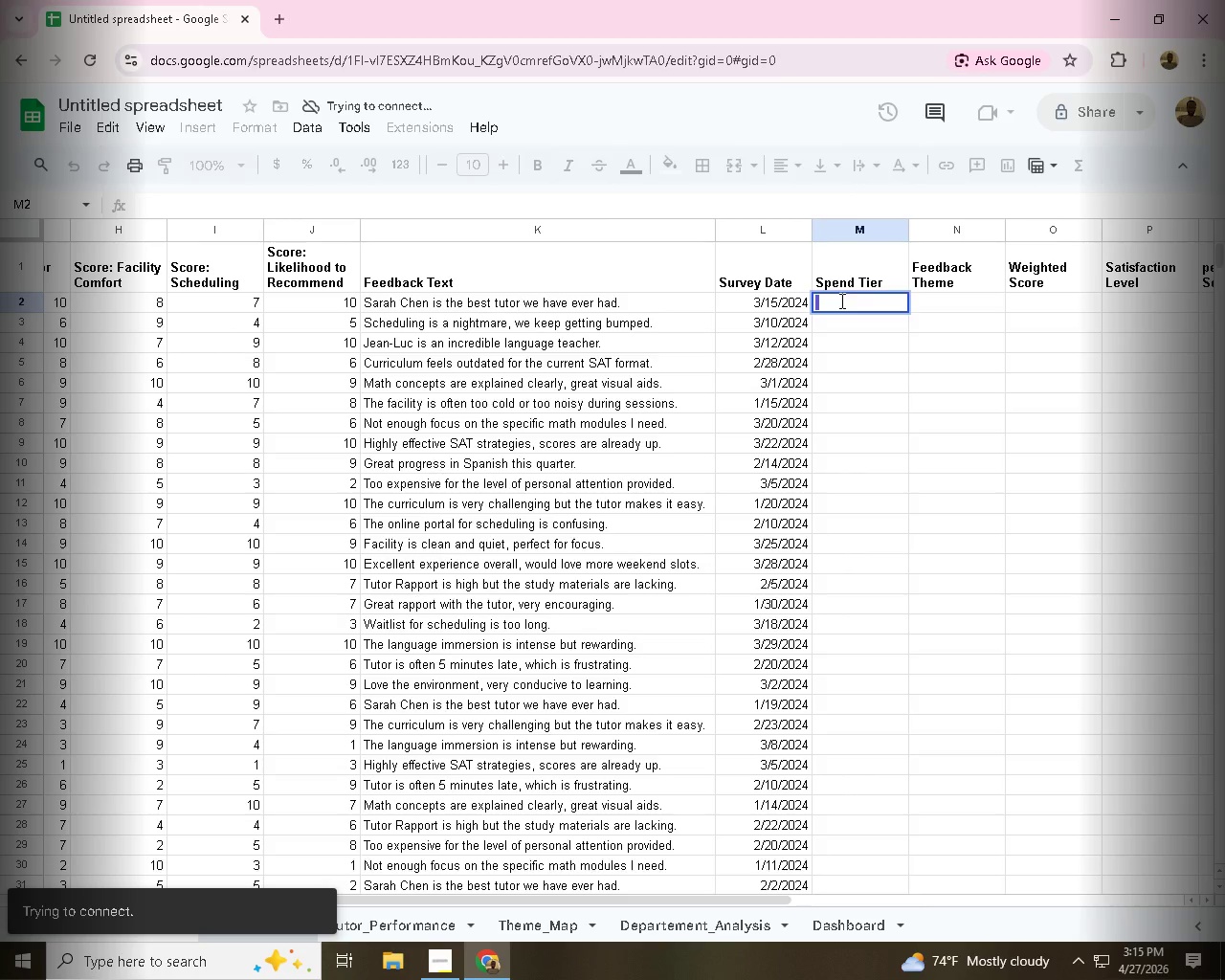 
double_click([840, 301])
 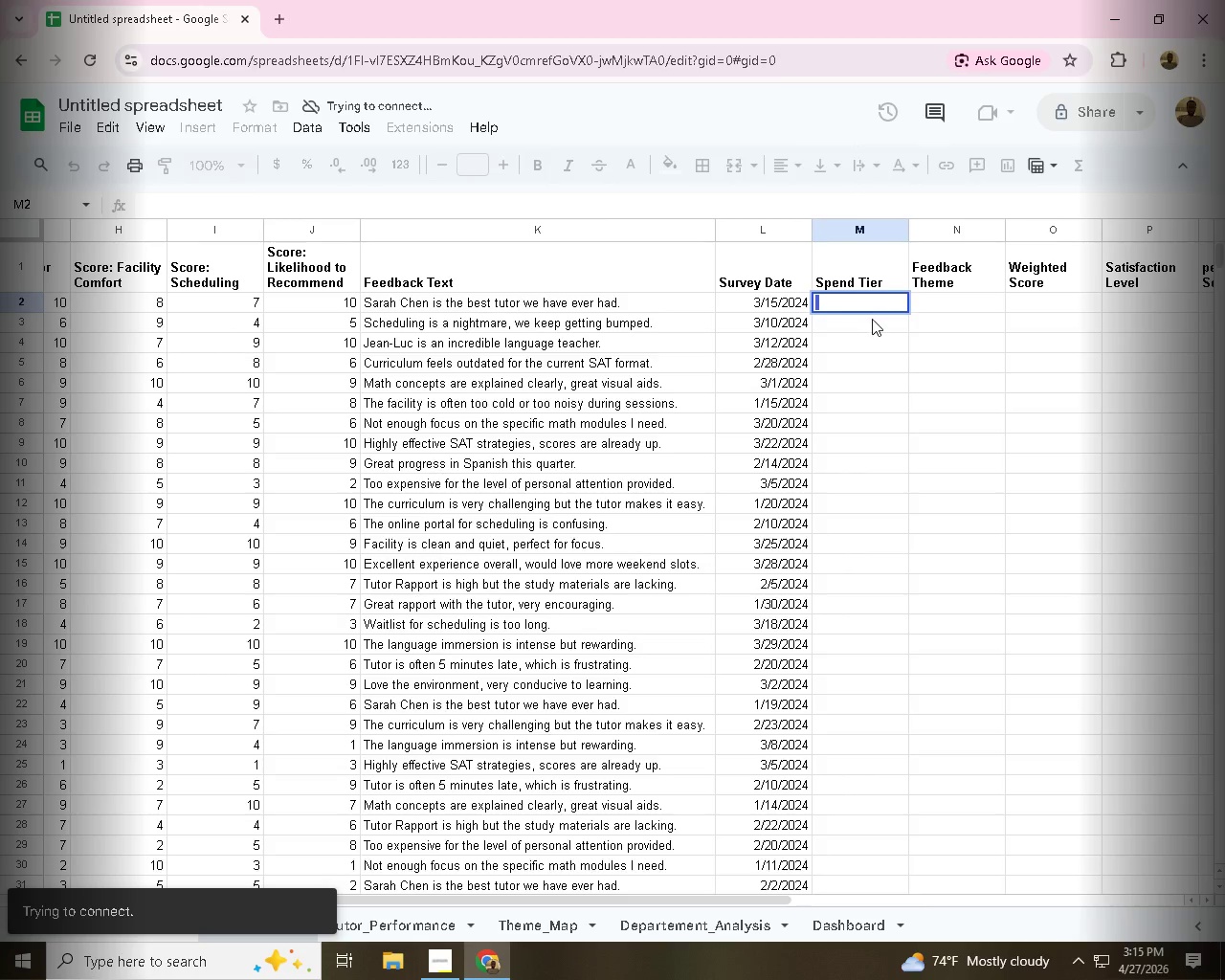 
left_click([872, 319])
 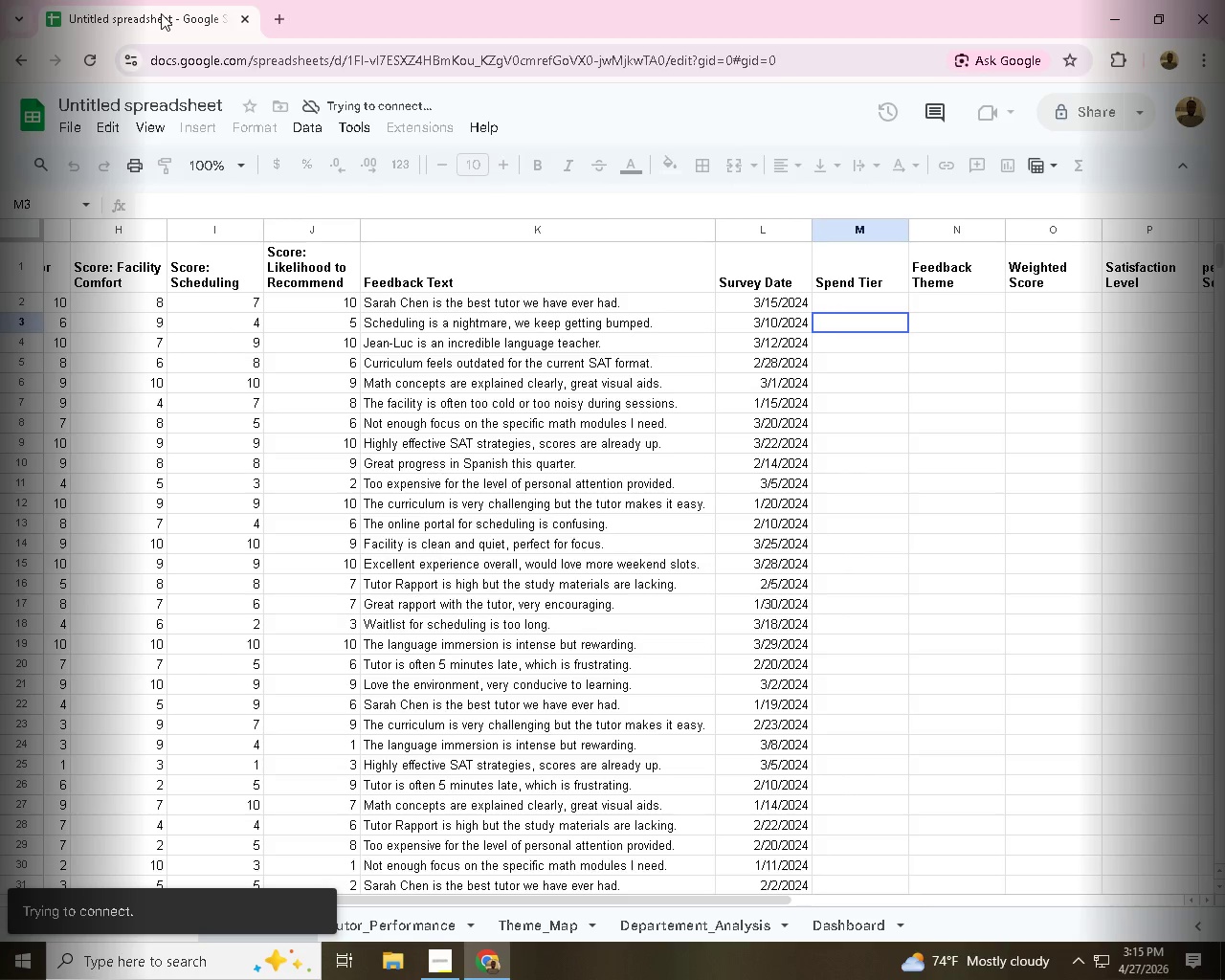 
right_click([161, 13])
 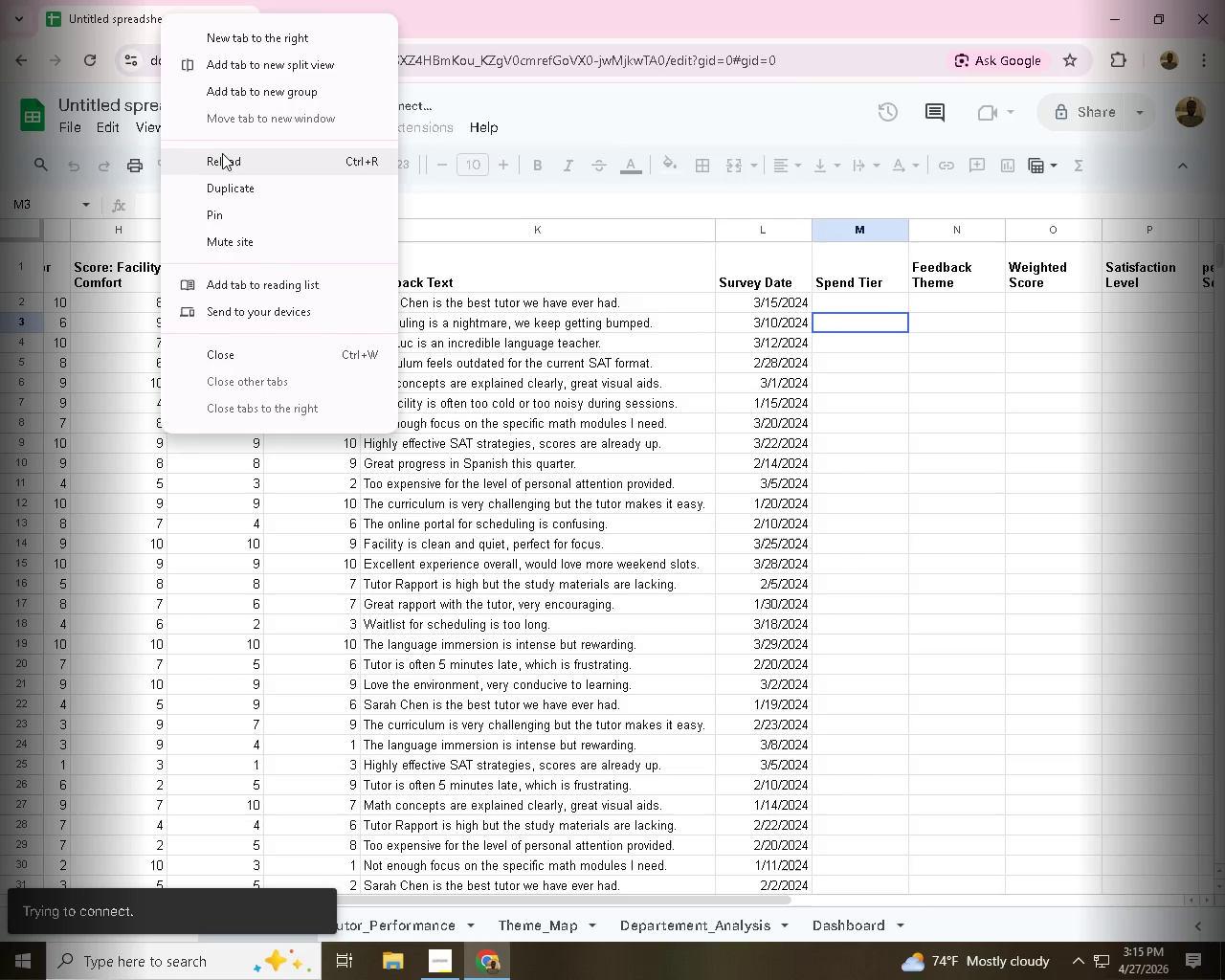 
left_click([222, 159])
 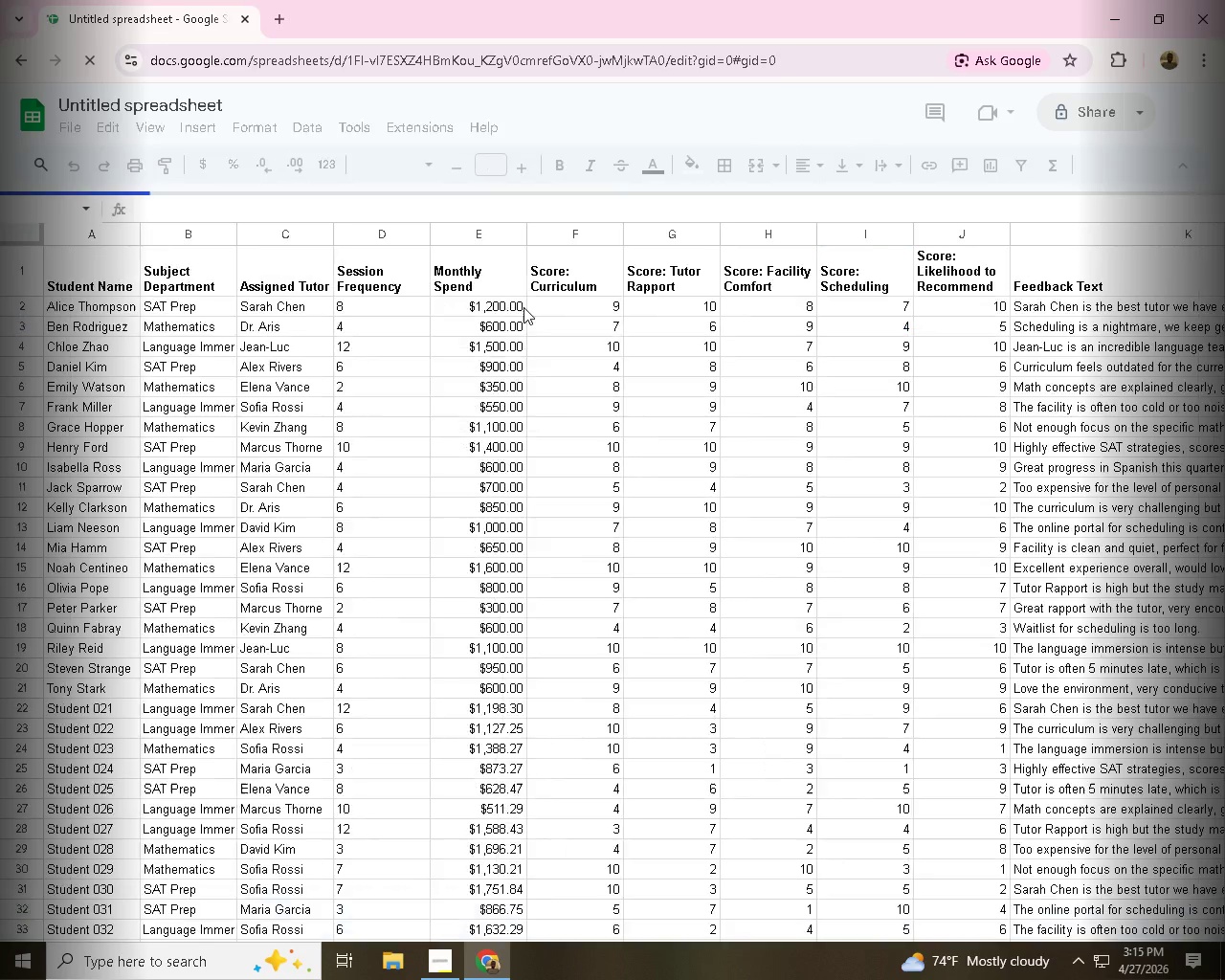 
wait(18.64)
 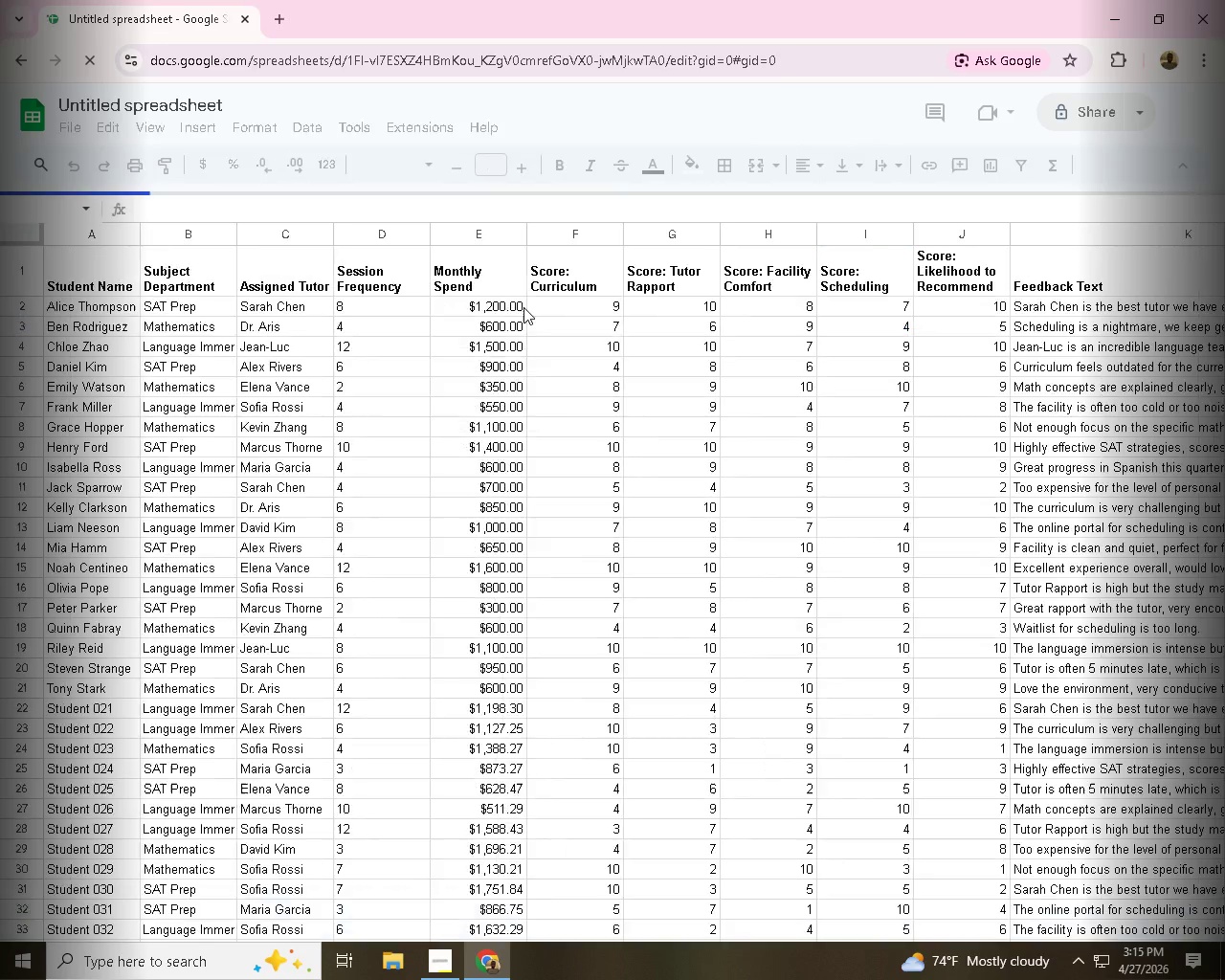 
left_click_drag(start_coordinate=[391, 904], to_coordinate=[731, 848])
 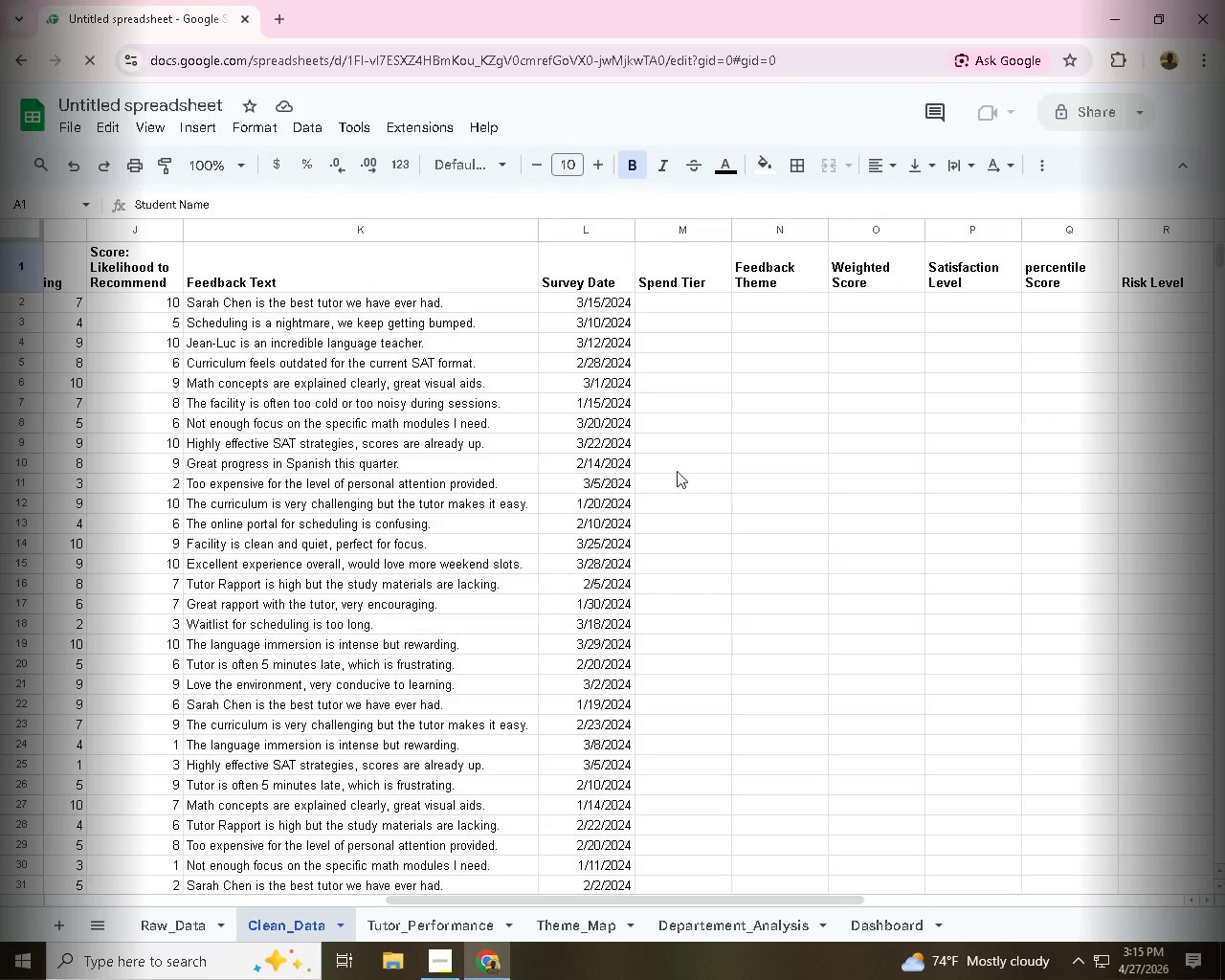 
double_click([671, 301])
 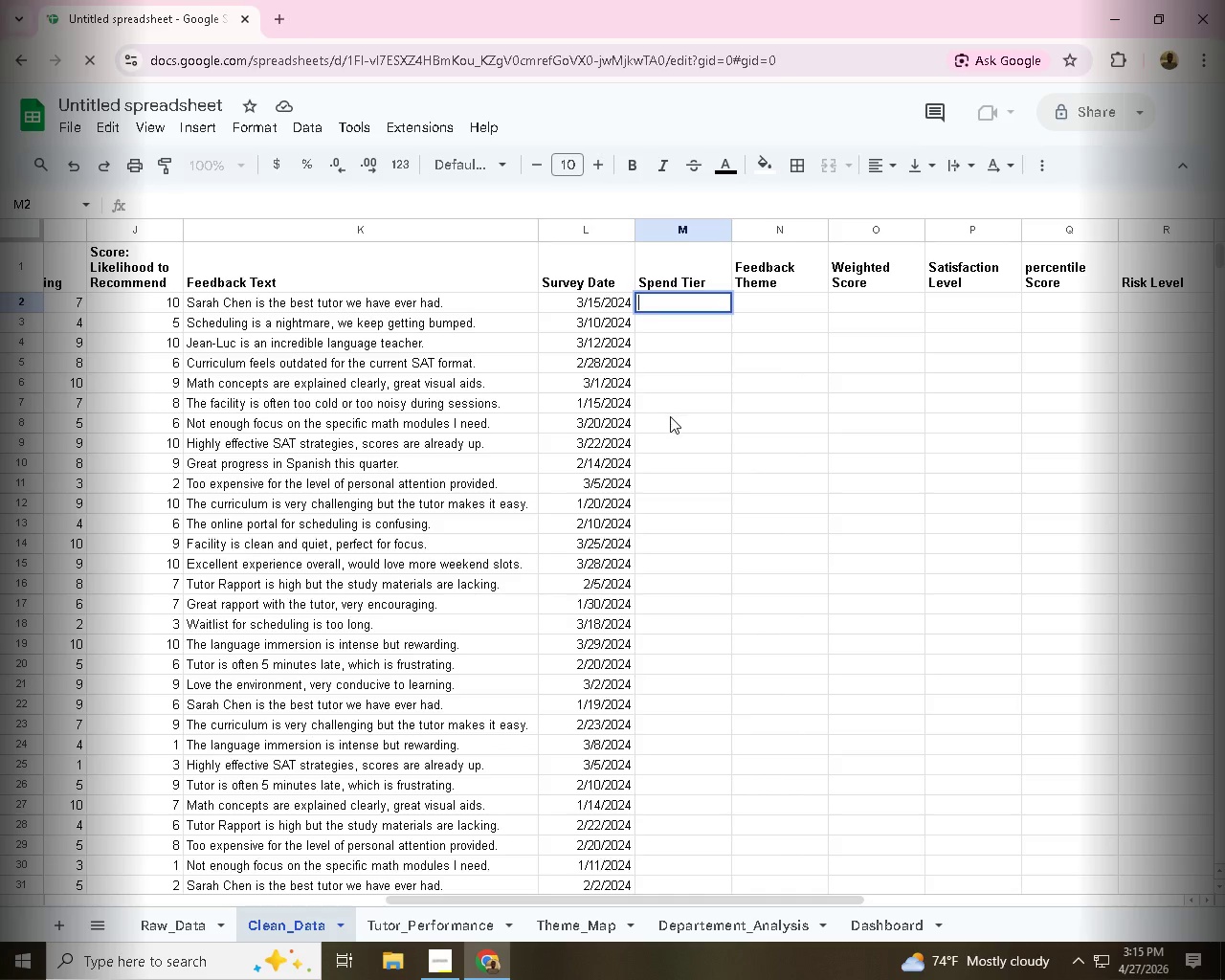 
left_click([670, 416])
 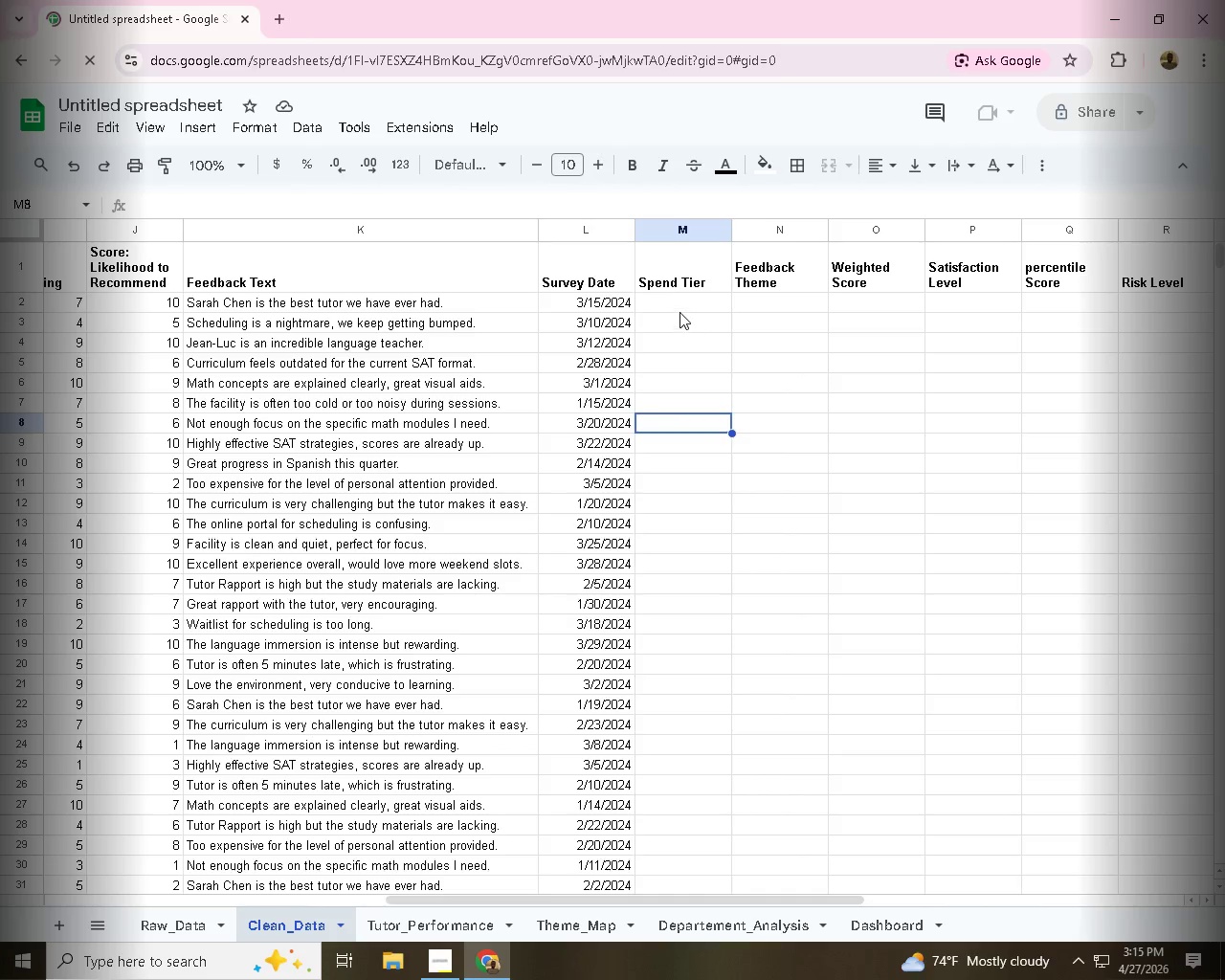 
double_click([678, 306])
 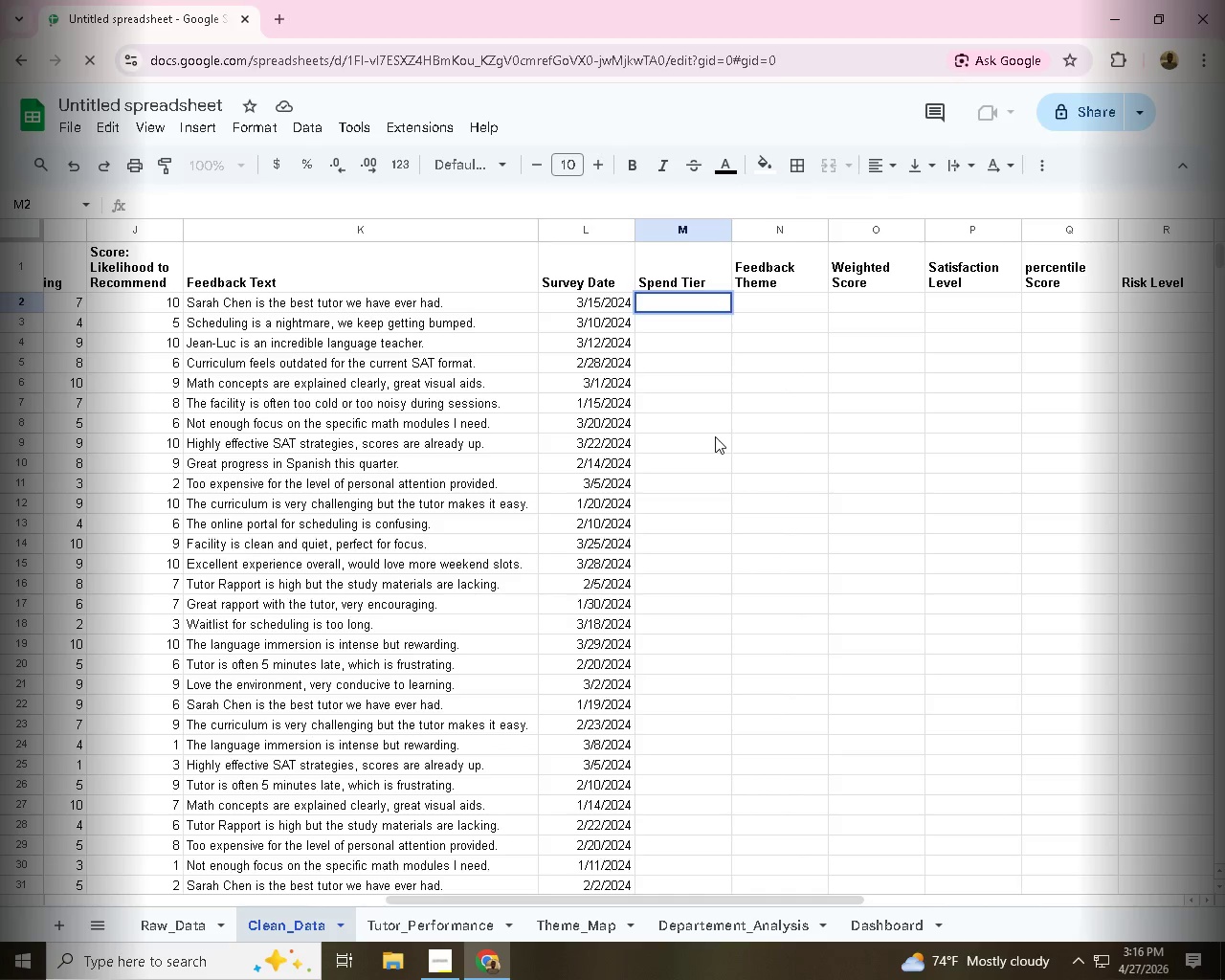 
wait(39.98)
 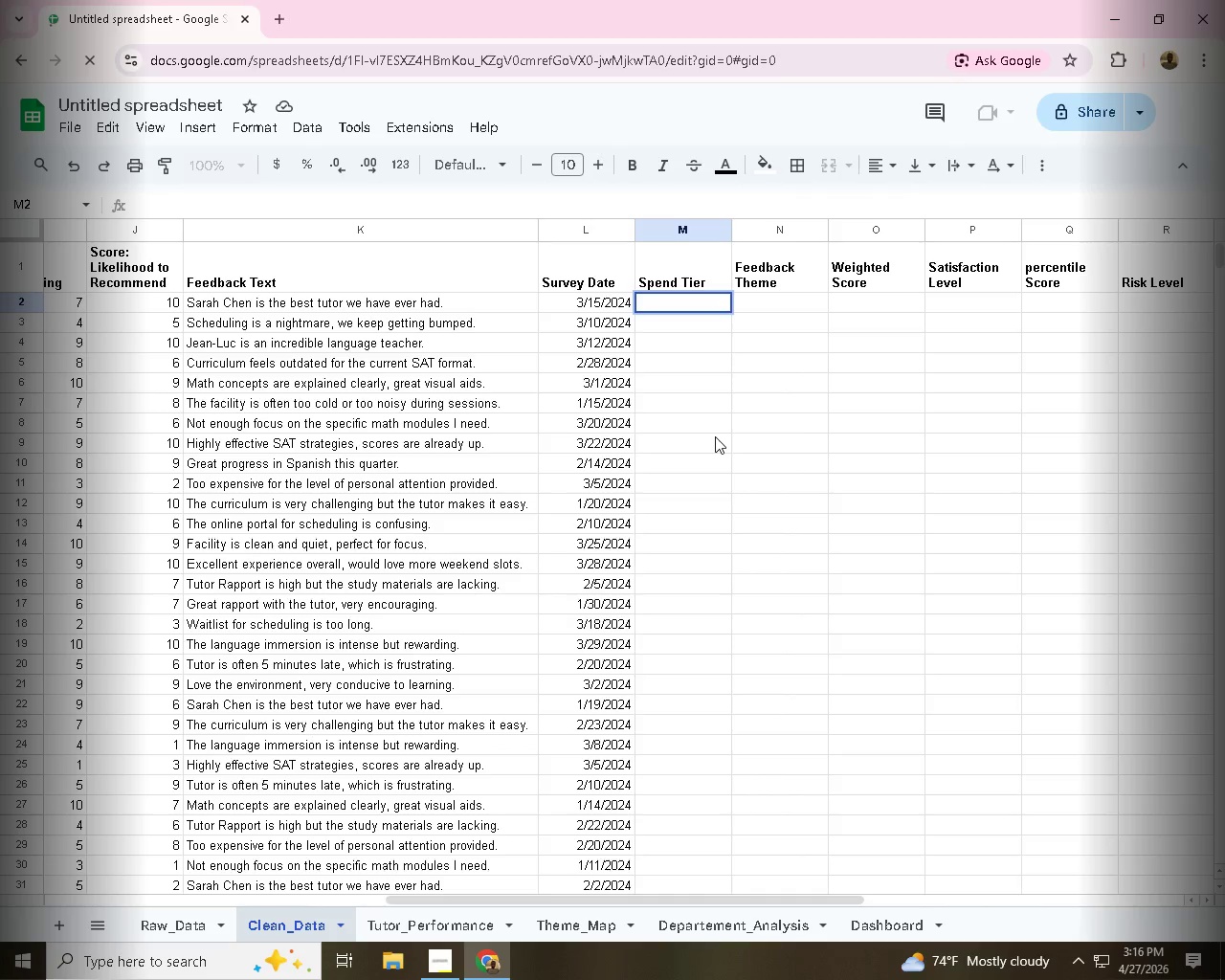 
left_click([1106, 22])
 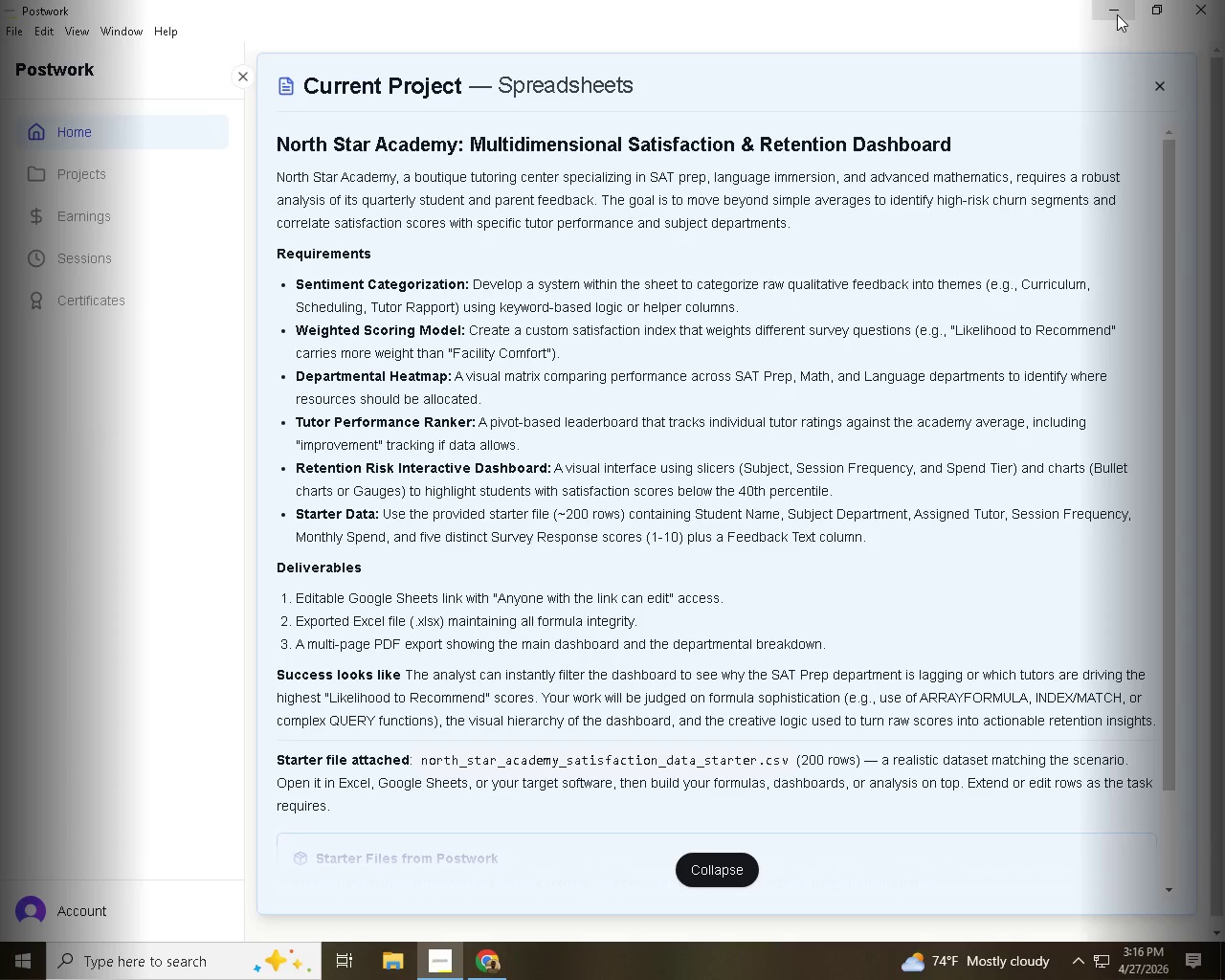 
left_click([1117, 14])
 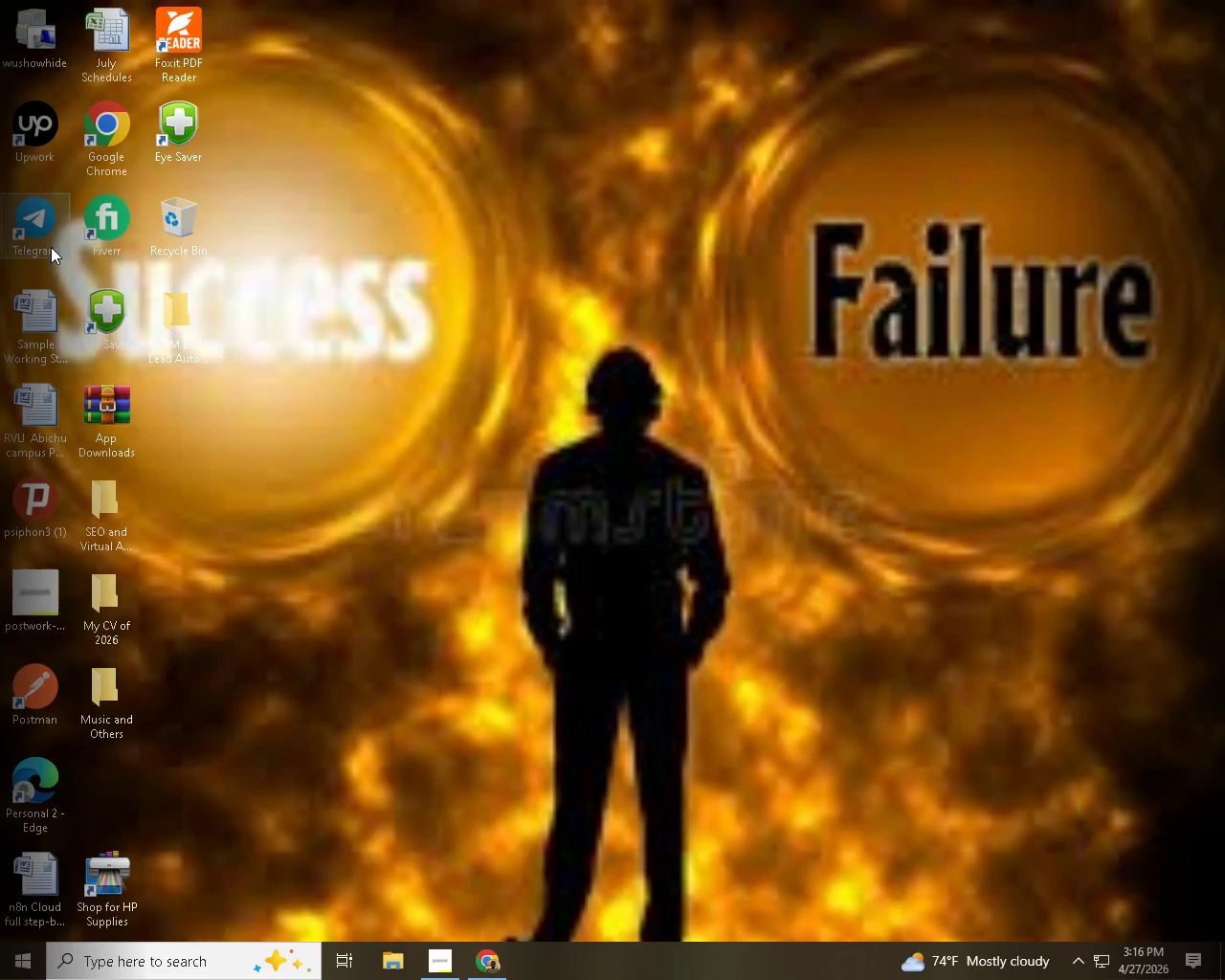 
double_click([51, 247])
 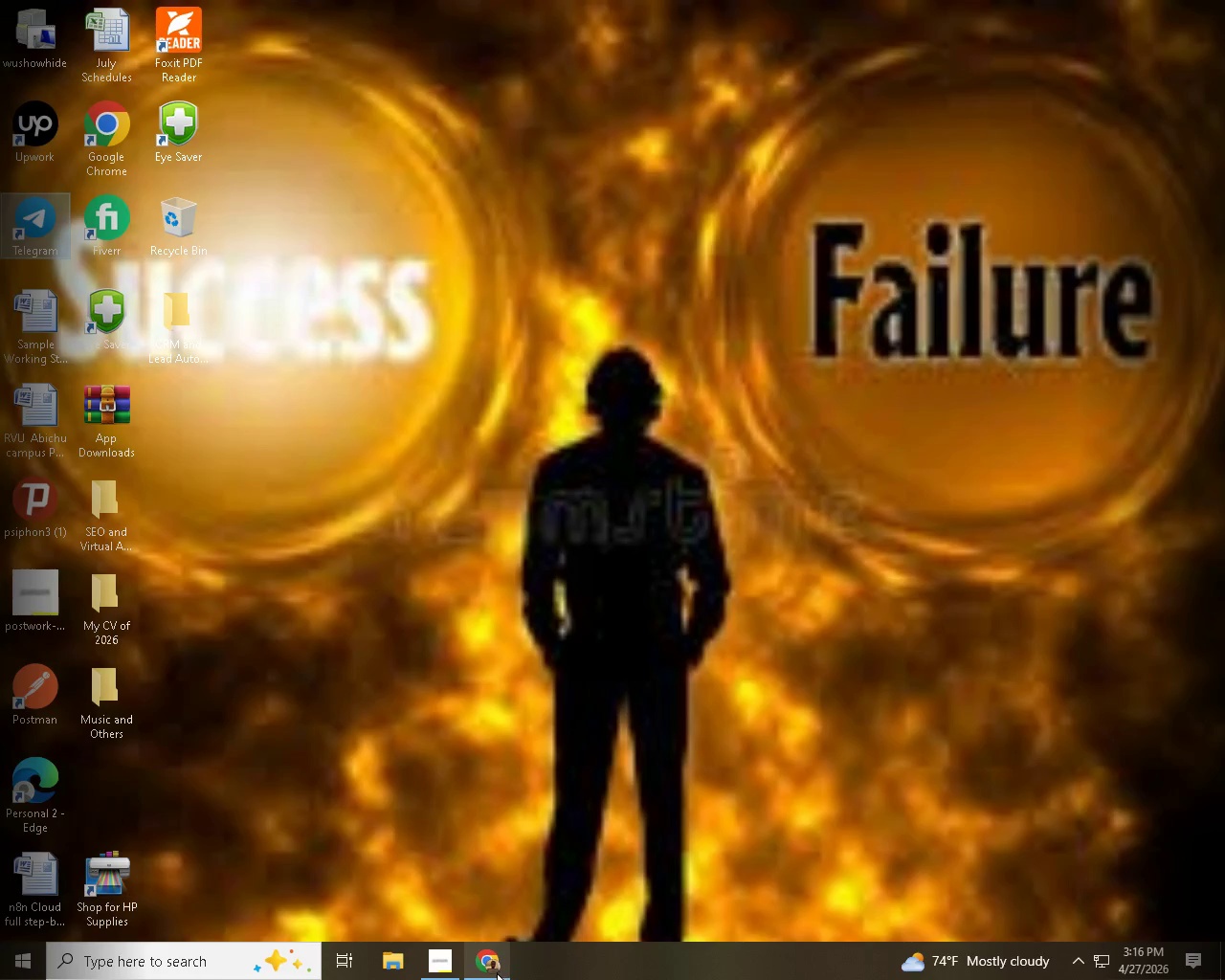 
left_click([497, 973])
 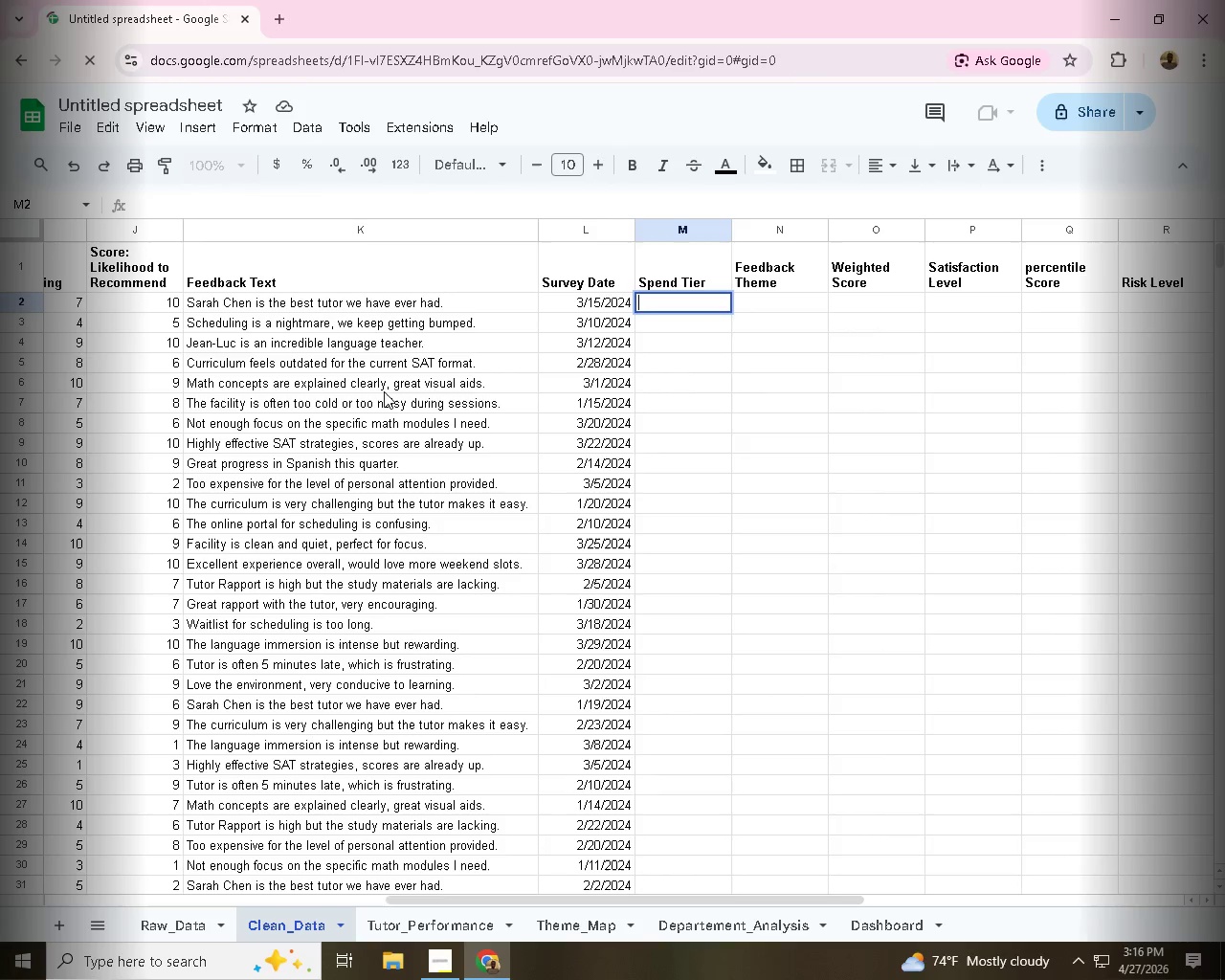 
wait(7.3)
 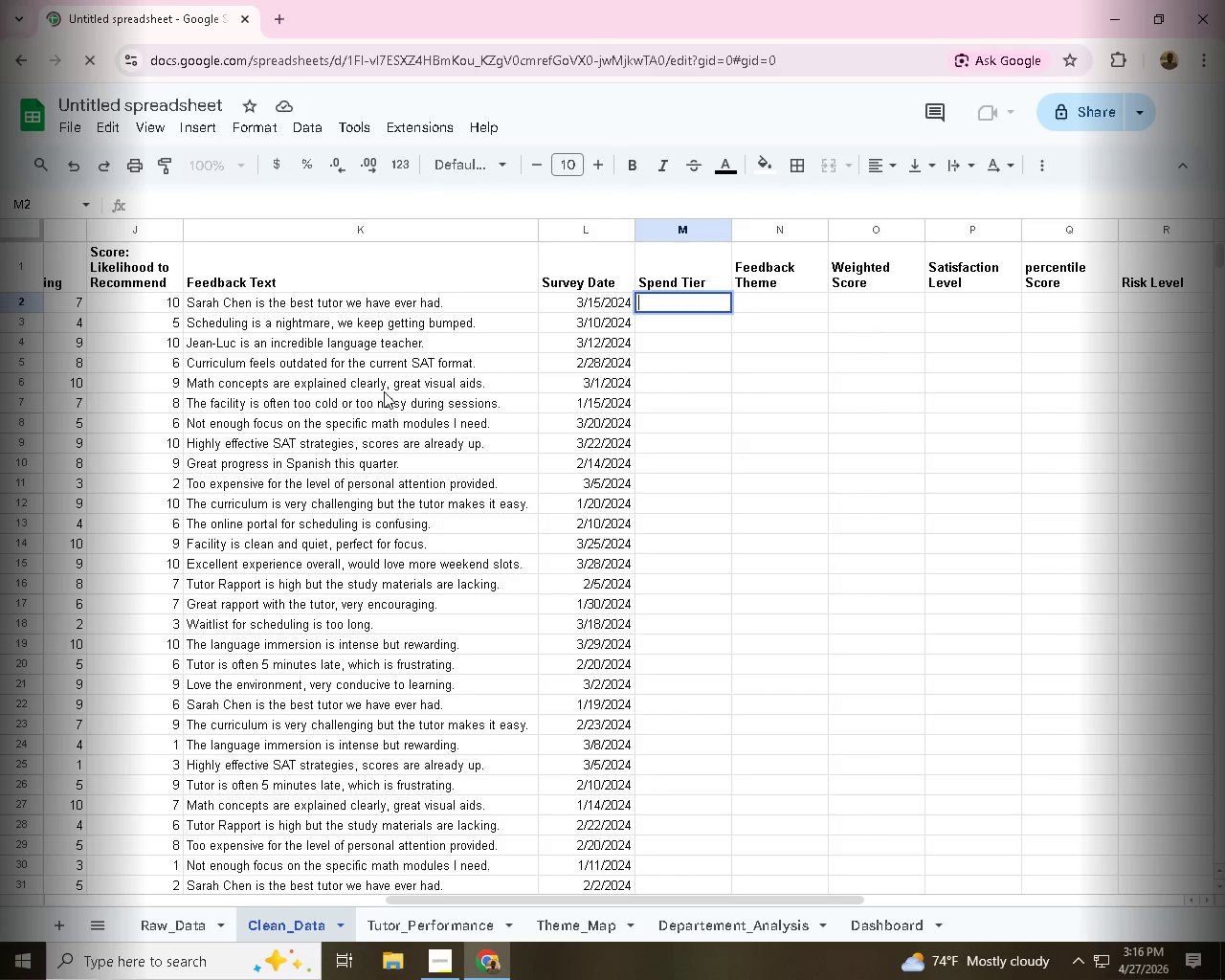 
left_click([701, 385])
 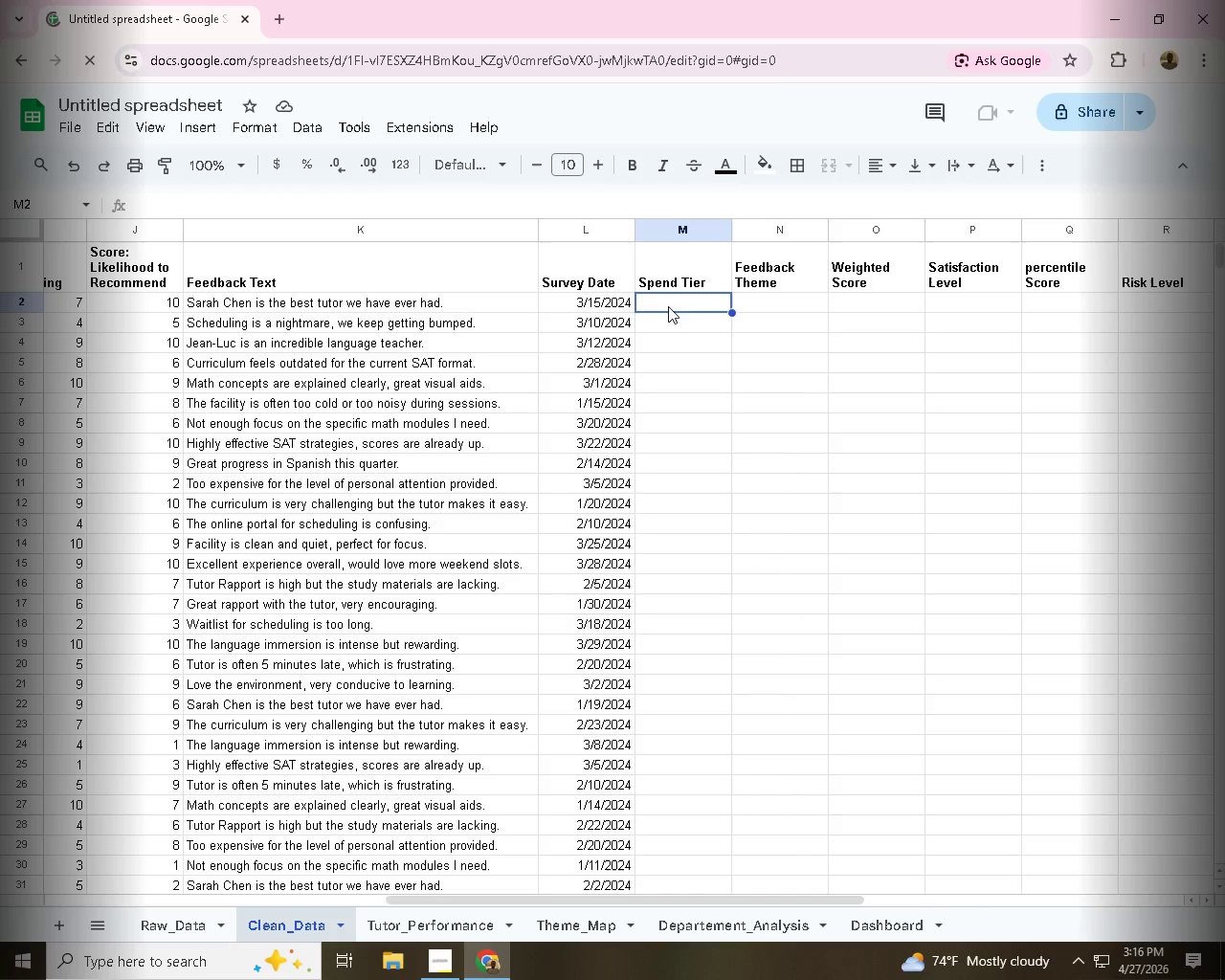 
double_click([668, 306])
 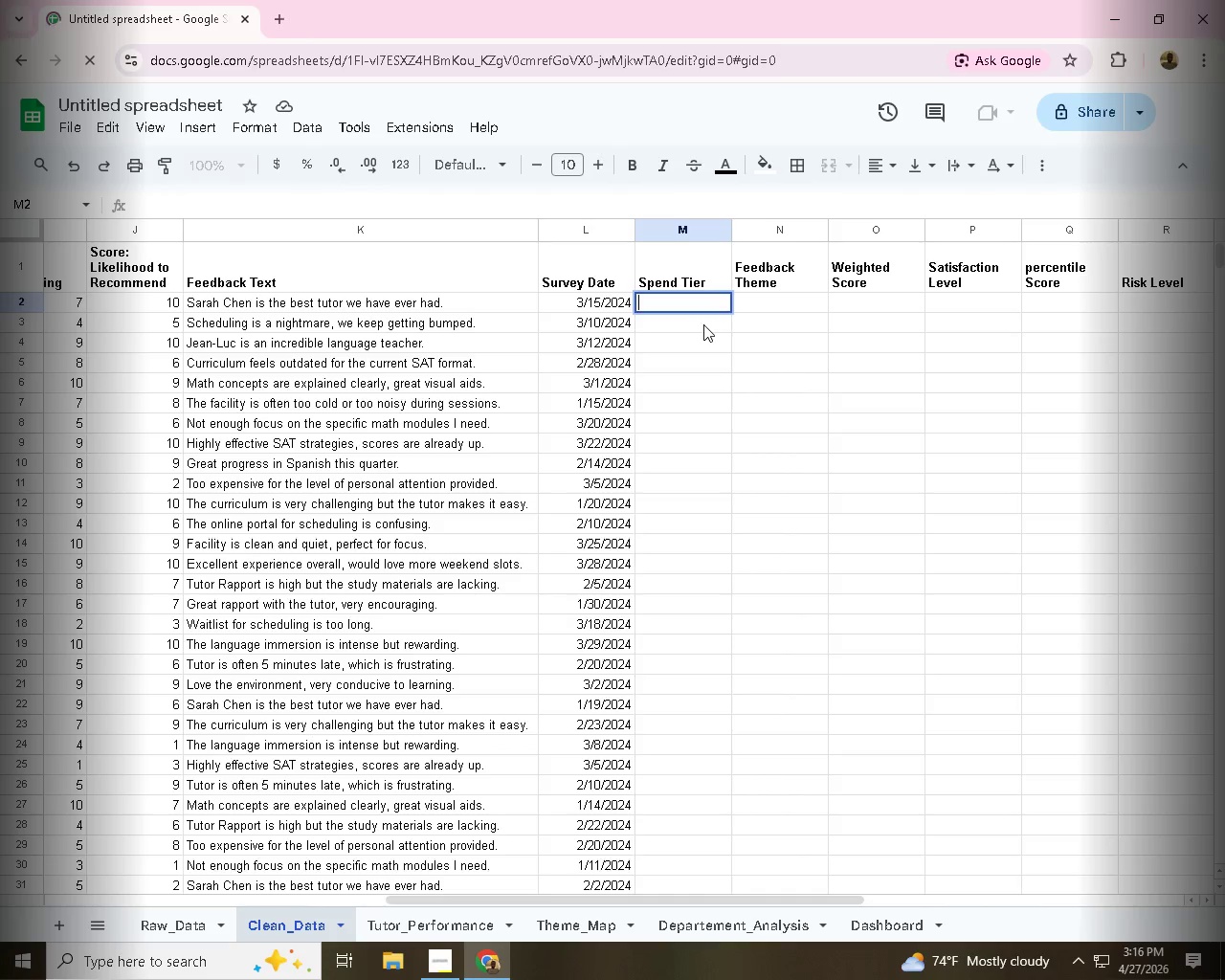 
wait(6.38)
 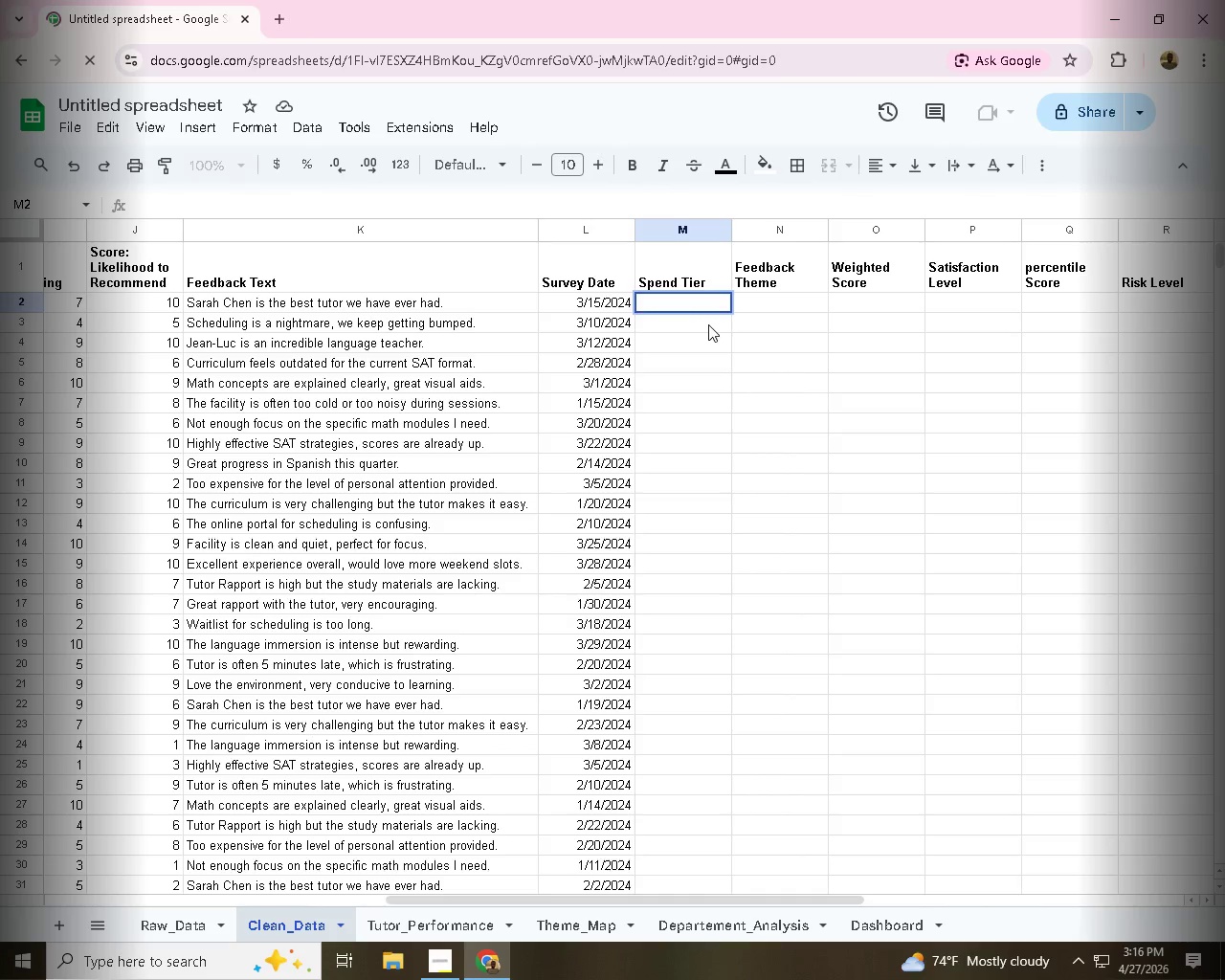 
scroll: coordinate [591, 488], scroll_direction: up, amount: 3.0
 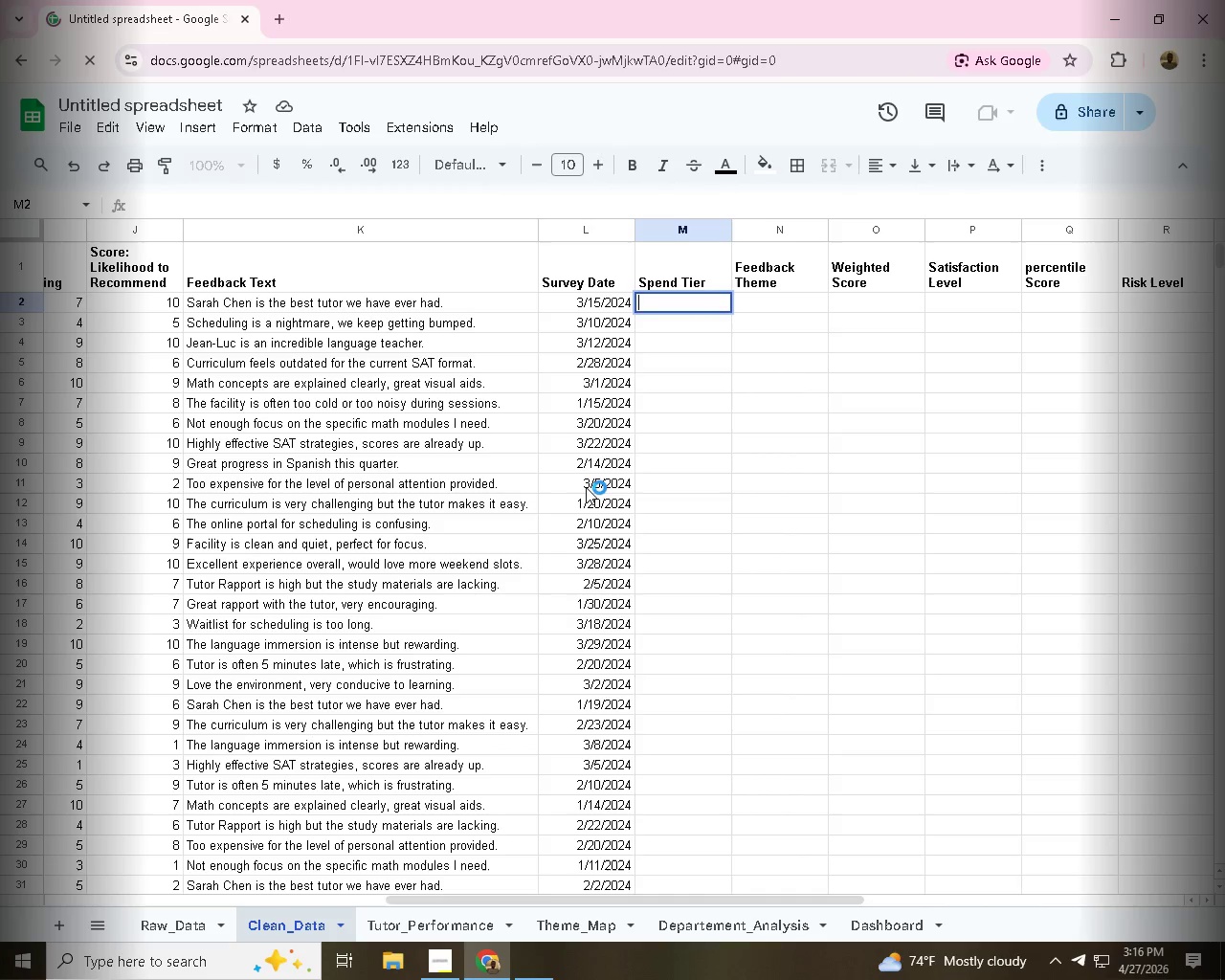 
mouse_move([620, 687])
 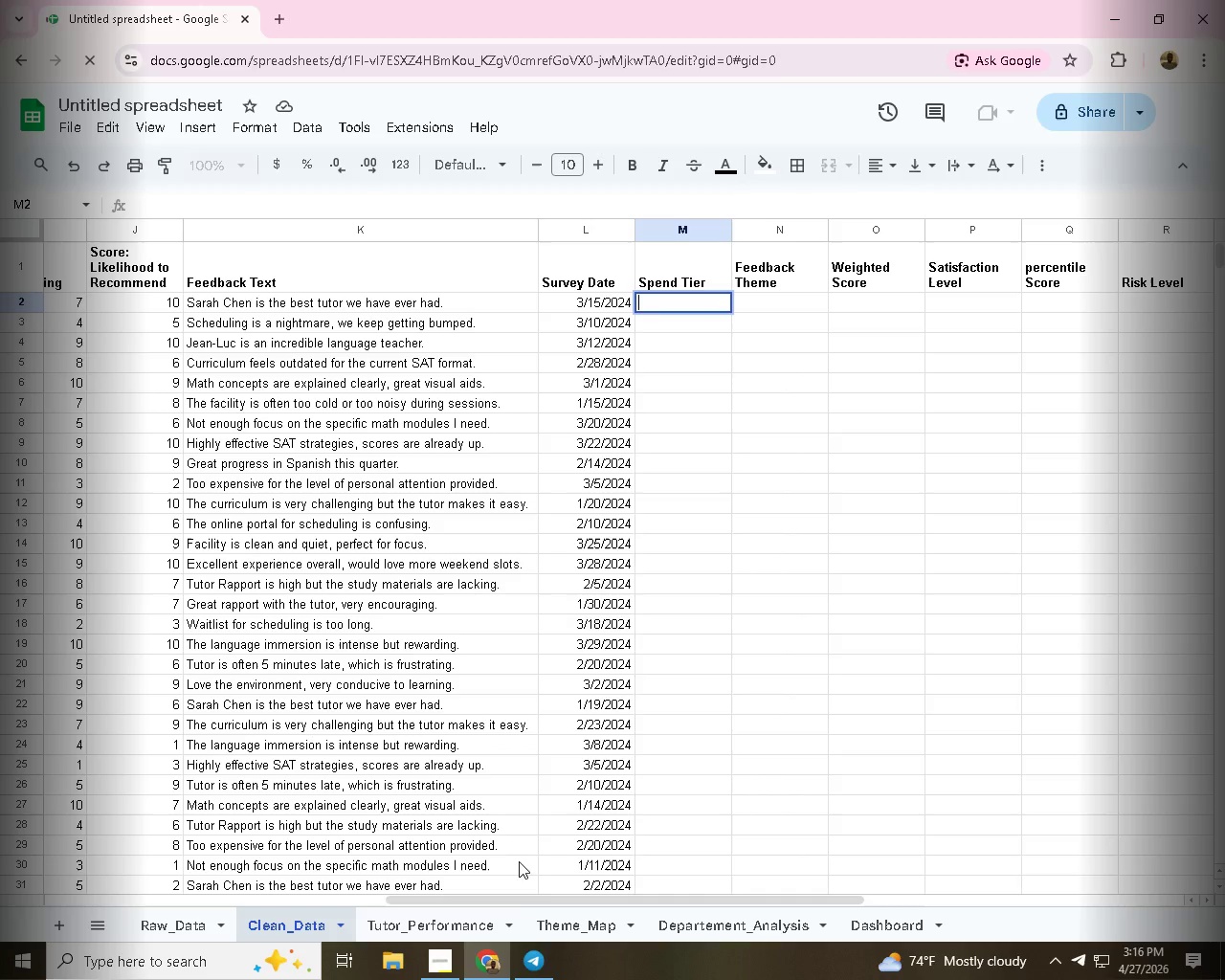 
mouse_move([524, 927])
 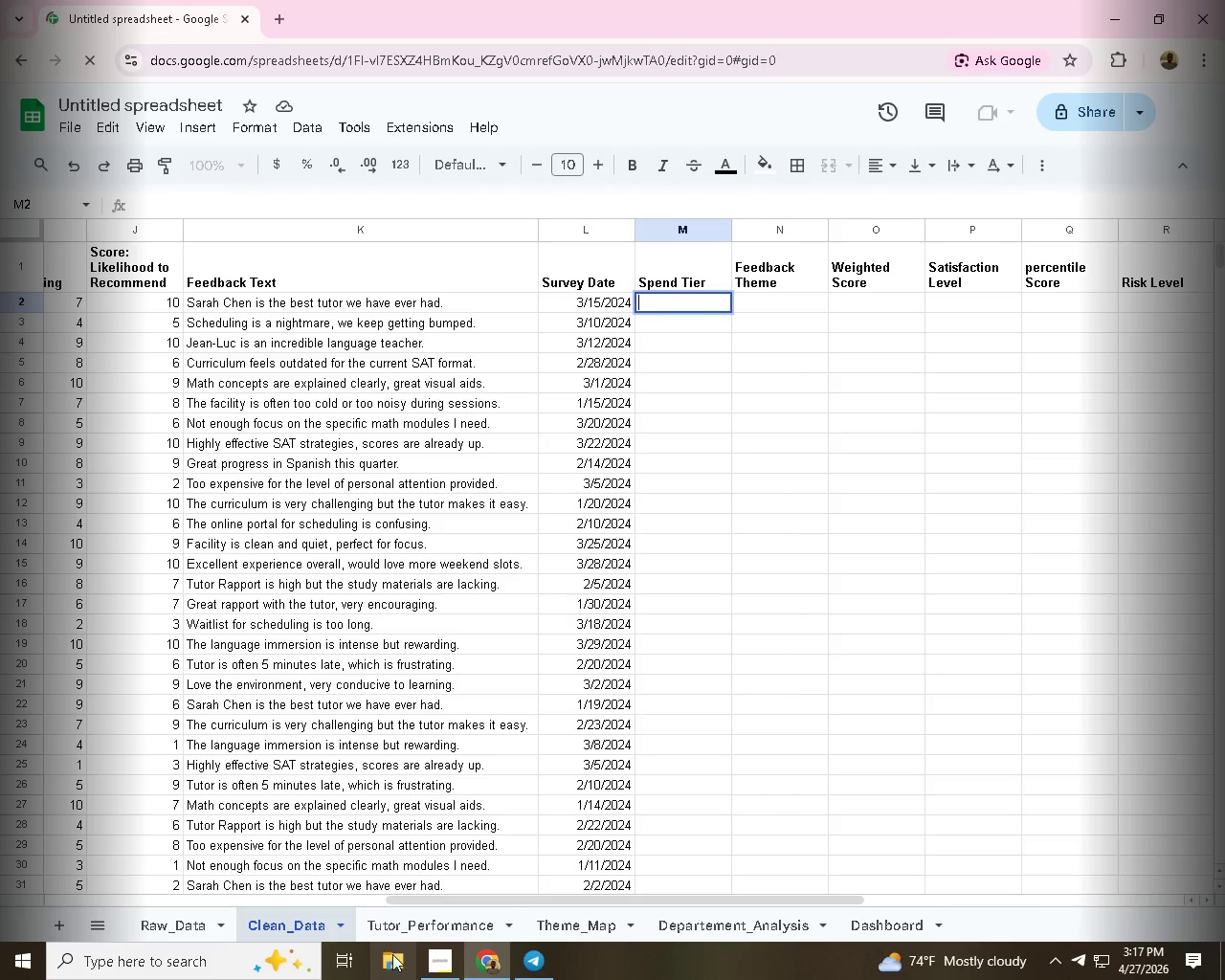 
wait(10.84)
 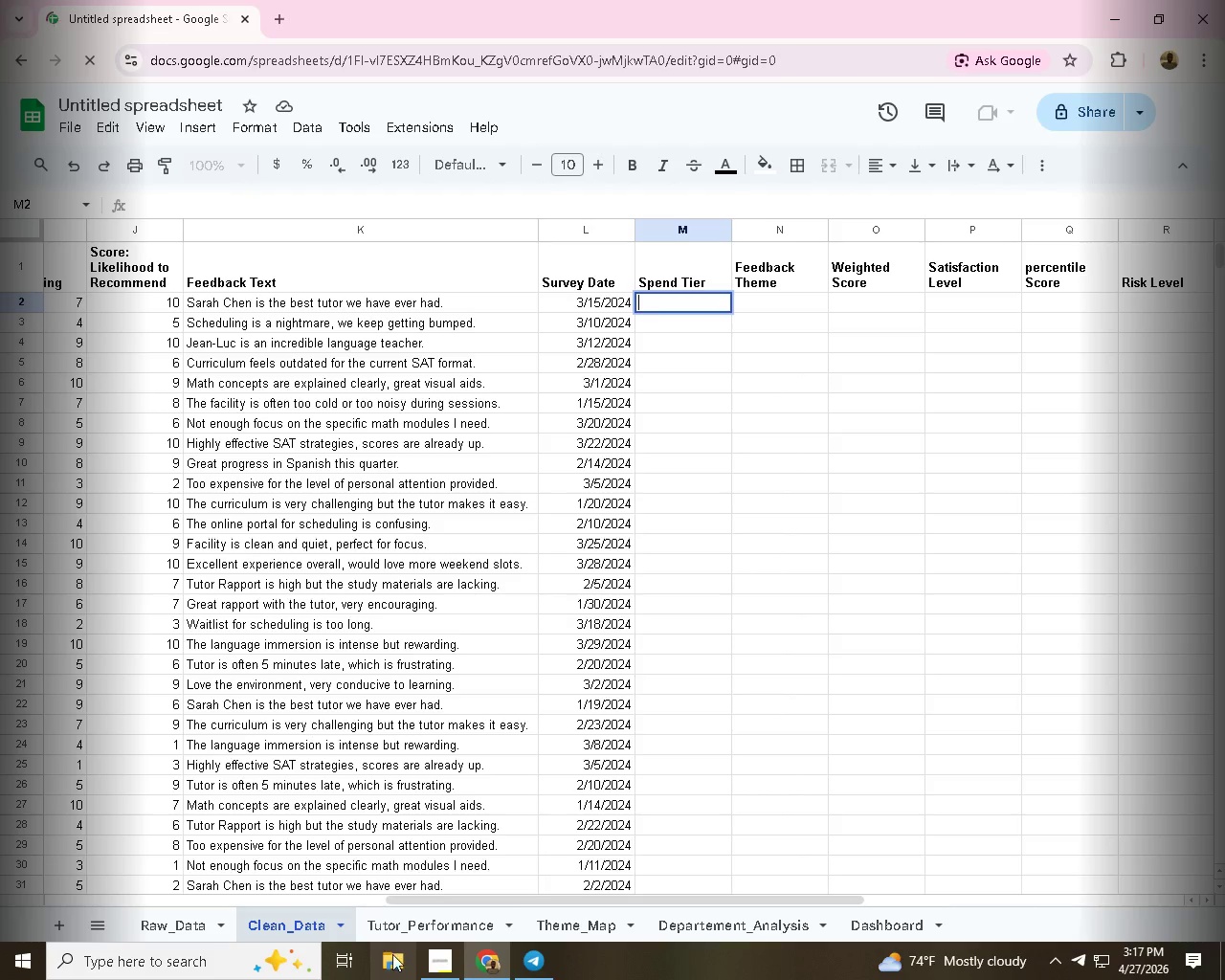 
left_click([609, 298])
 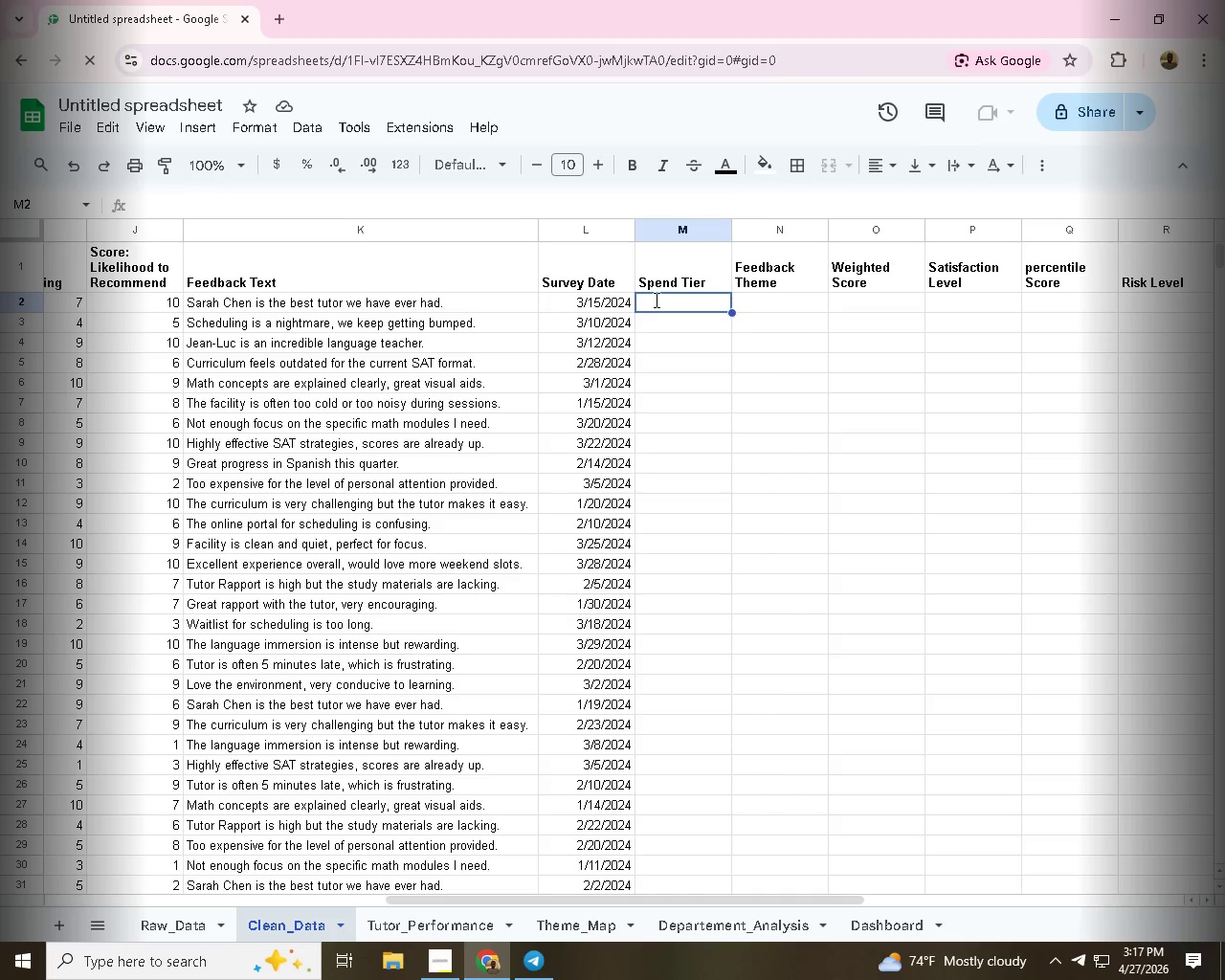 
double_click([655, 300])
 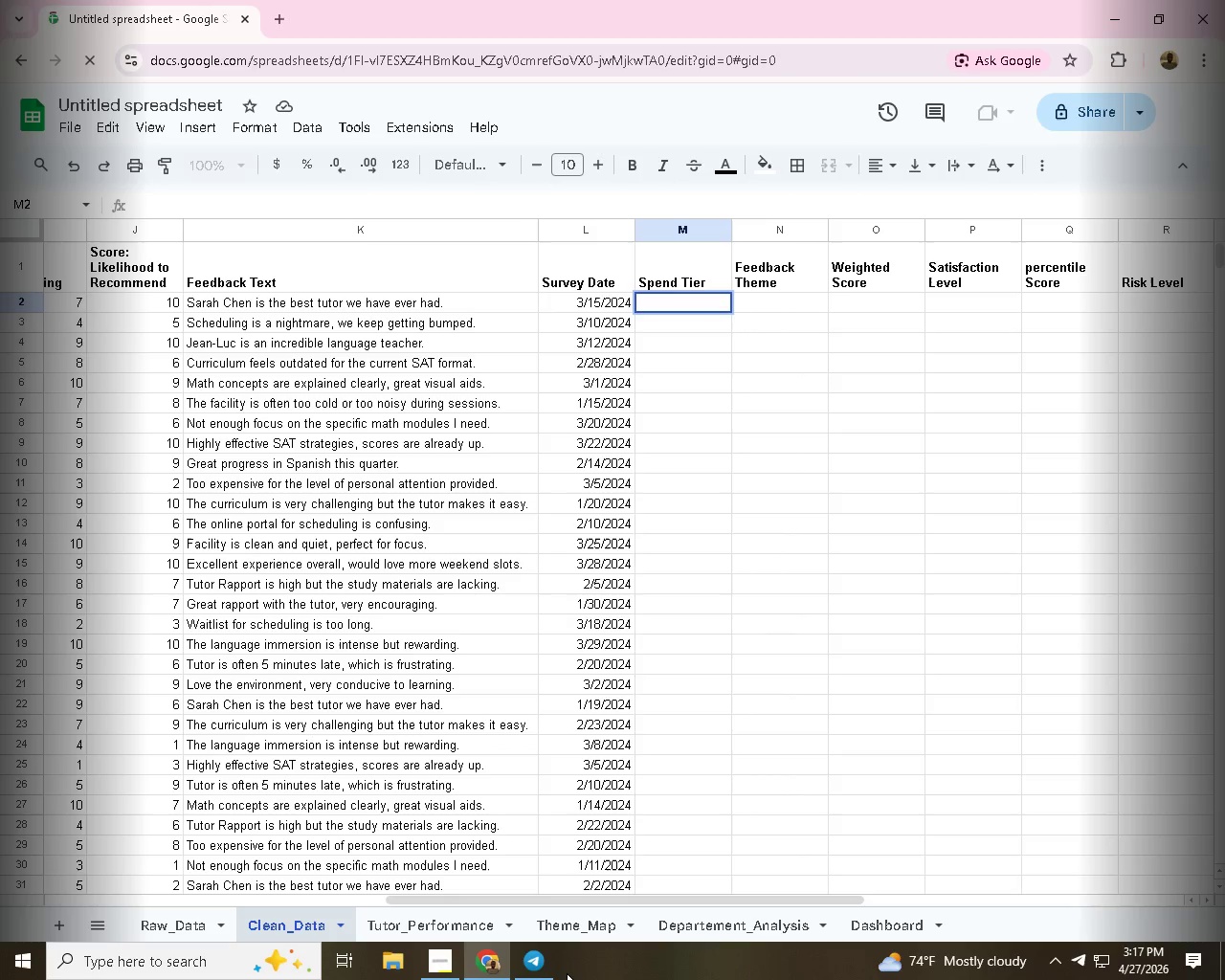 
mouse_move([1095, 958])
 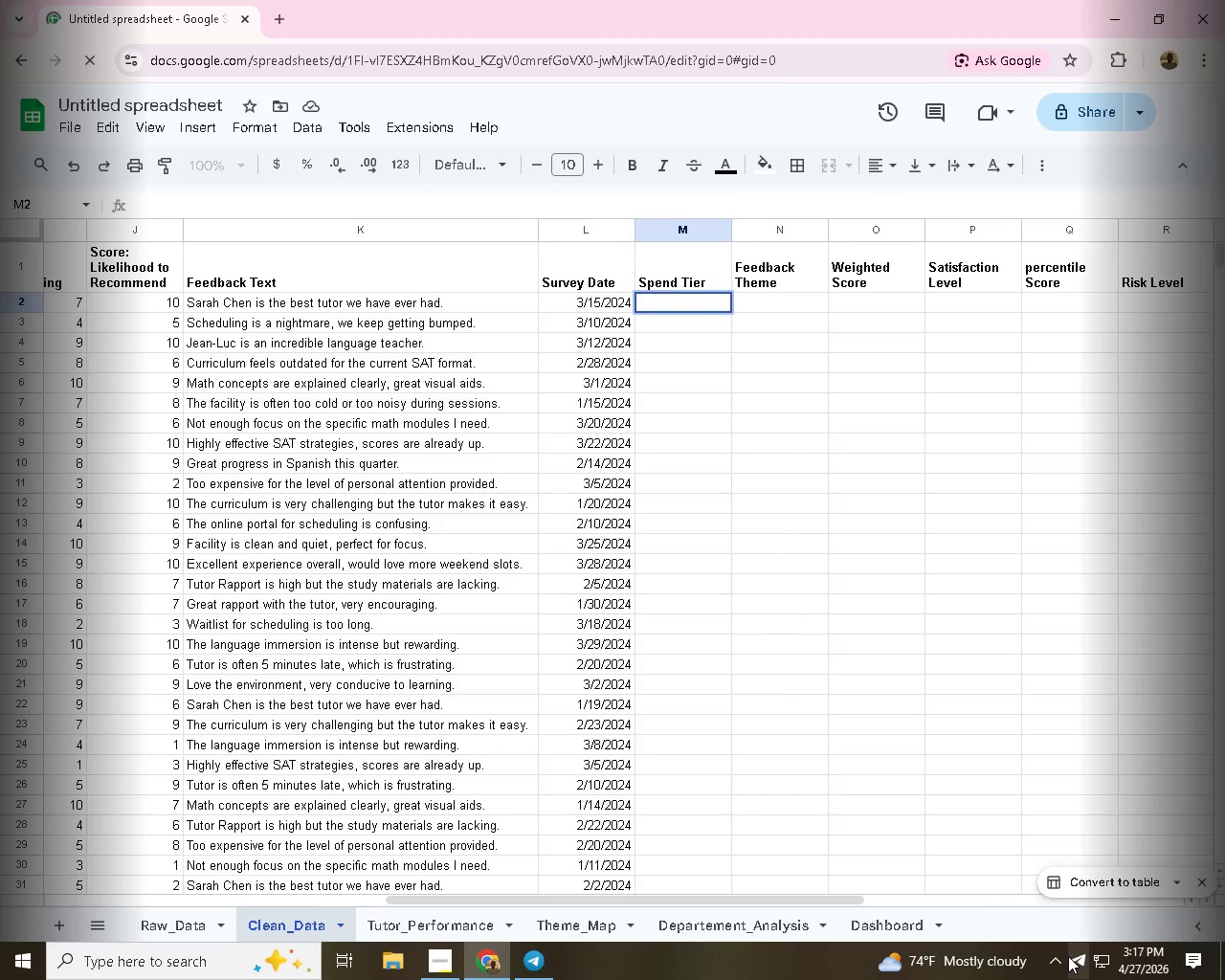 
wait(25.36)
 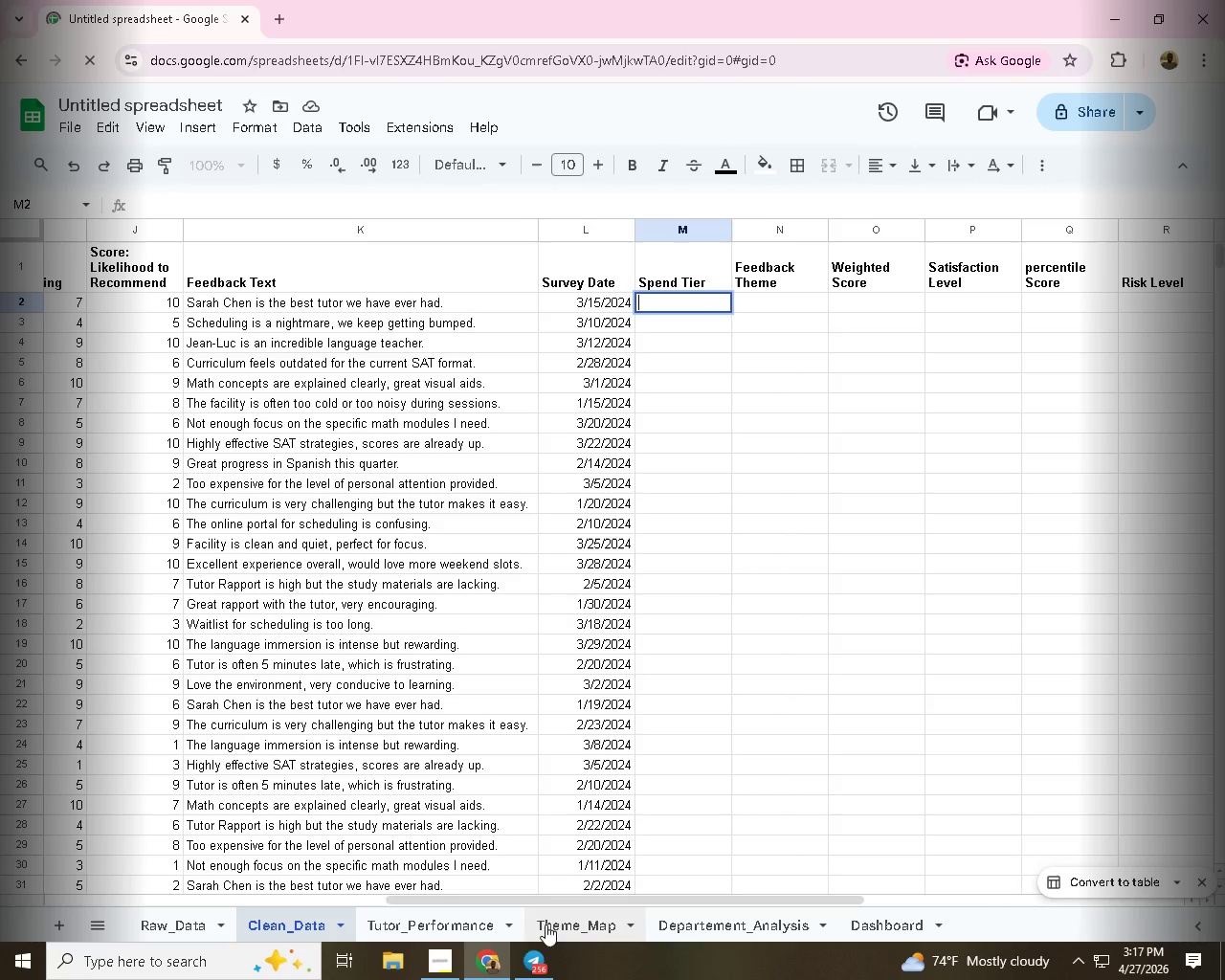 
left_click([537, 957])
 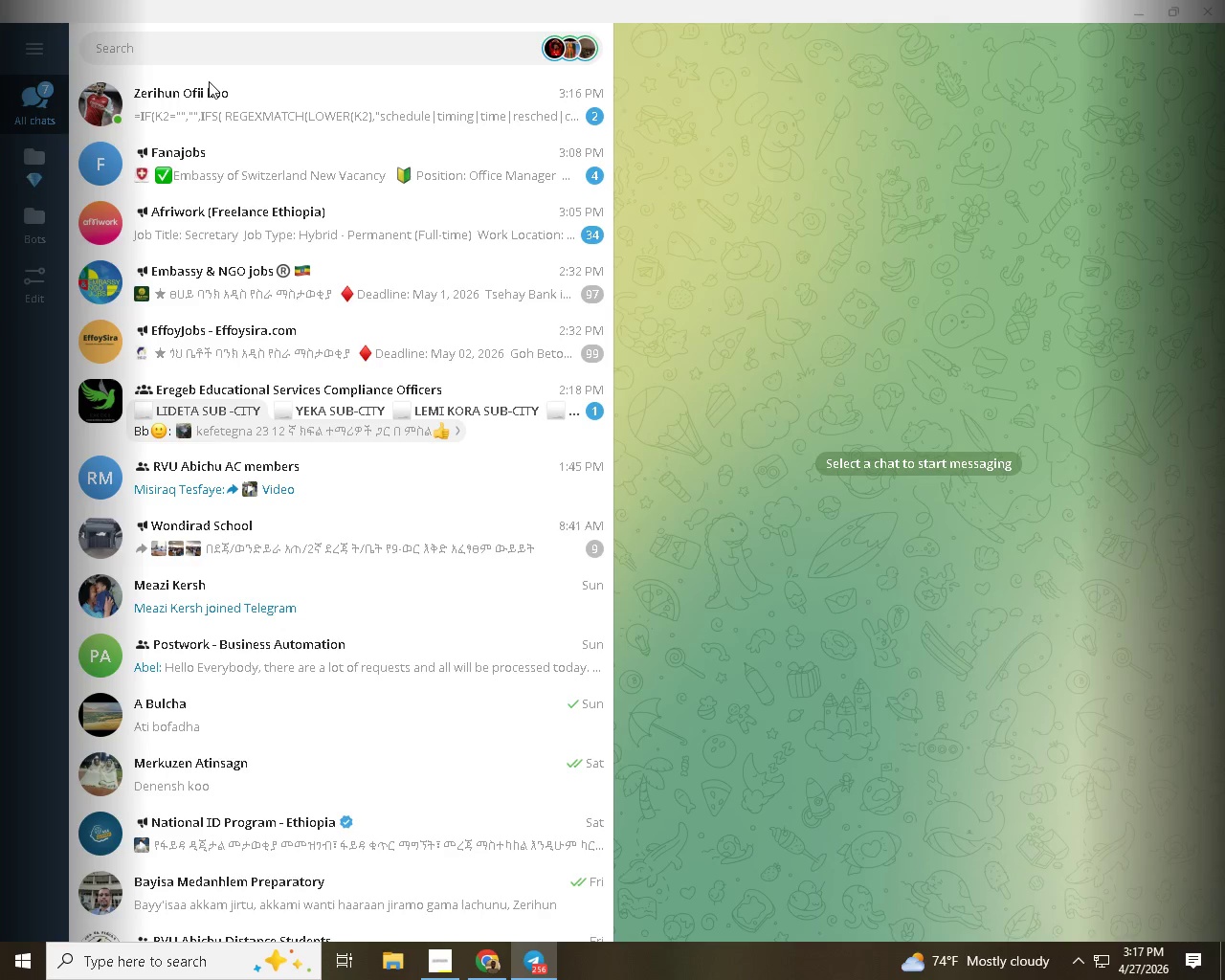 
scroll: coordinate [270, 231], scroll_direction: up, amount: 2.0
 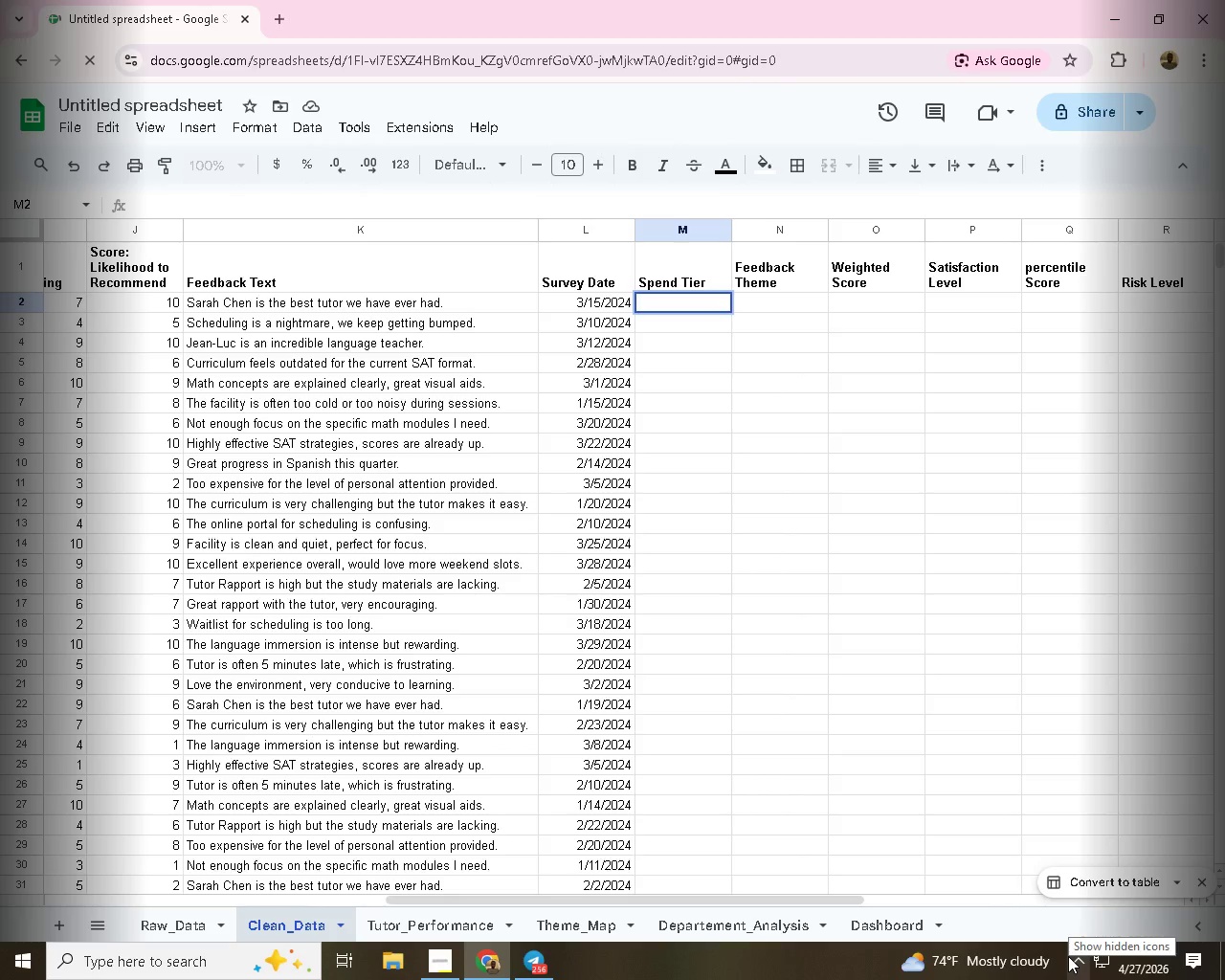 
left_click([210, 90])
 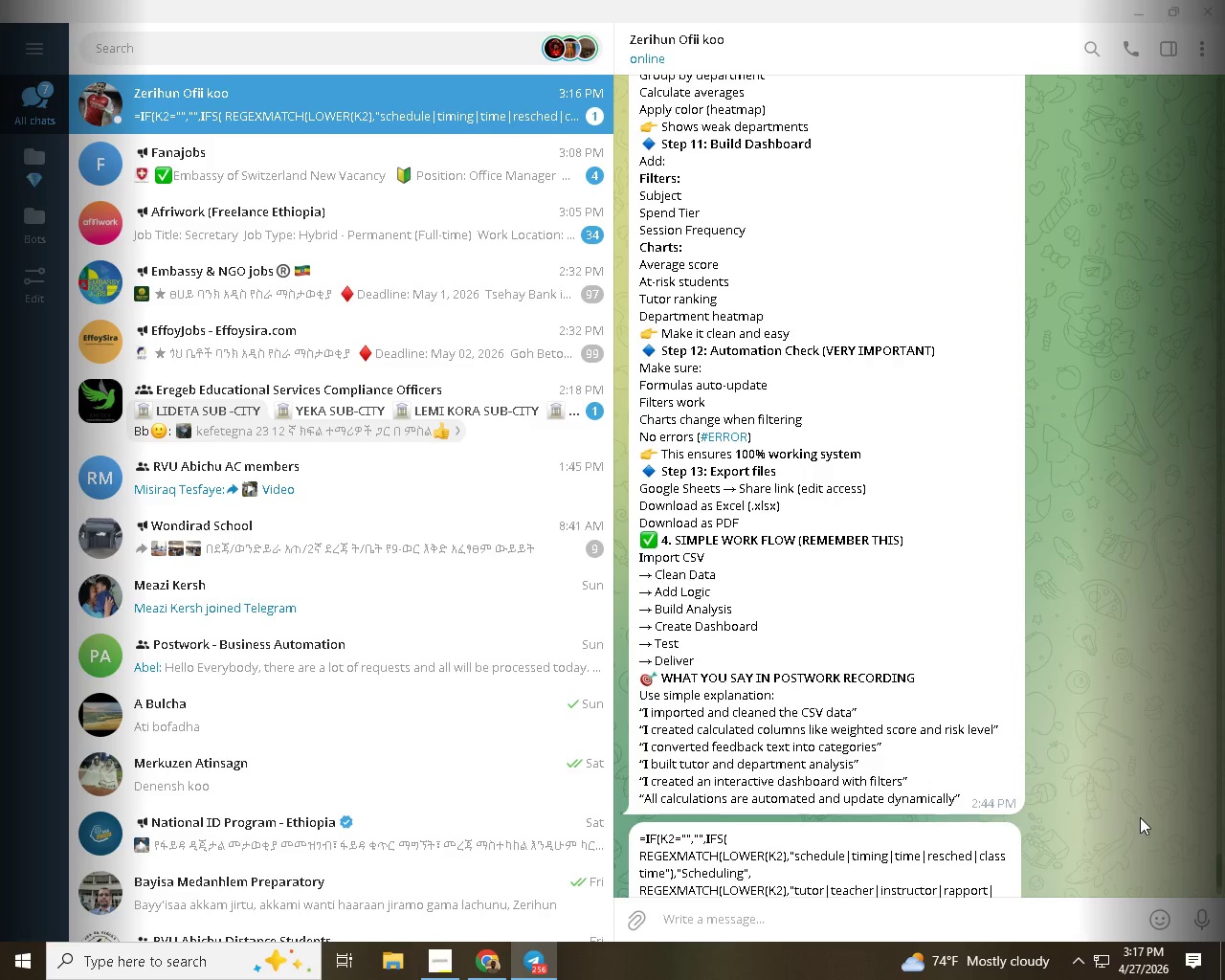 
scroll: coordinate [875, 587], scroll_direction: down, amount: 5.0
 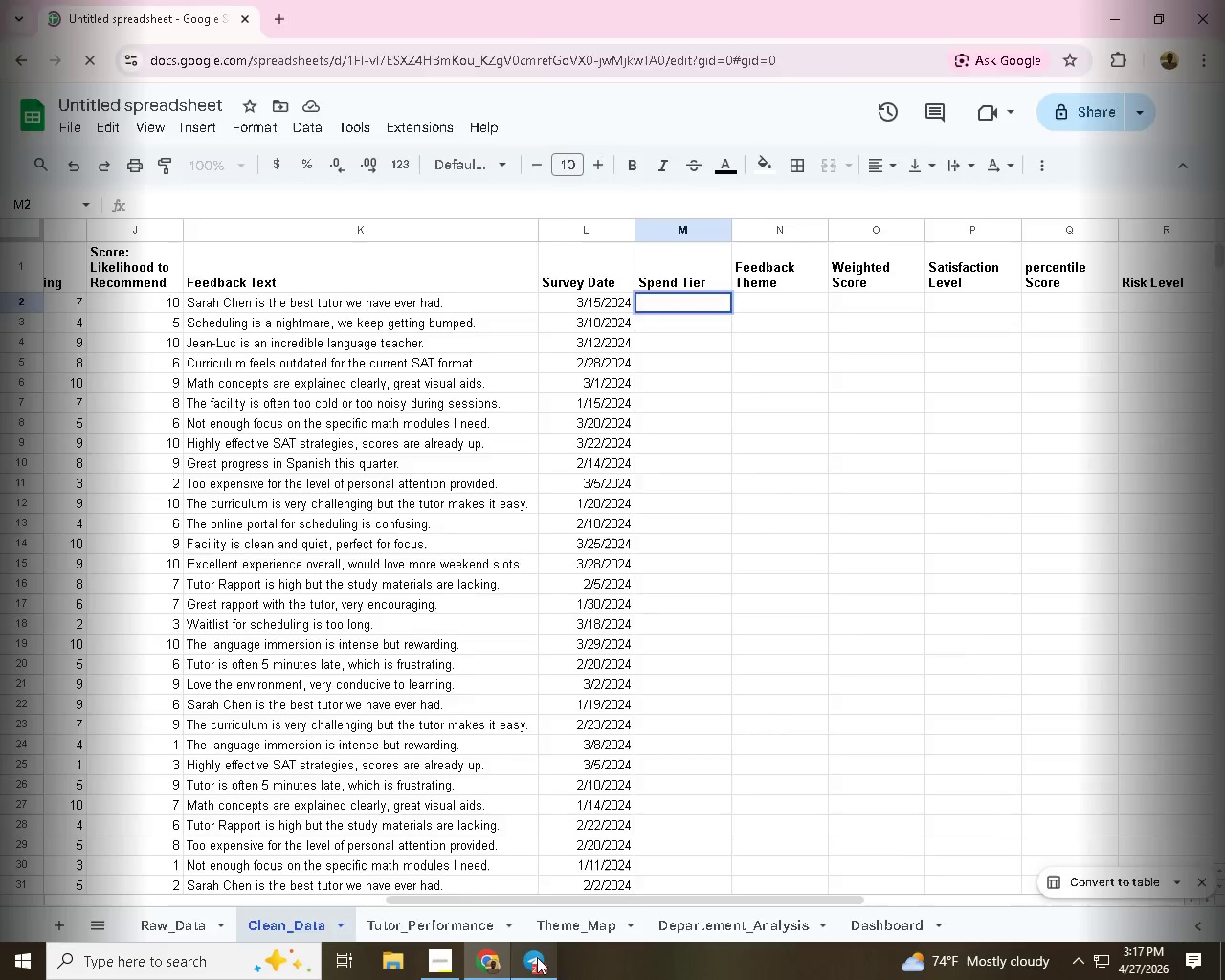 
right_click([854, 777])
 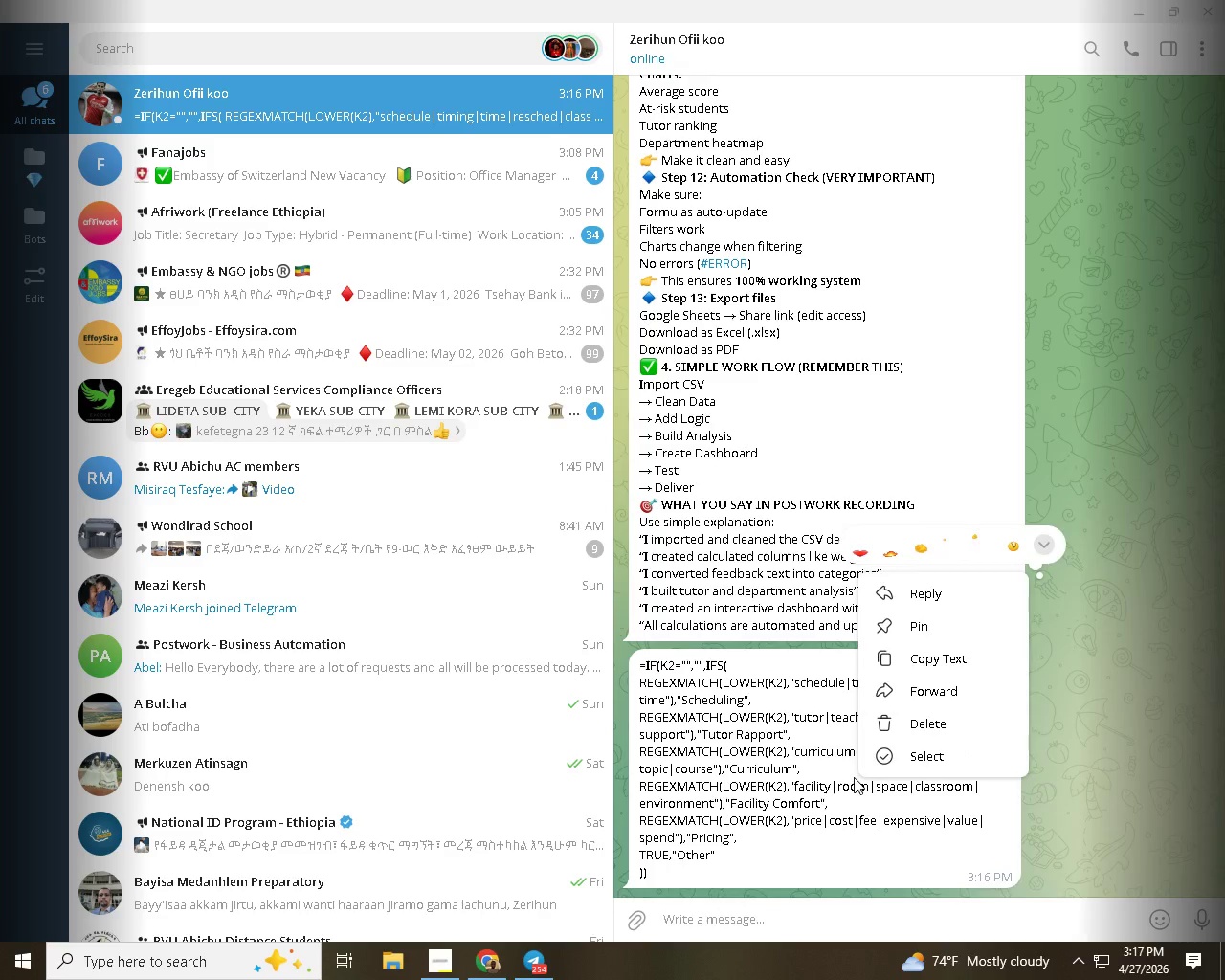 
scroll: coordinate [1167, 839], scroll_direction: down, amount: 41.0
 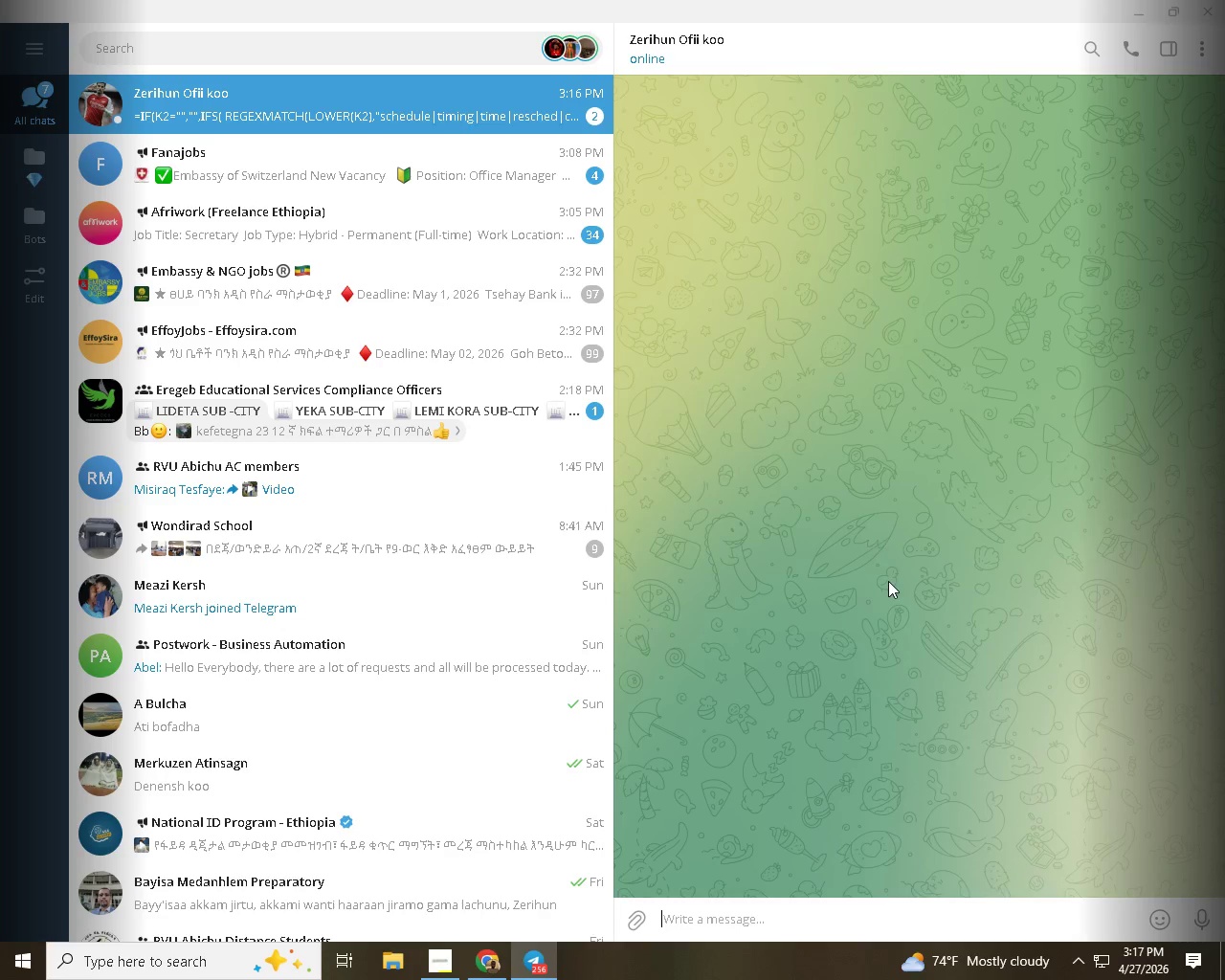 
left_click([936, 655])
 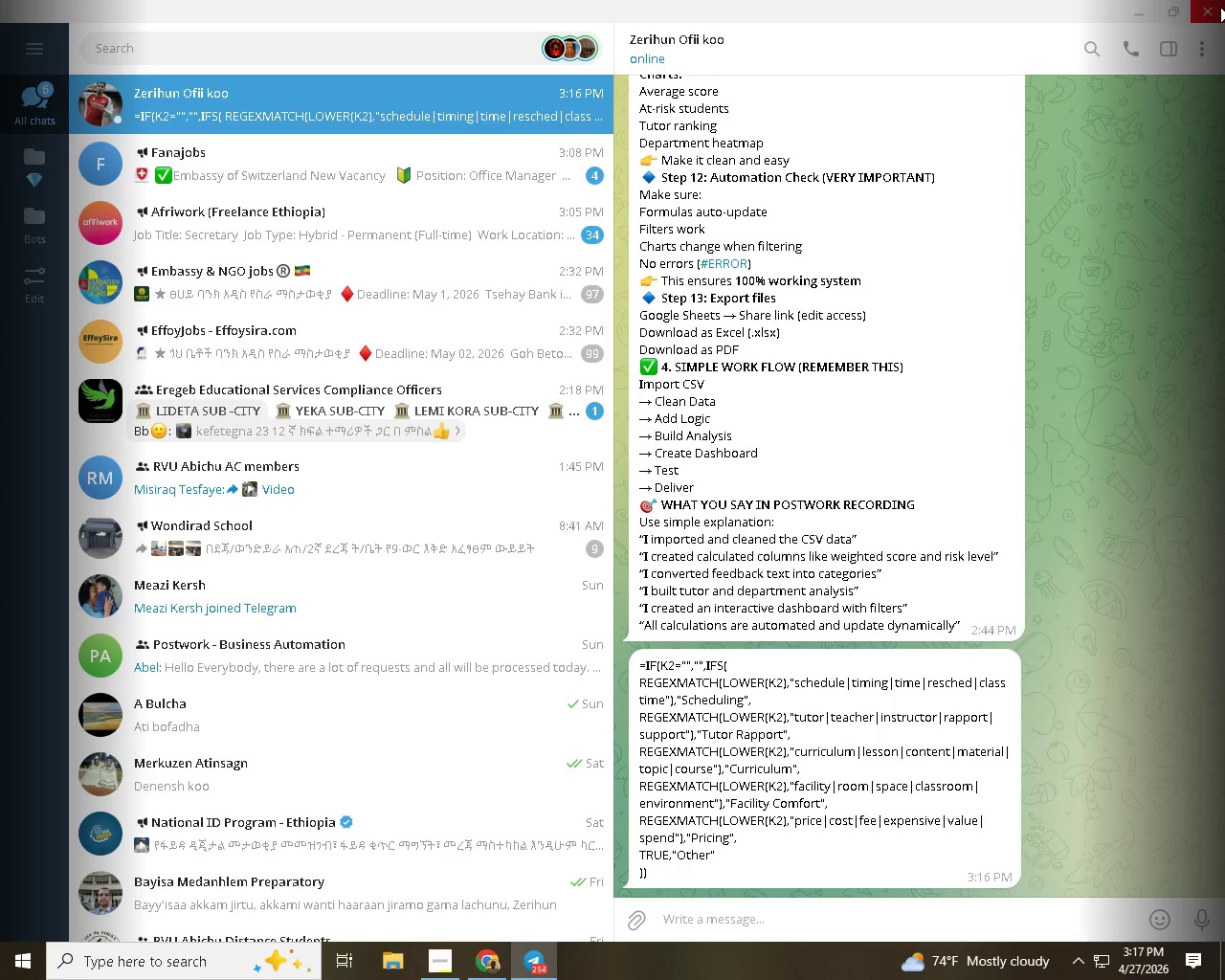 
left_click([1220, 7])
 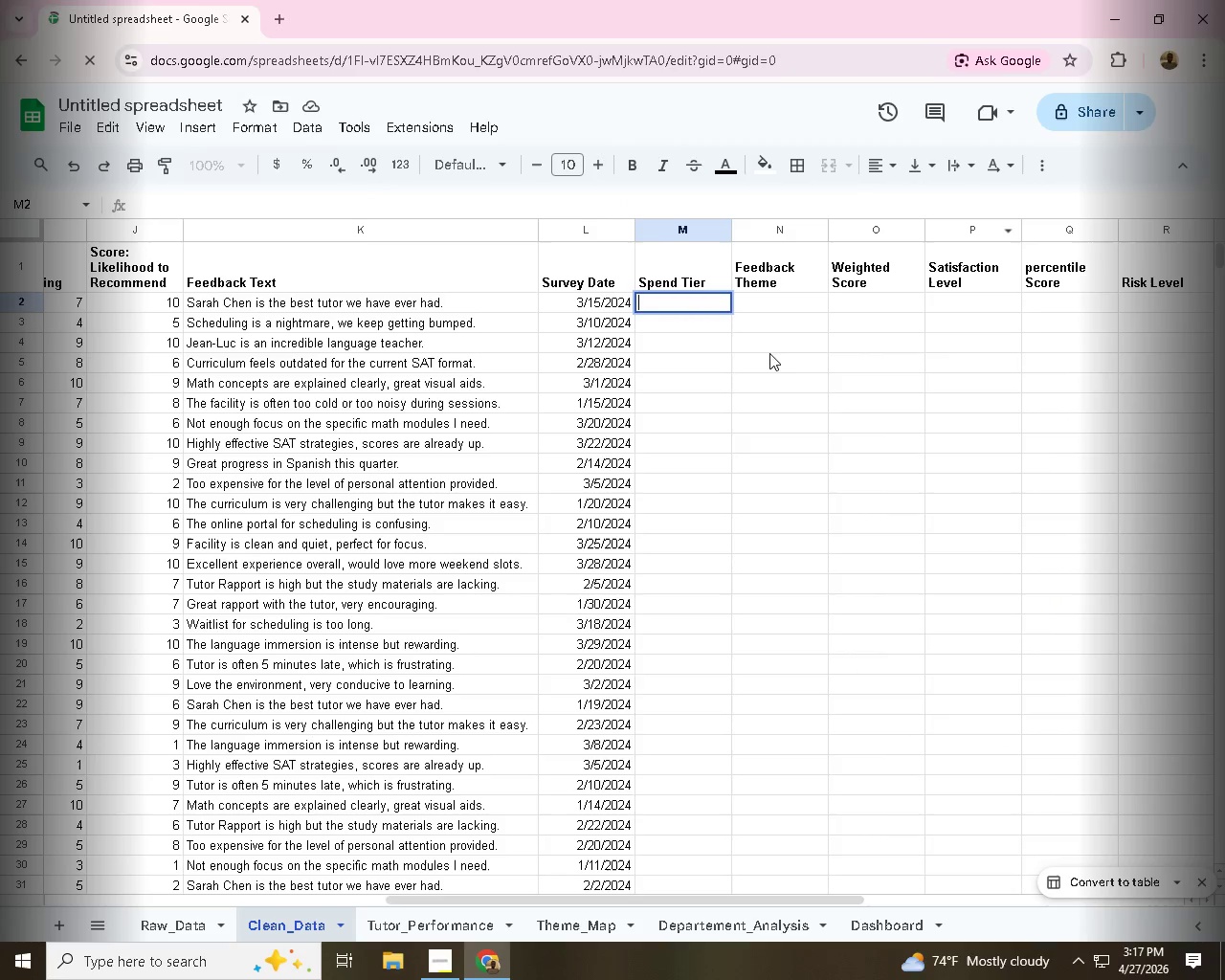 
double_click([764, 297])
 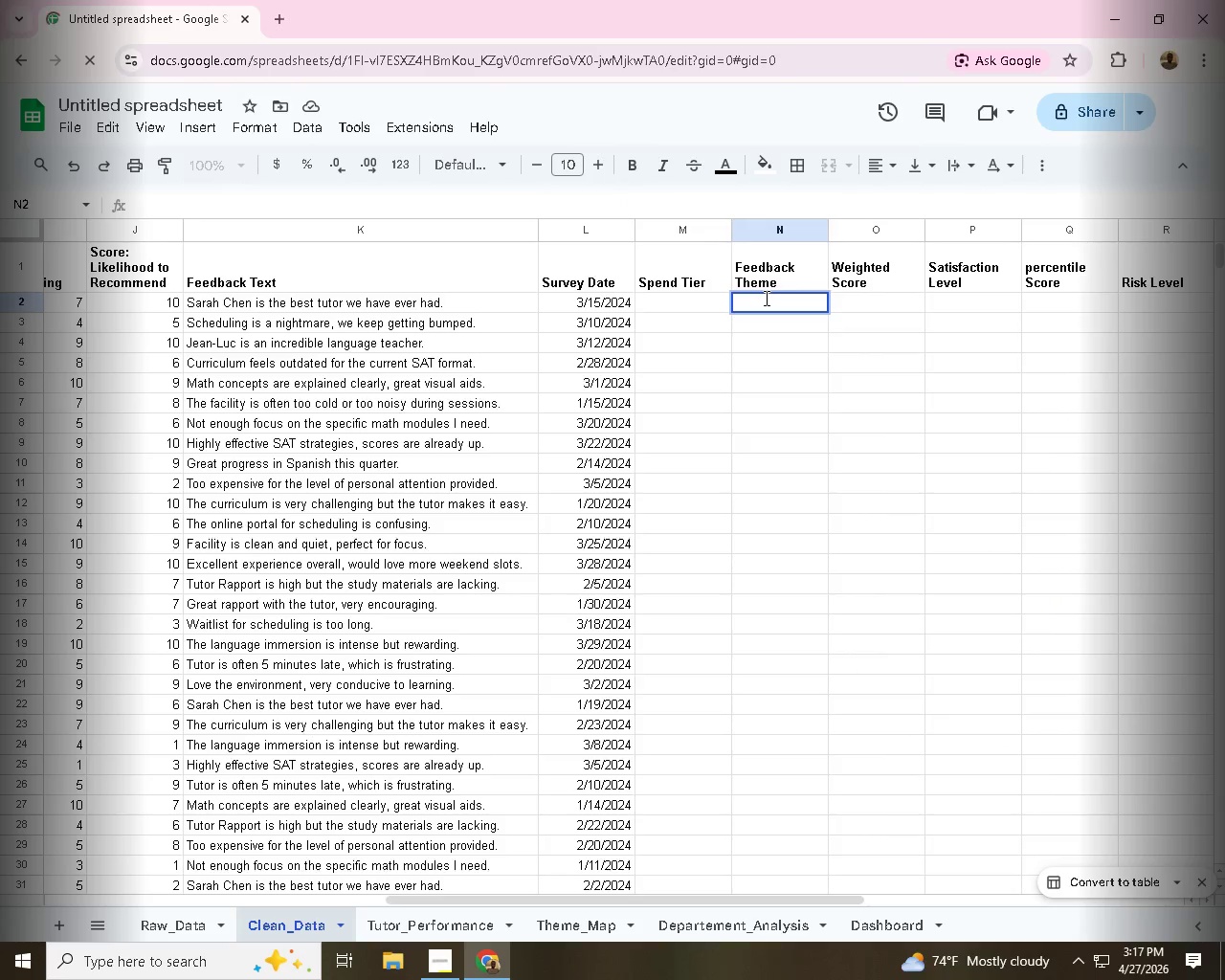 
left_click([764, 300])
 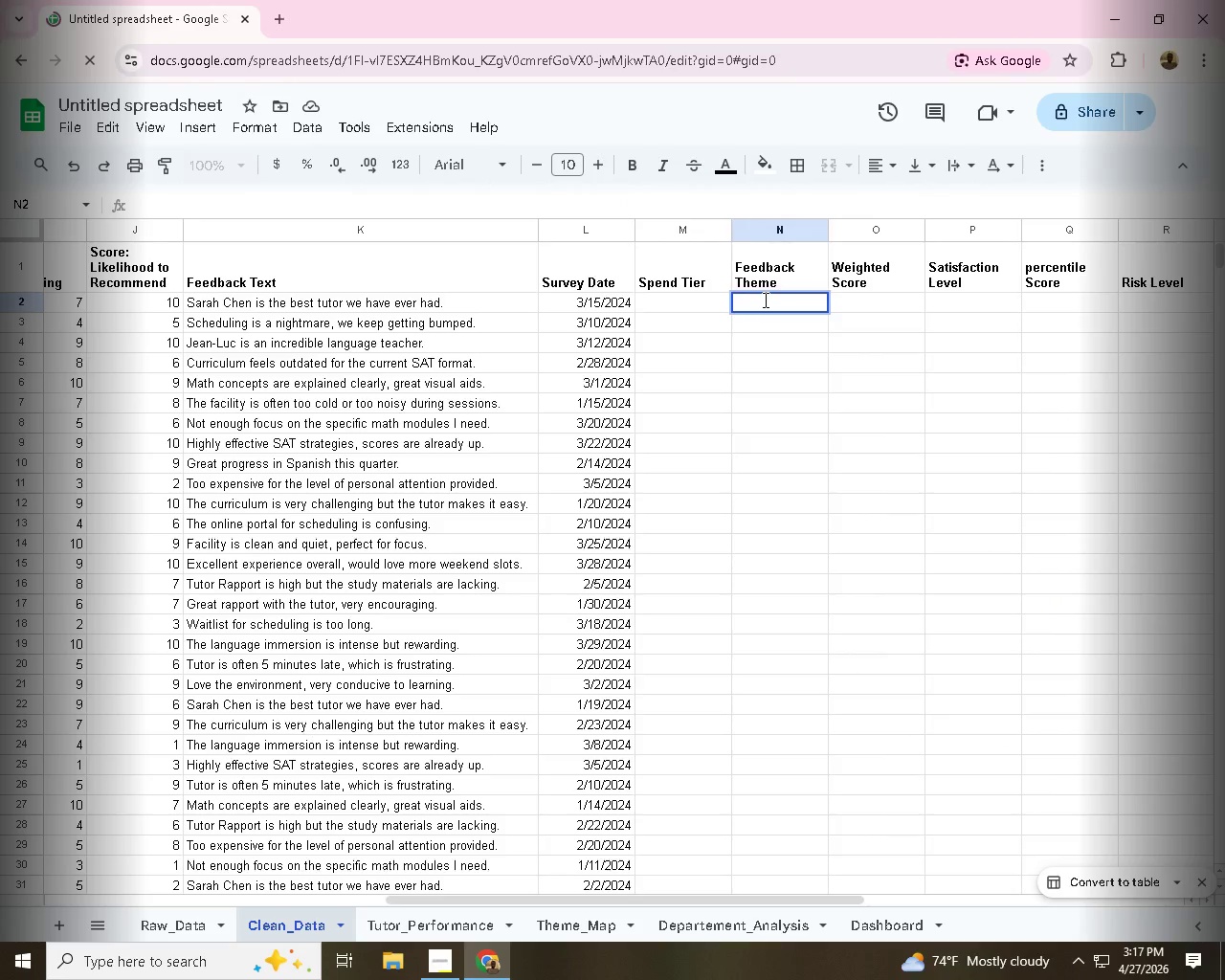 
key(Control+V)
 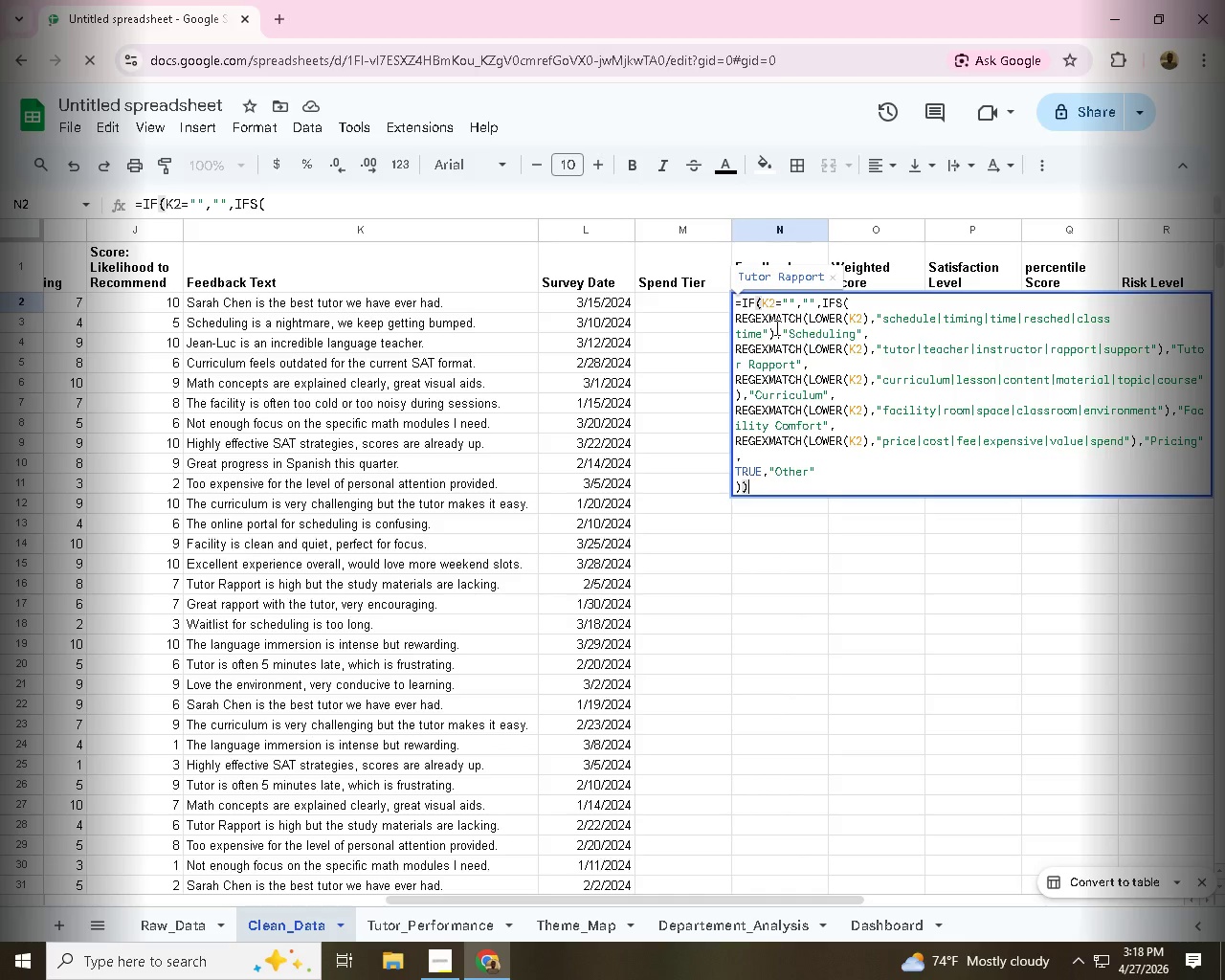 
wait(20.19)
 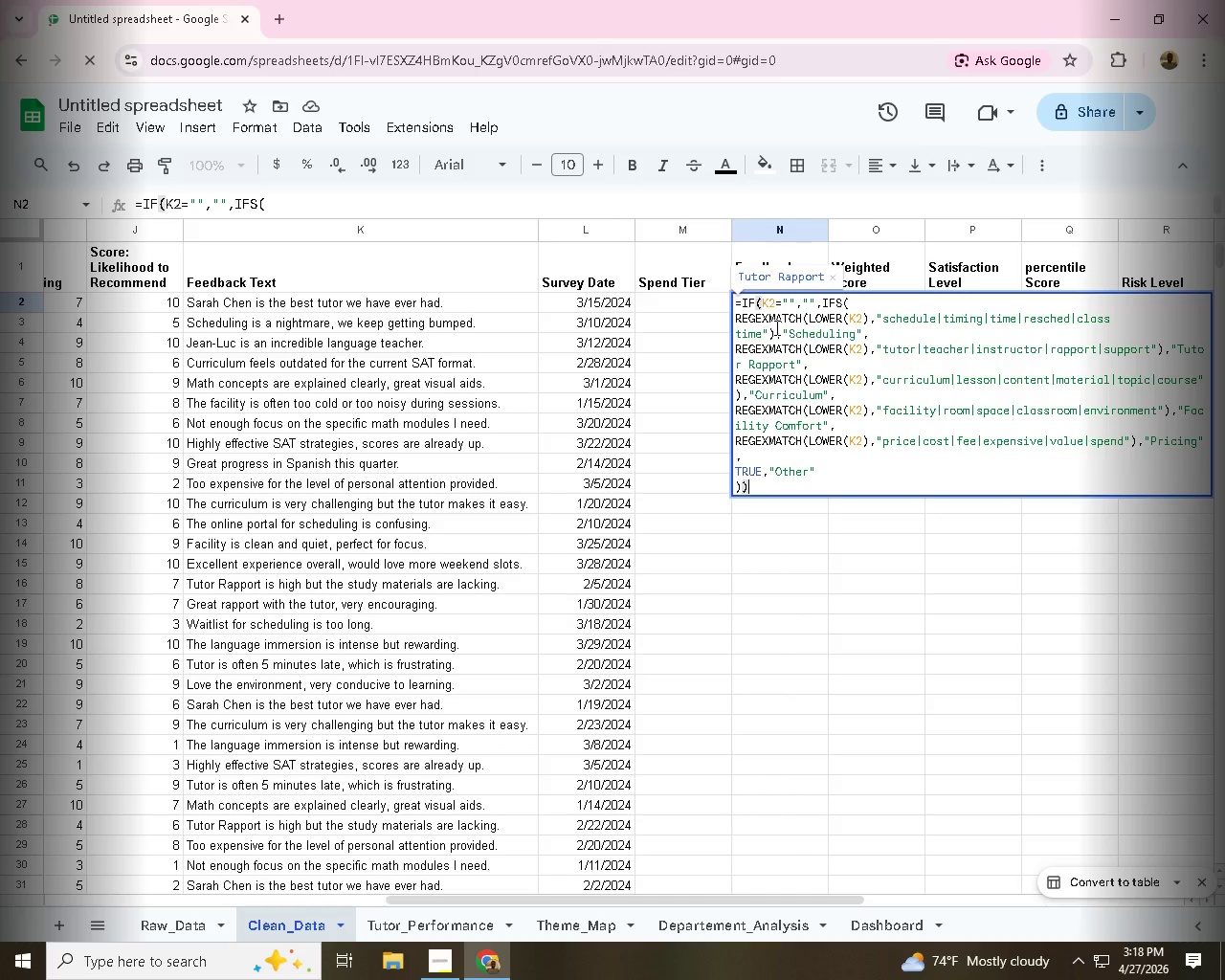 
left_click_drag(start_coordinate=[452, 302], to_coordinate=[198, 295])
 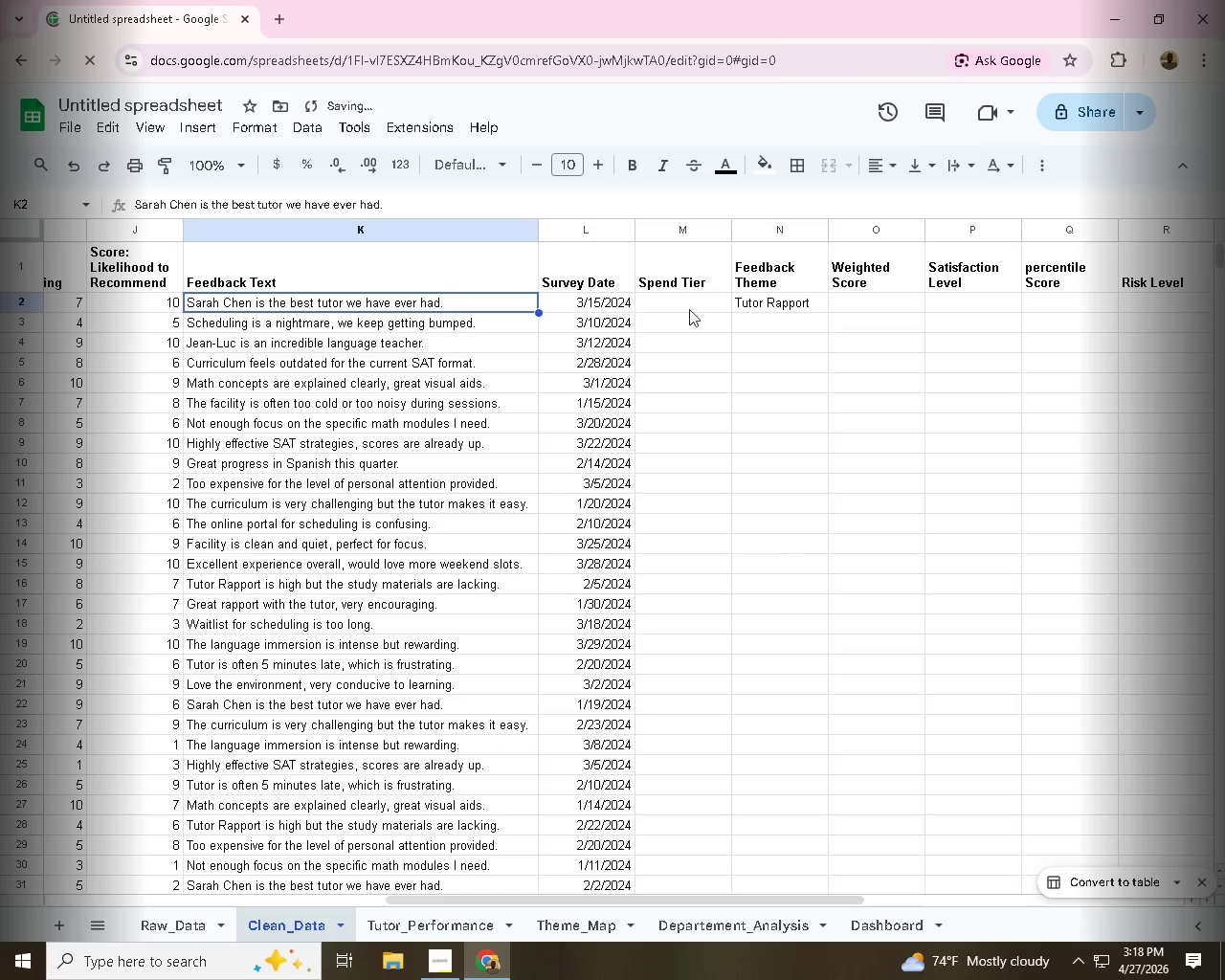 
double_click([756, 303])
 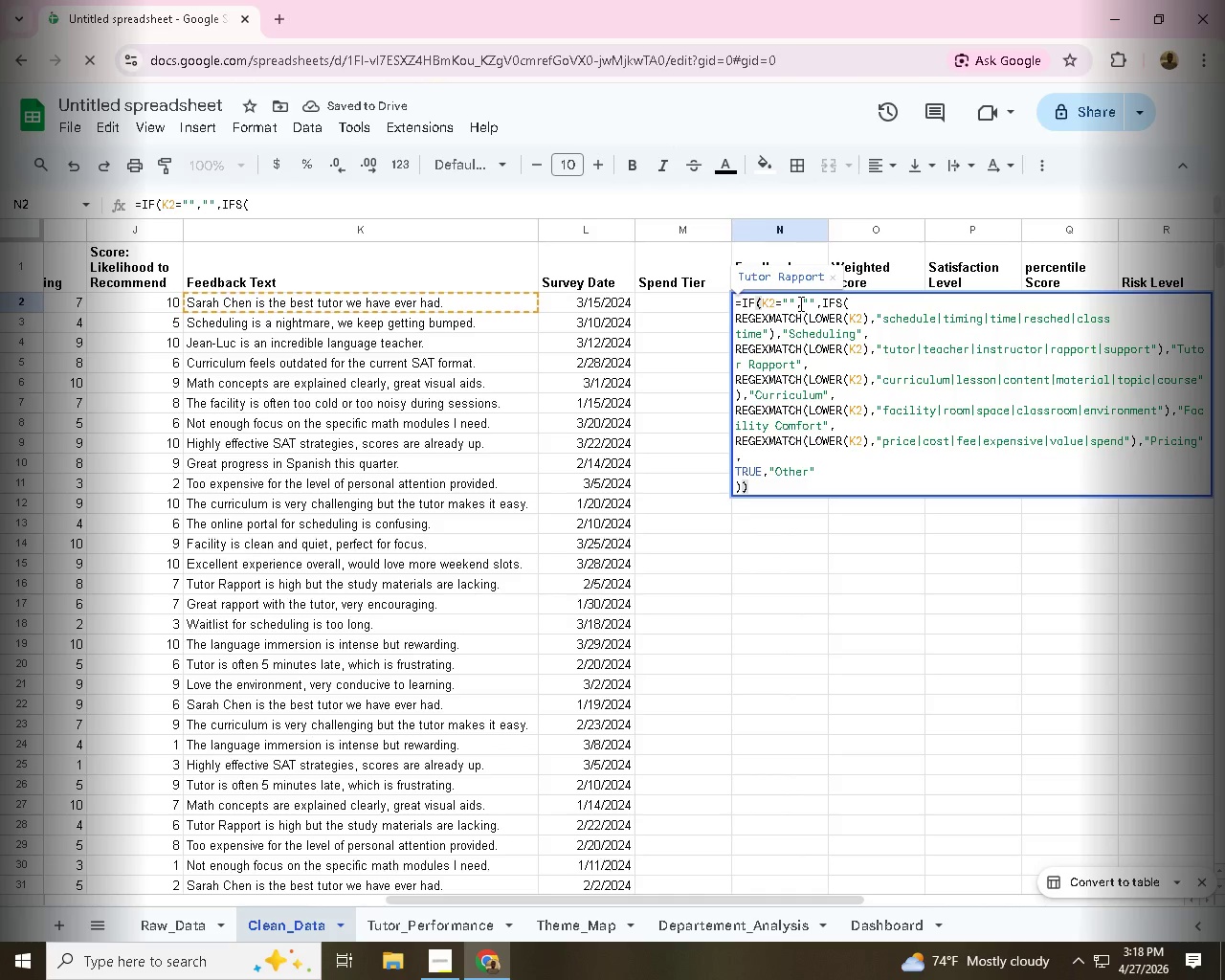 
left_click([799, 303])
 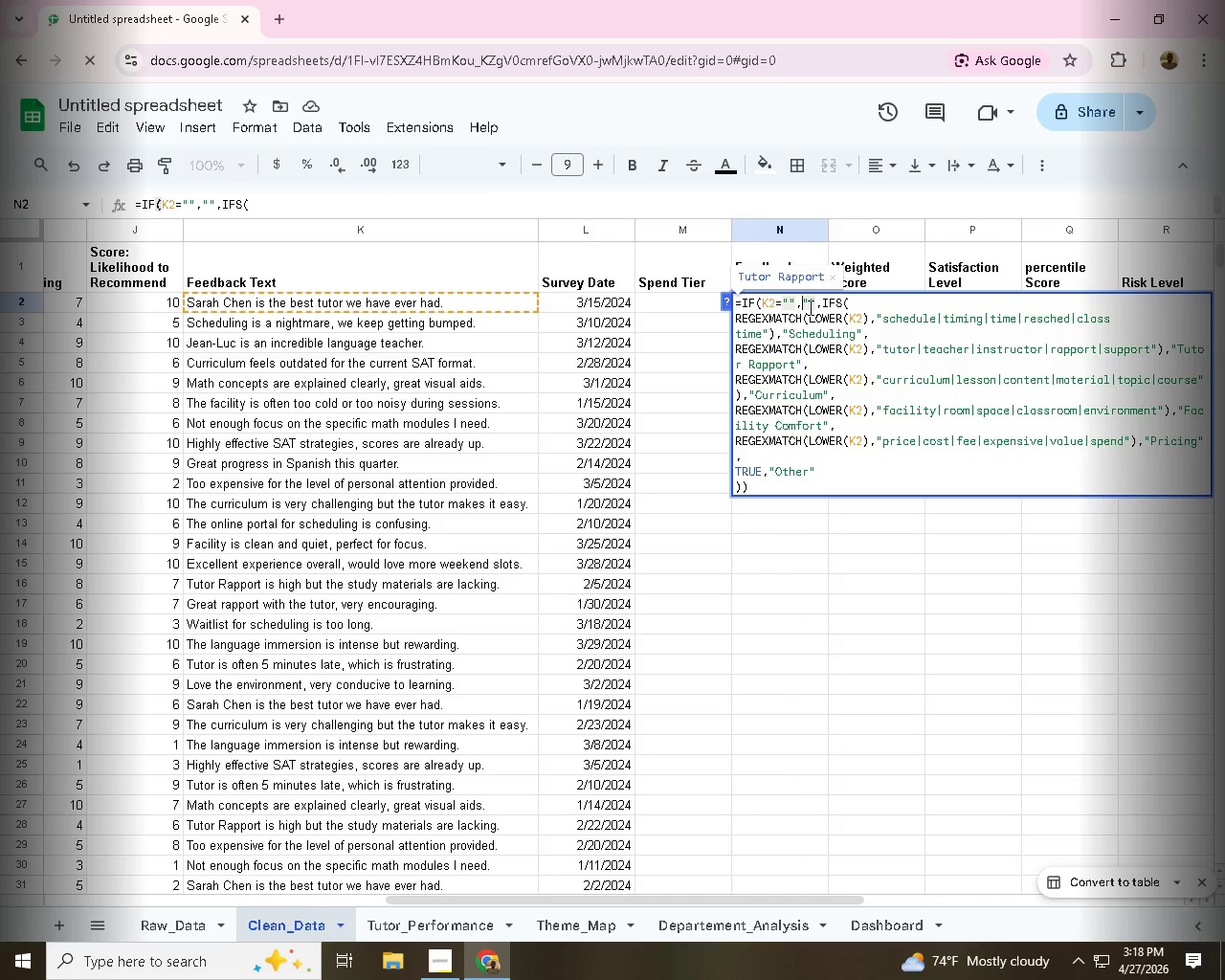 
left_click([809, 307])
 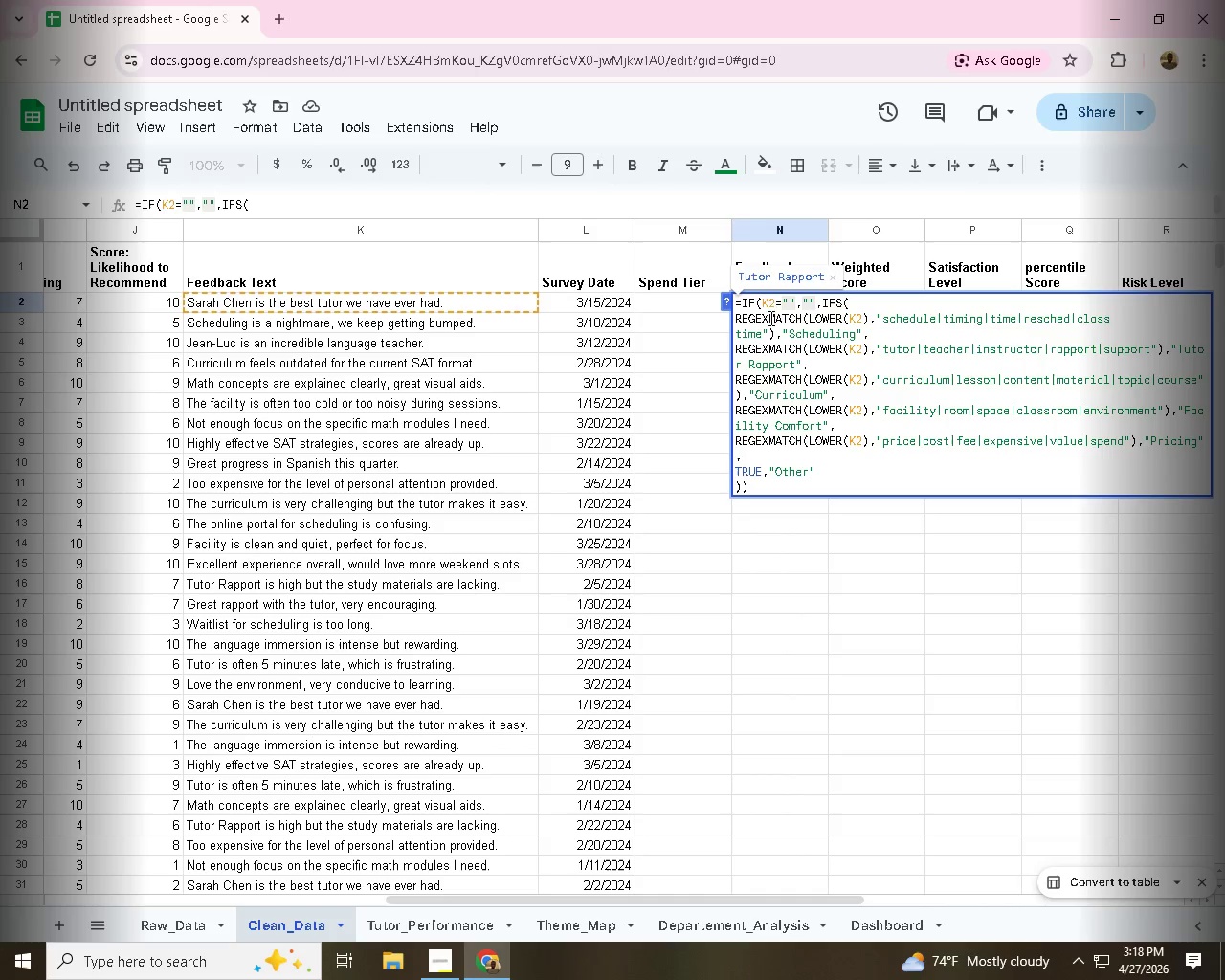 
left_click([768, 308])
 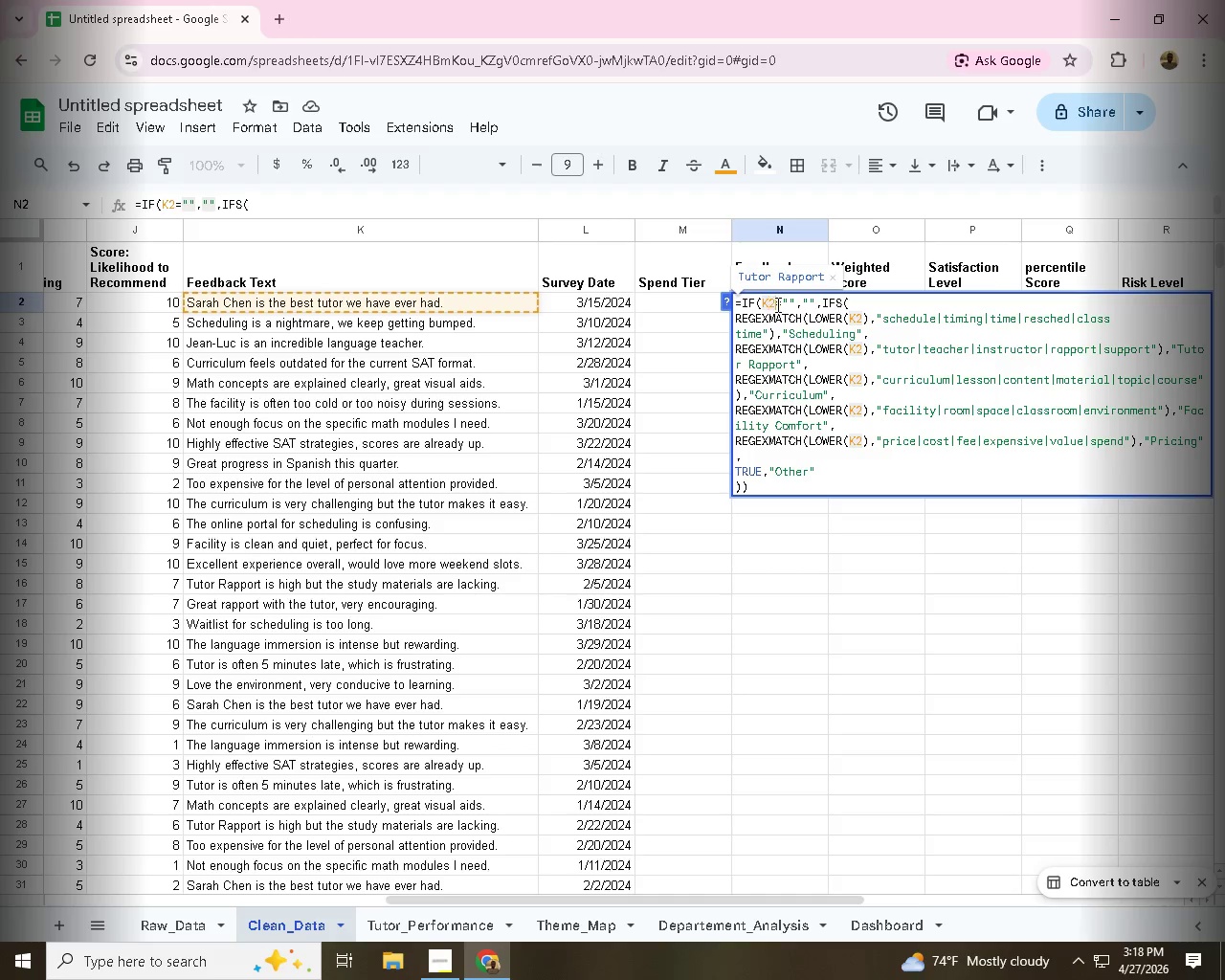 
wait(8.24)
 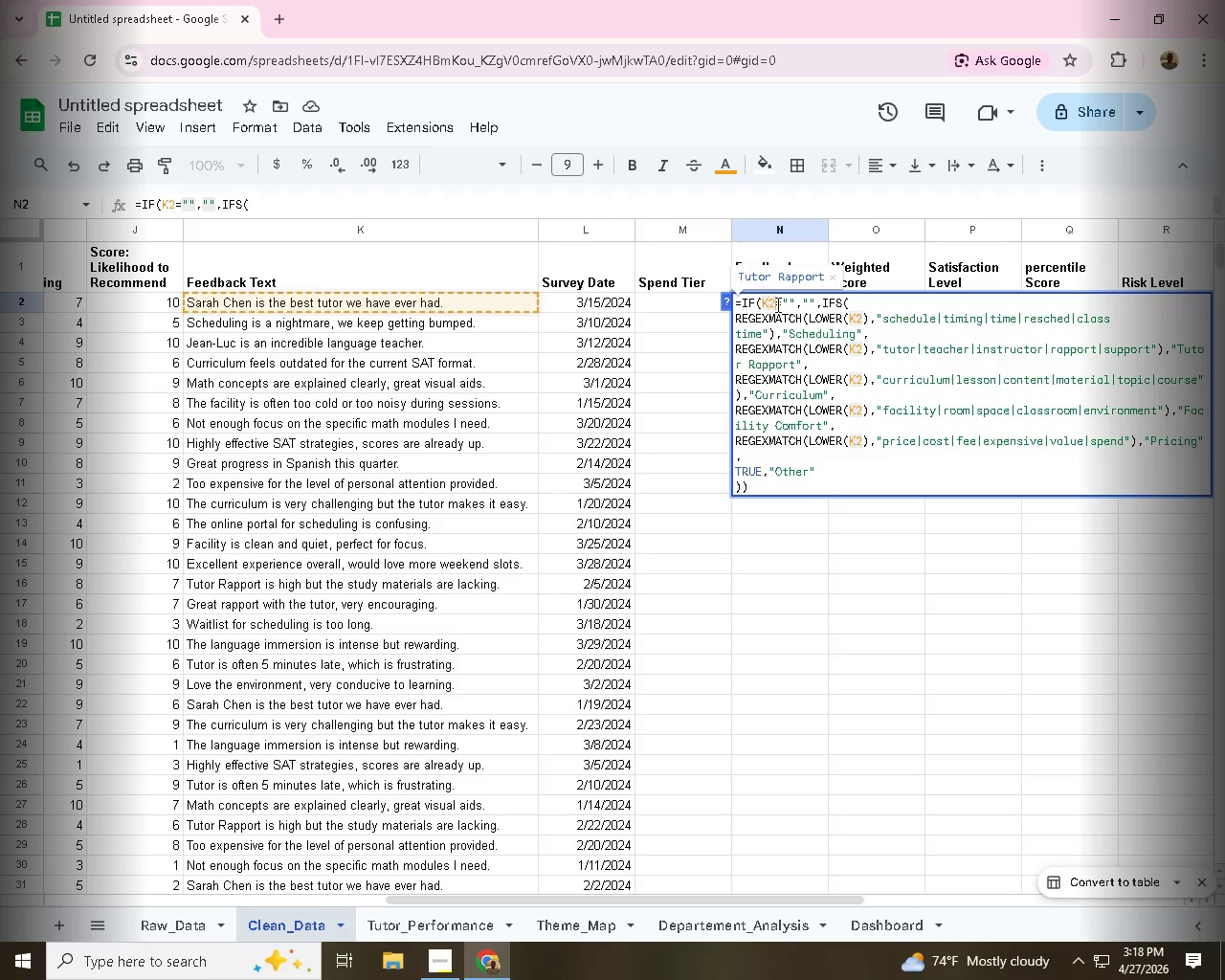 
left_click([776, 304])
 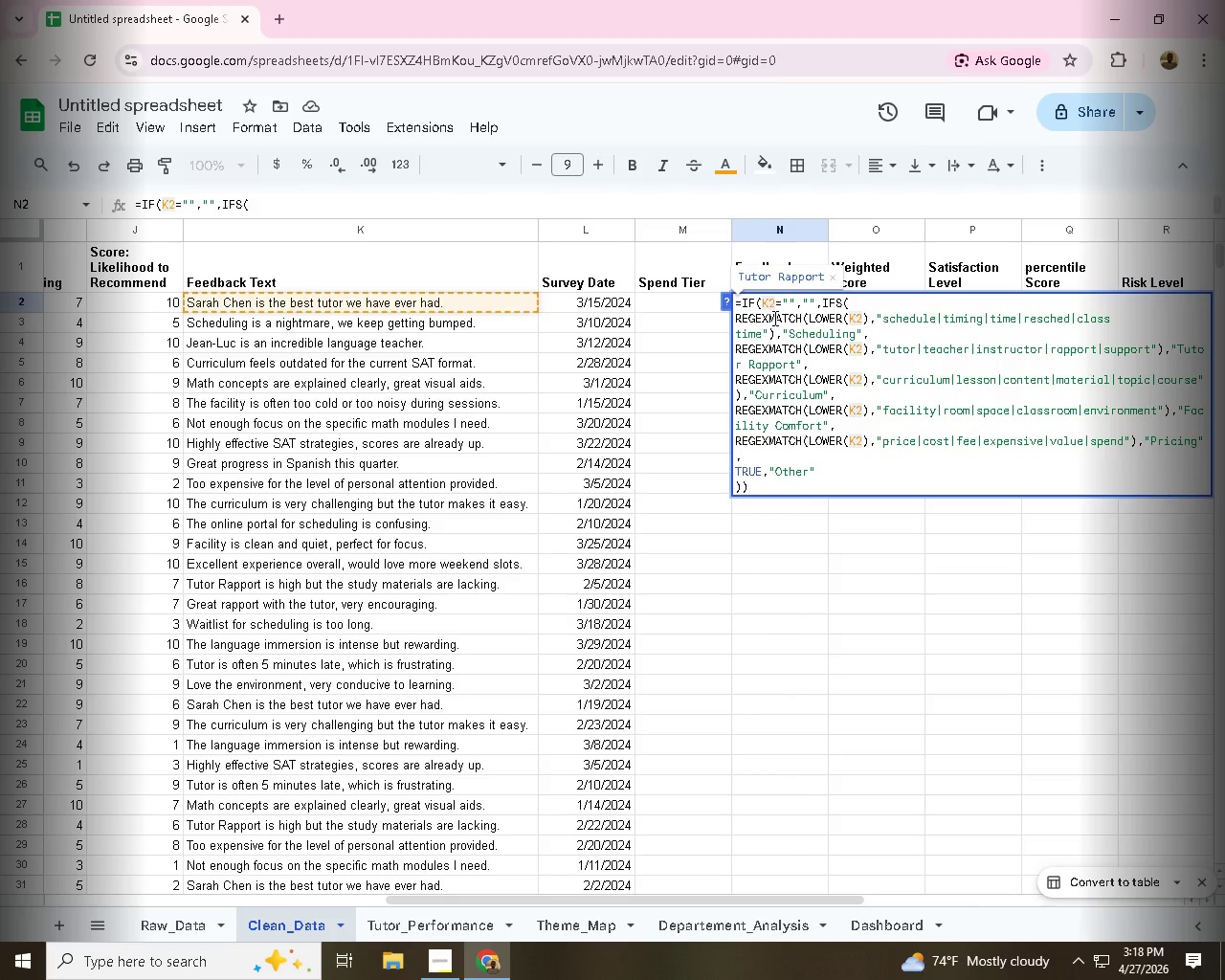 
left_click([773, 318])
 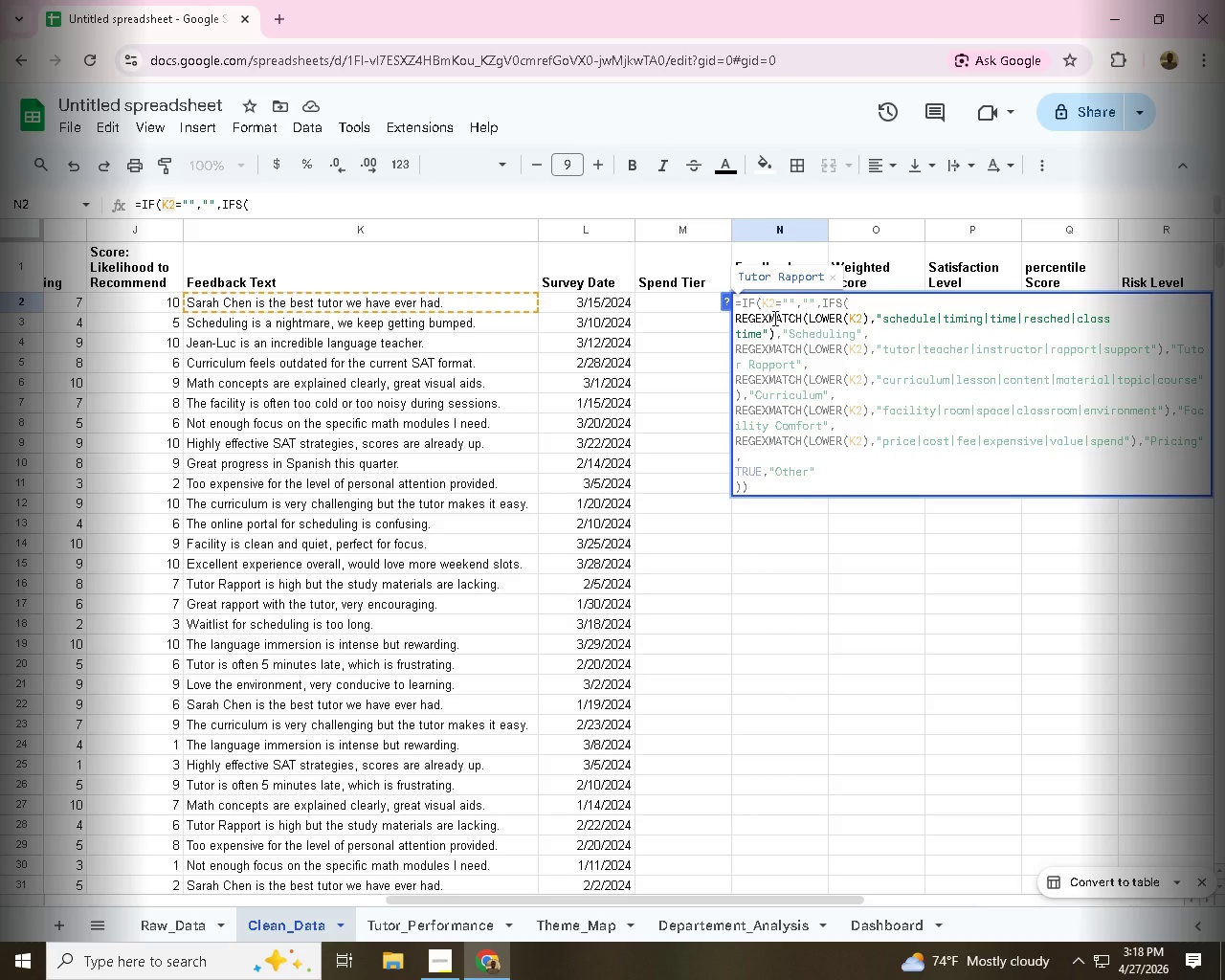 
left_click([820, 318])
 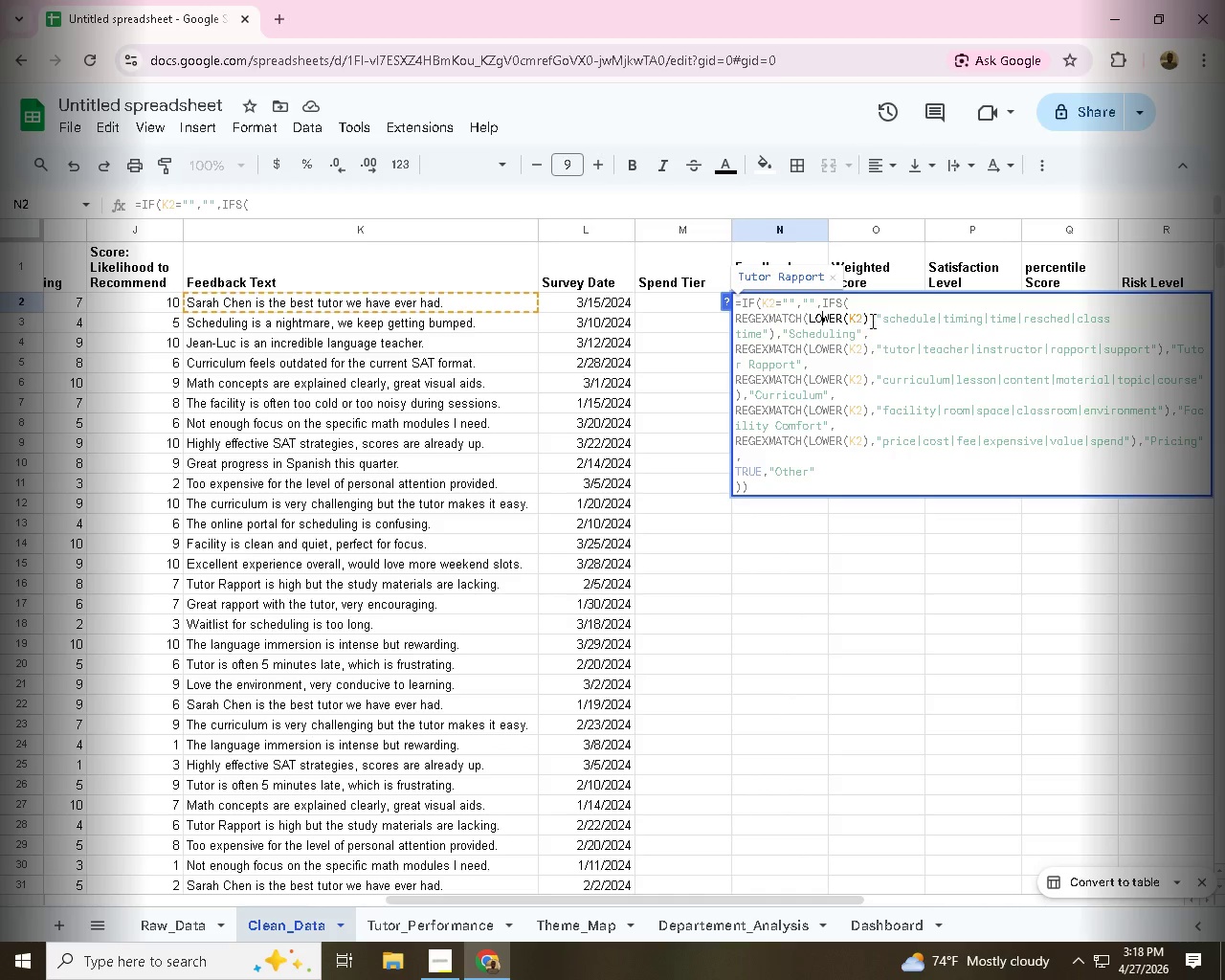 
left_click([896, 320])
 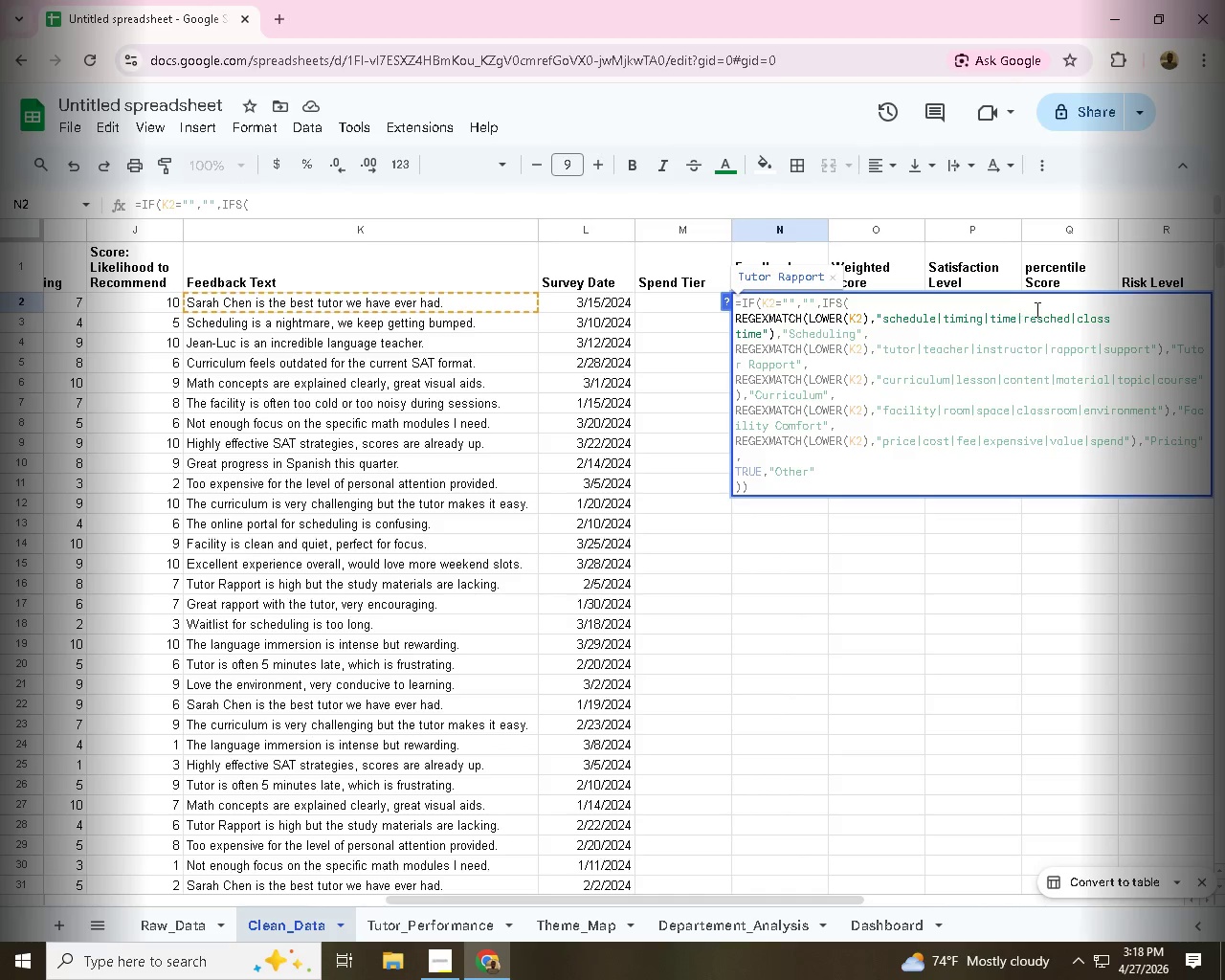 
left_click([1028, 318])
 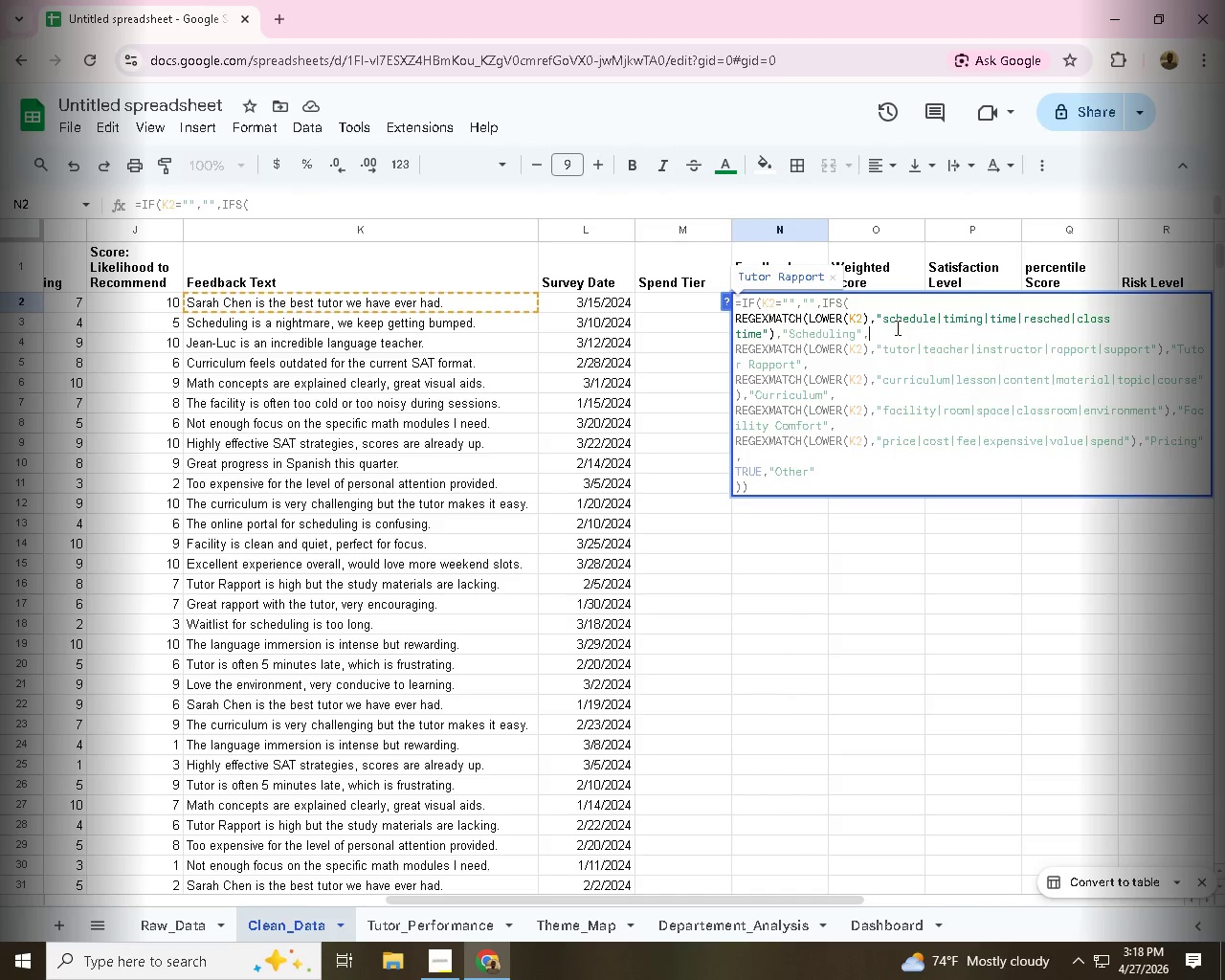 
left_click([896, 327])
 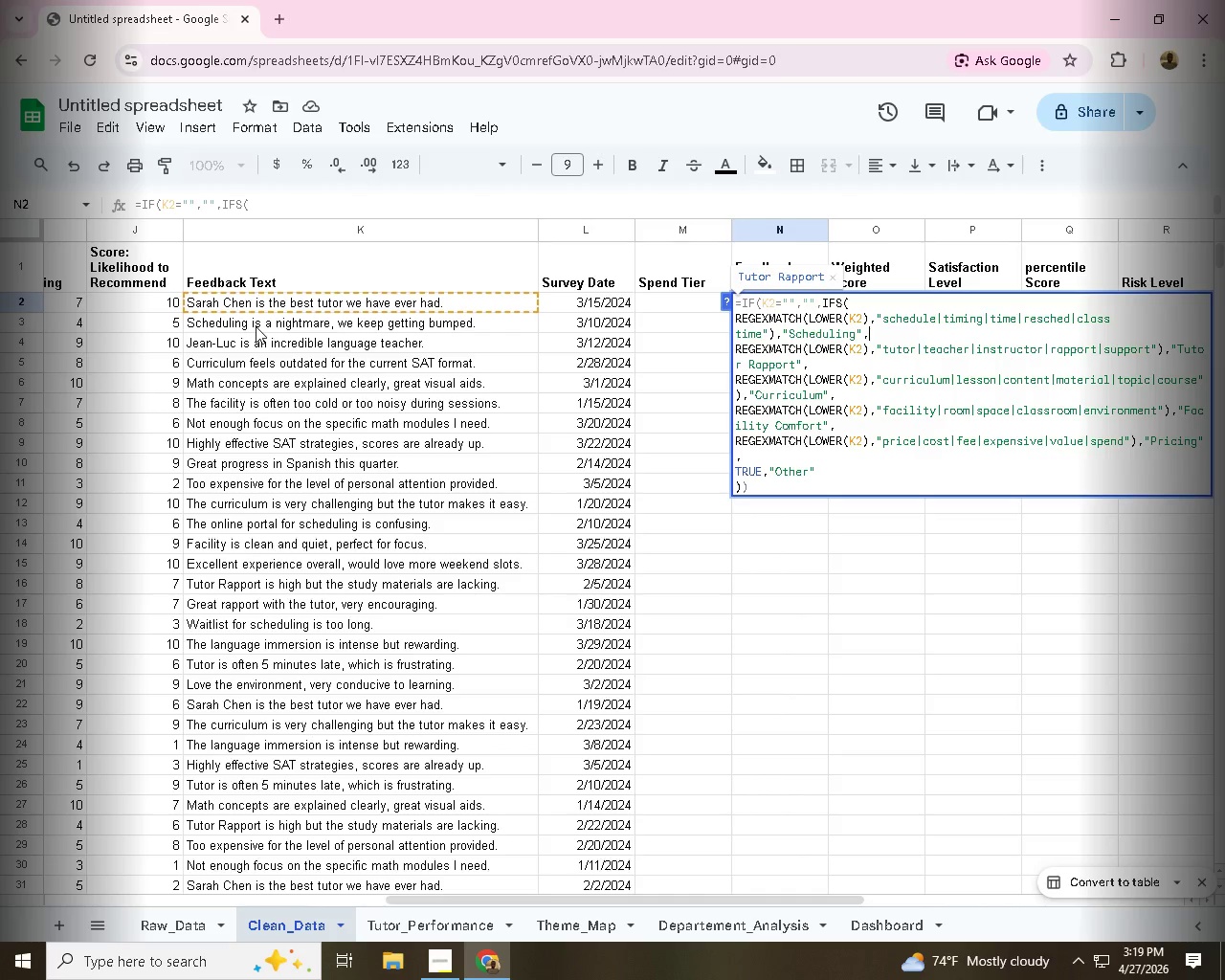 
wait(22.17)
 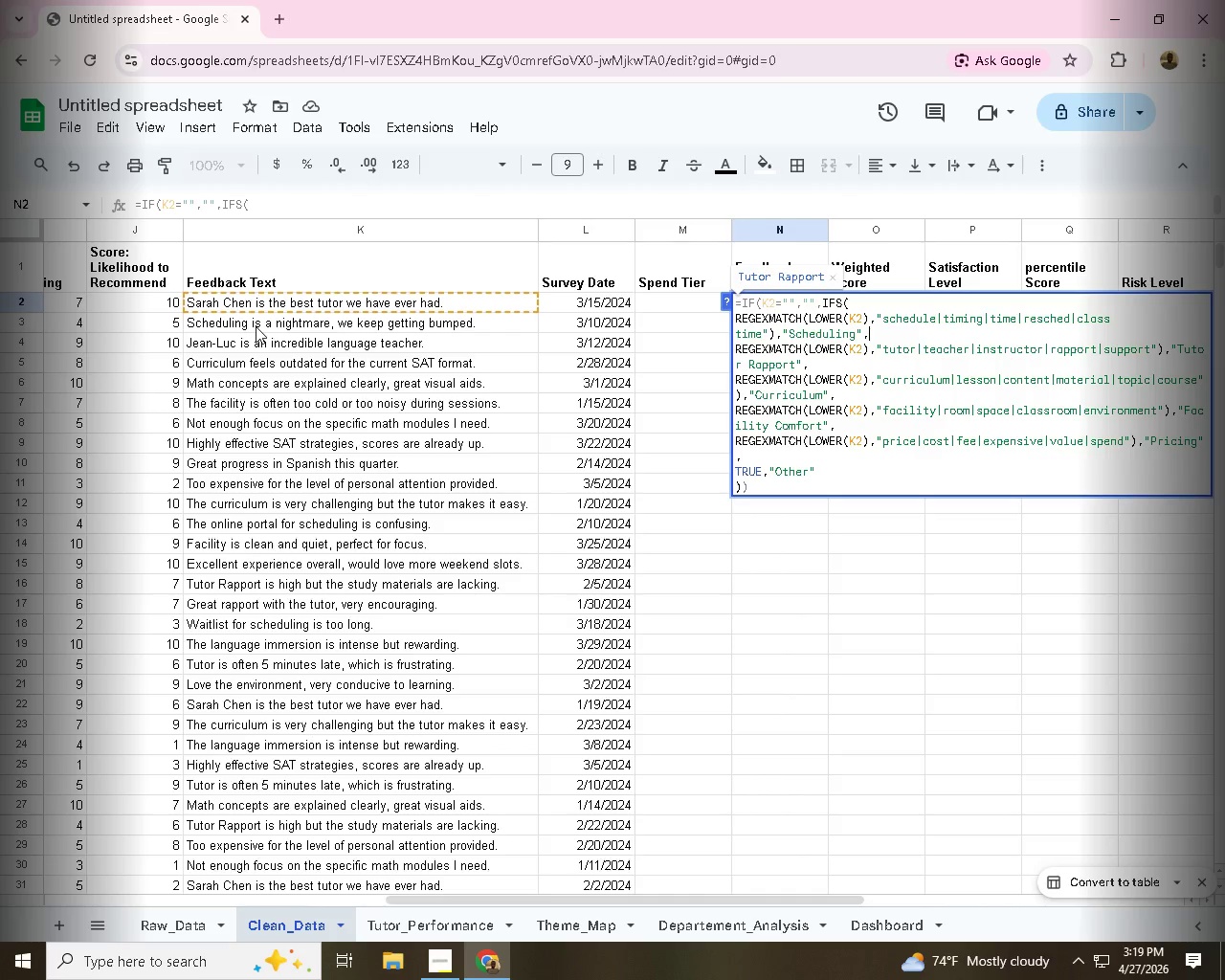 
left_click([903, 383])
 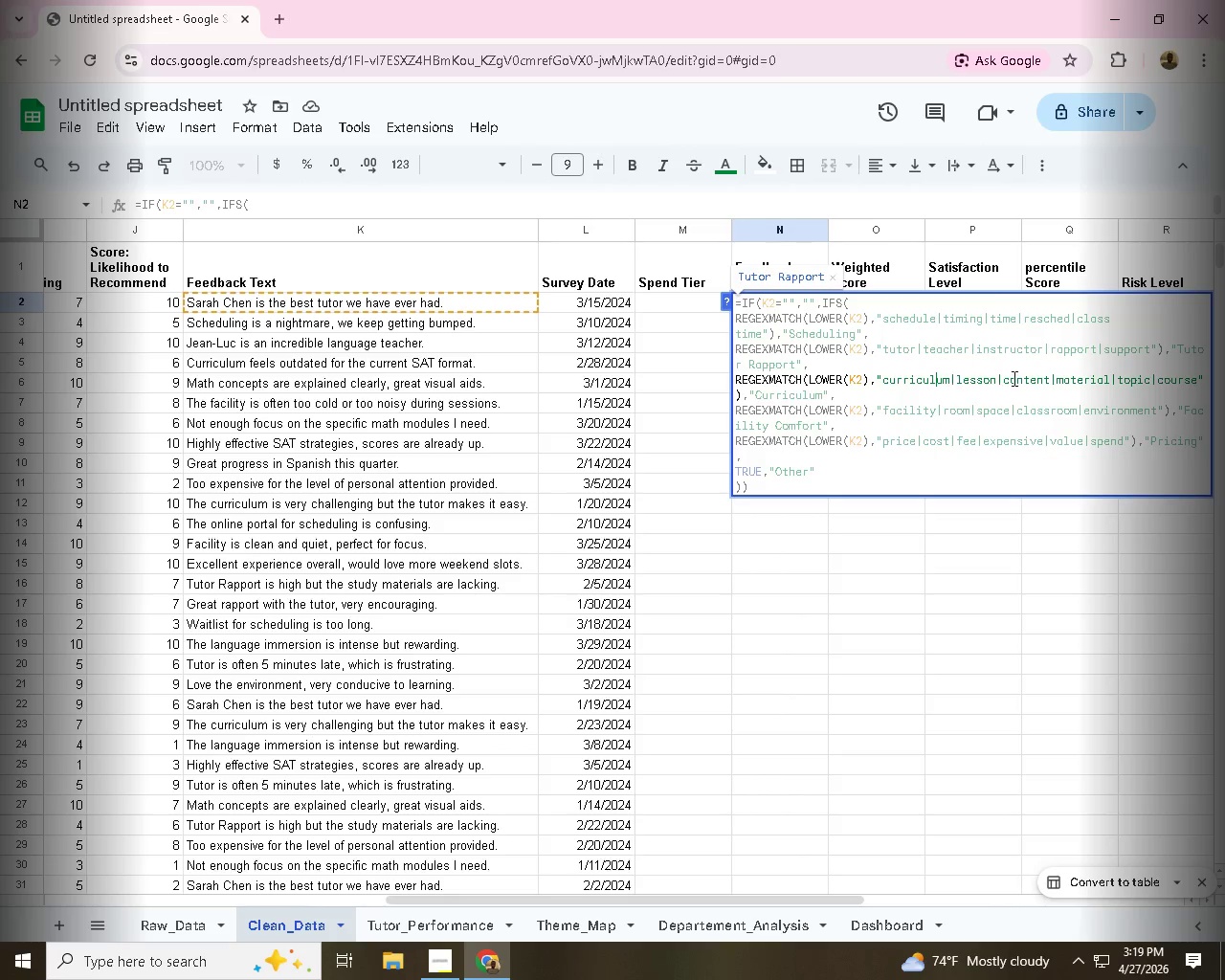 
double_click([1013, 378])
 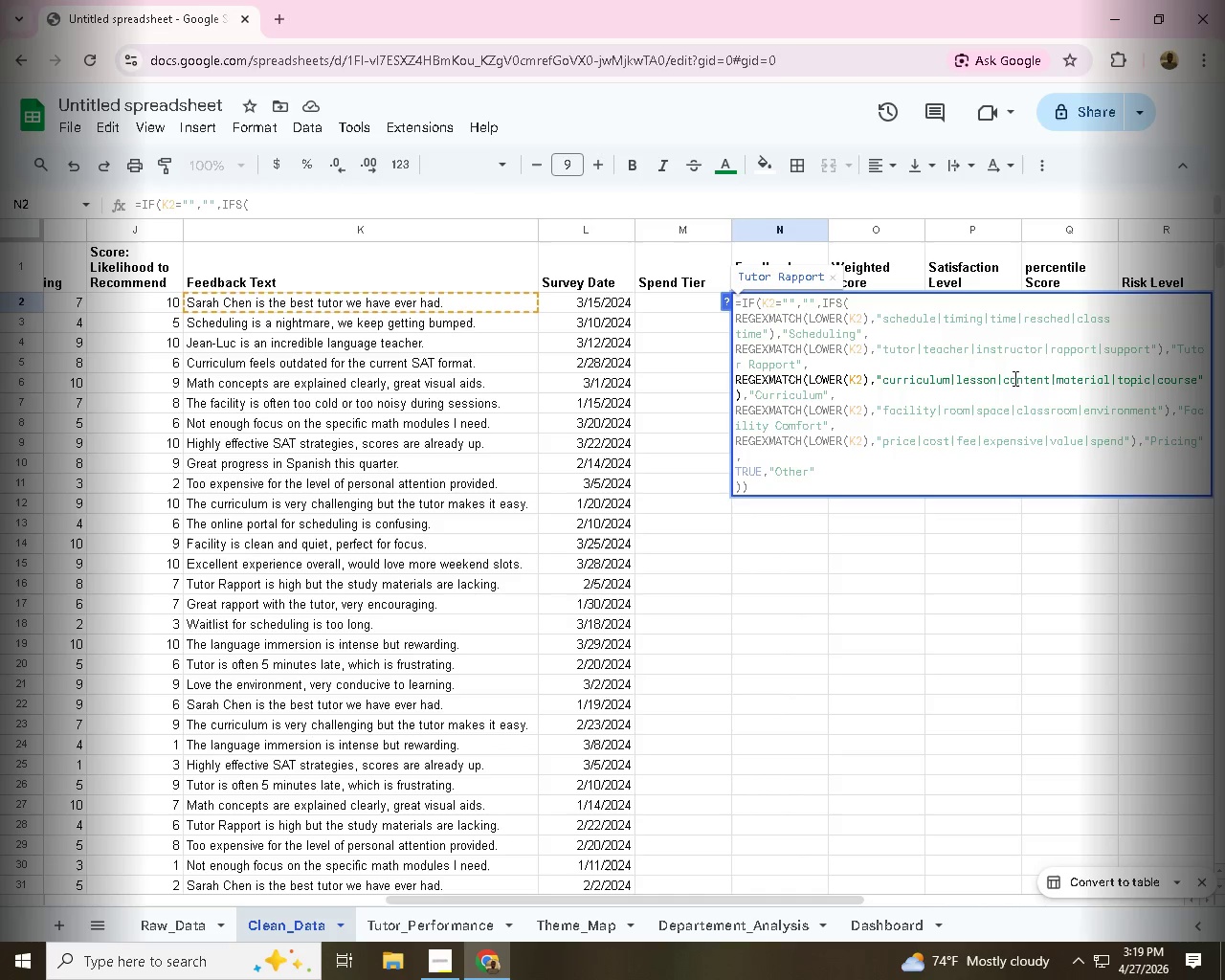 
left_click([893, 439])
 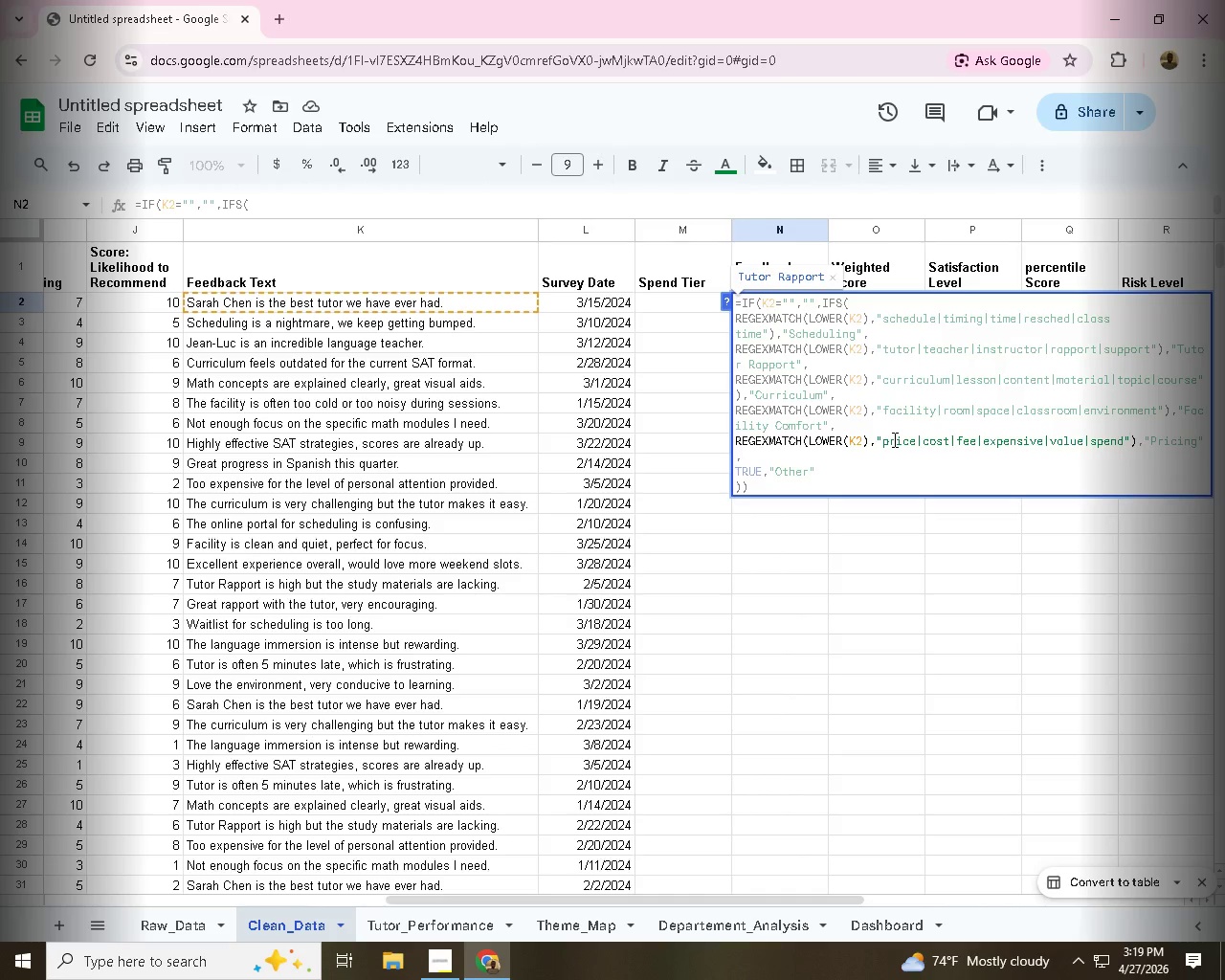 
key(Backspace)
 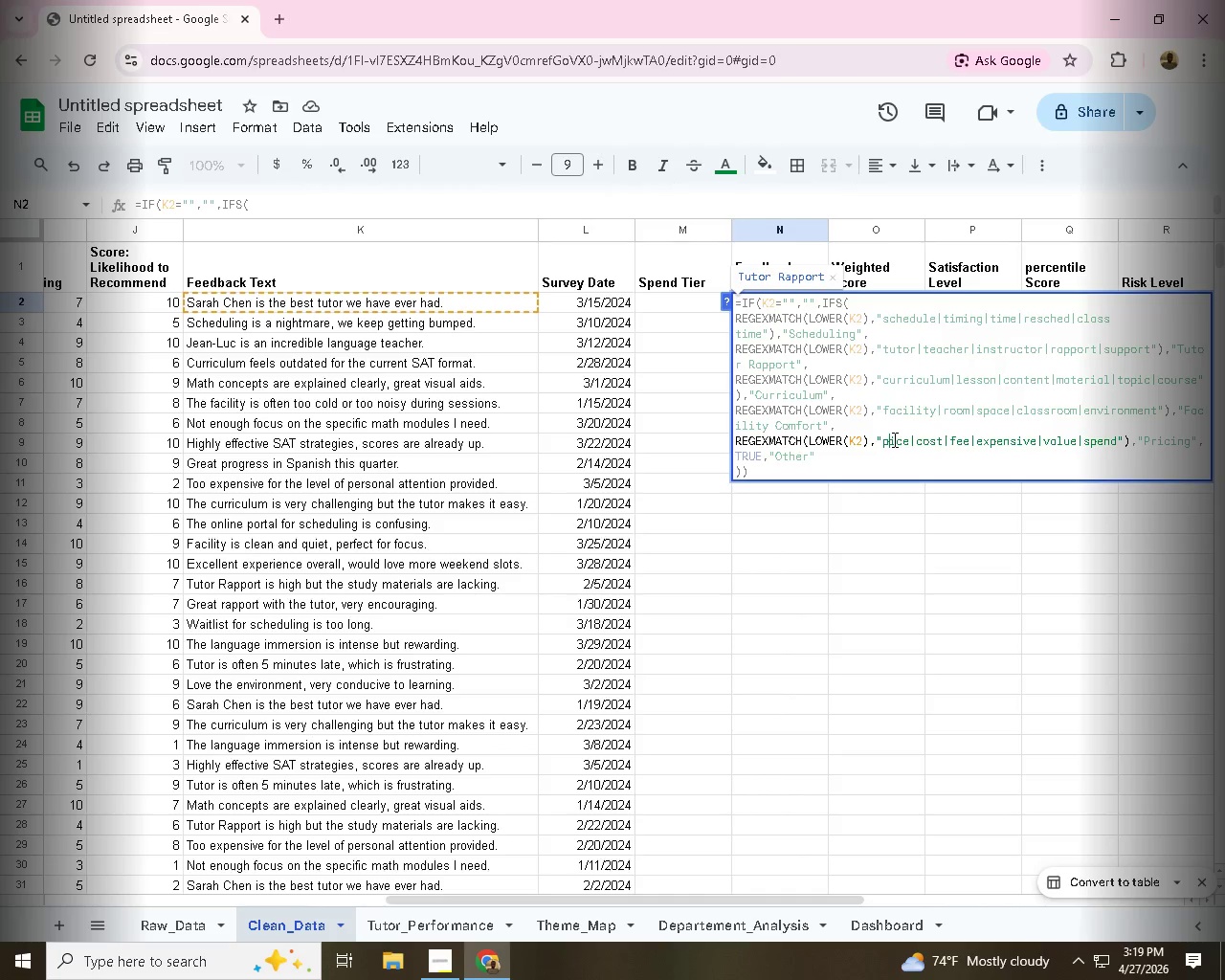 
key(R)
 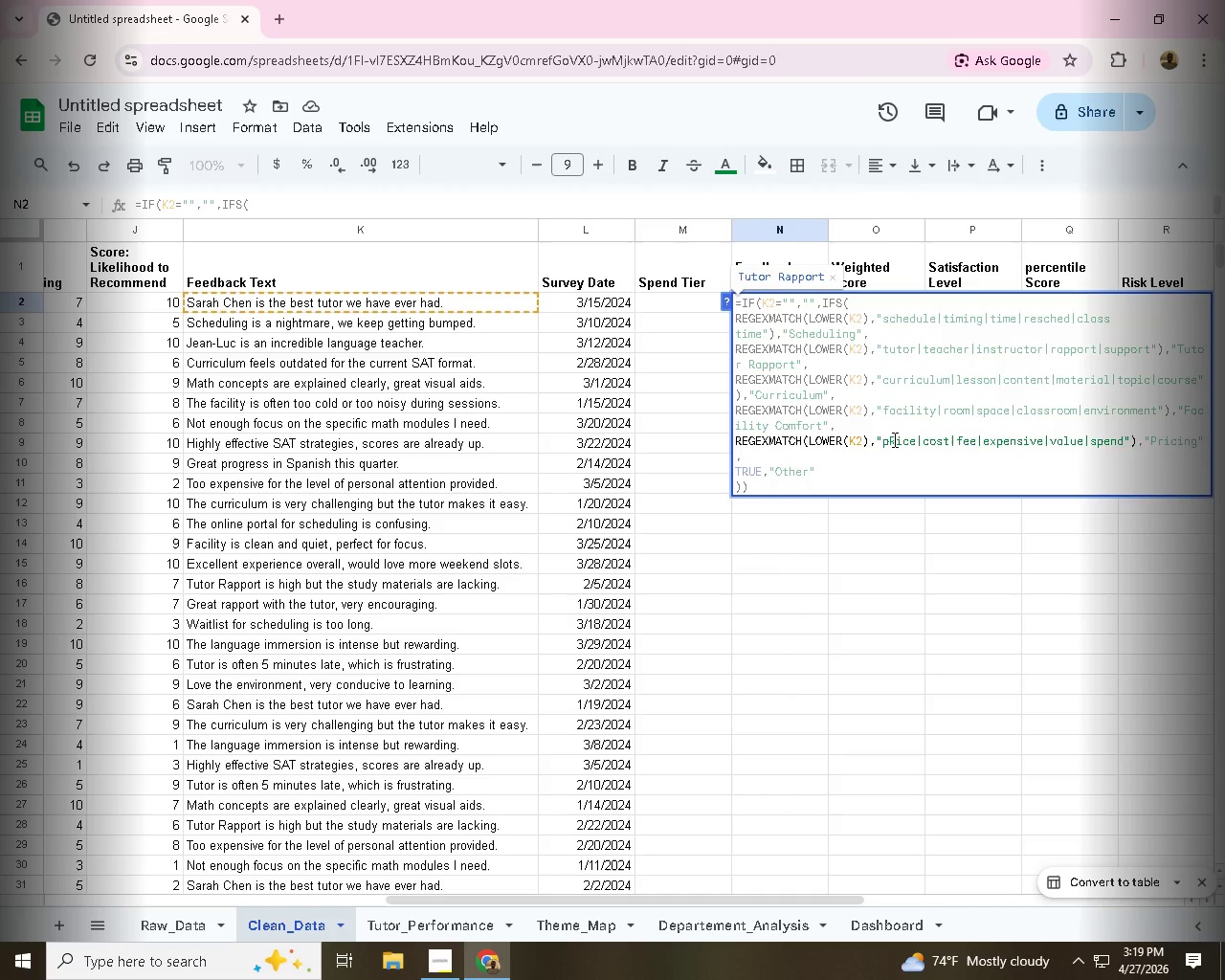 
key(Backspace)
 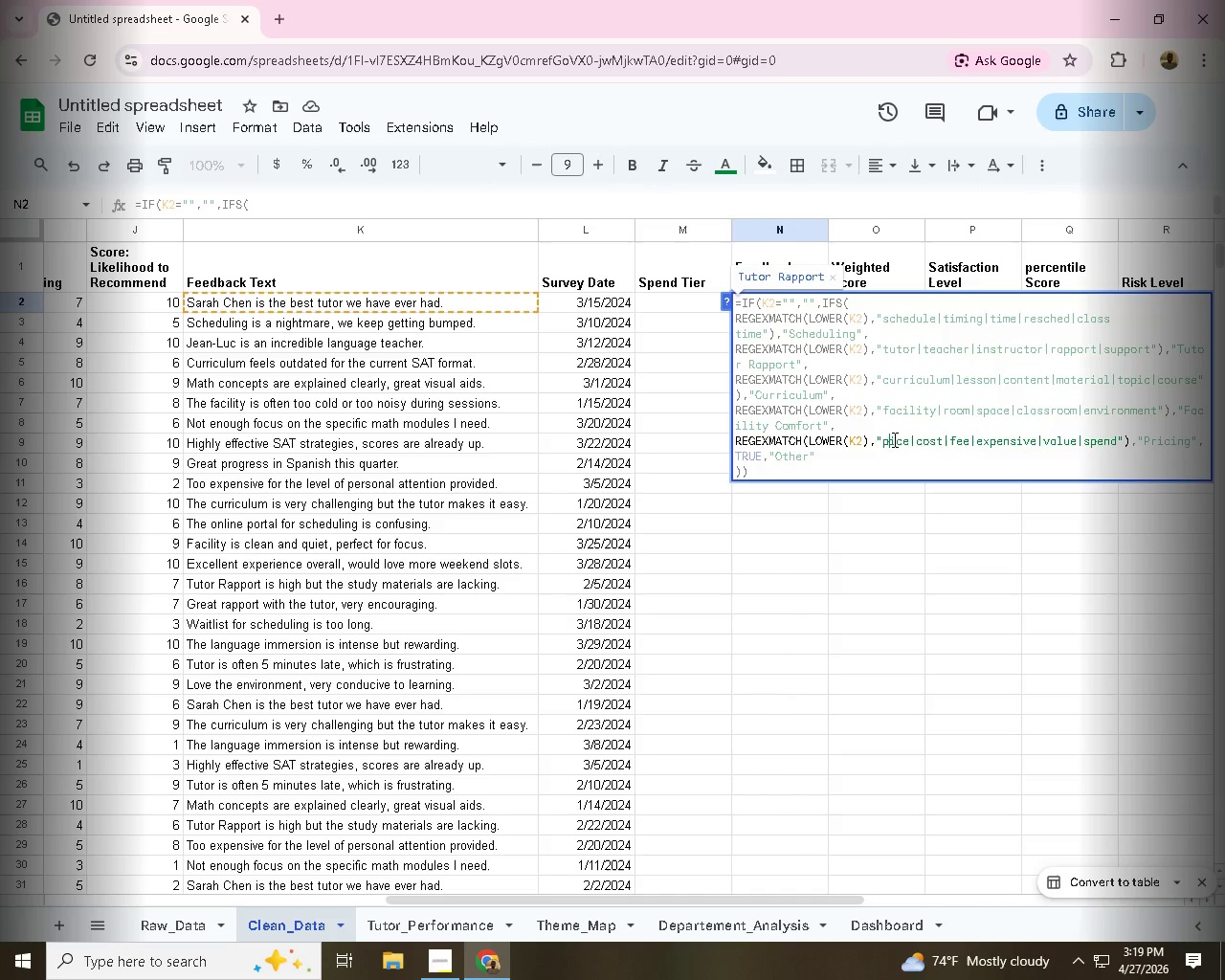 
key(Unknown)
 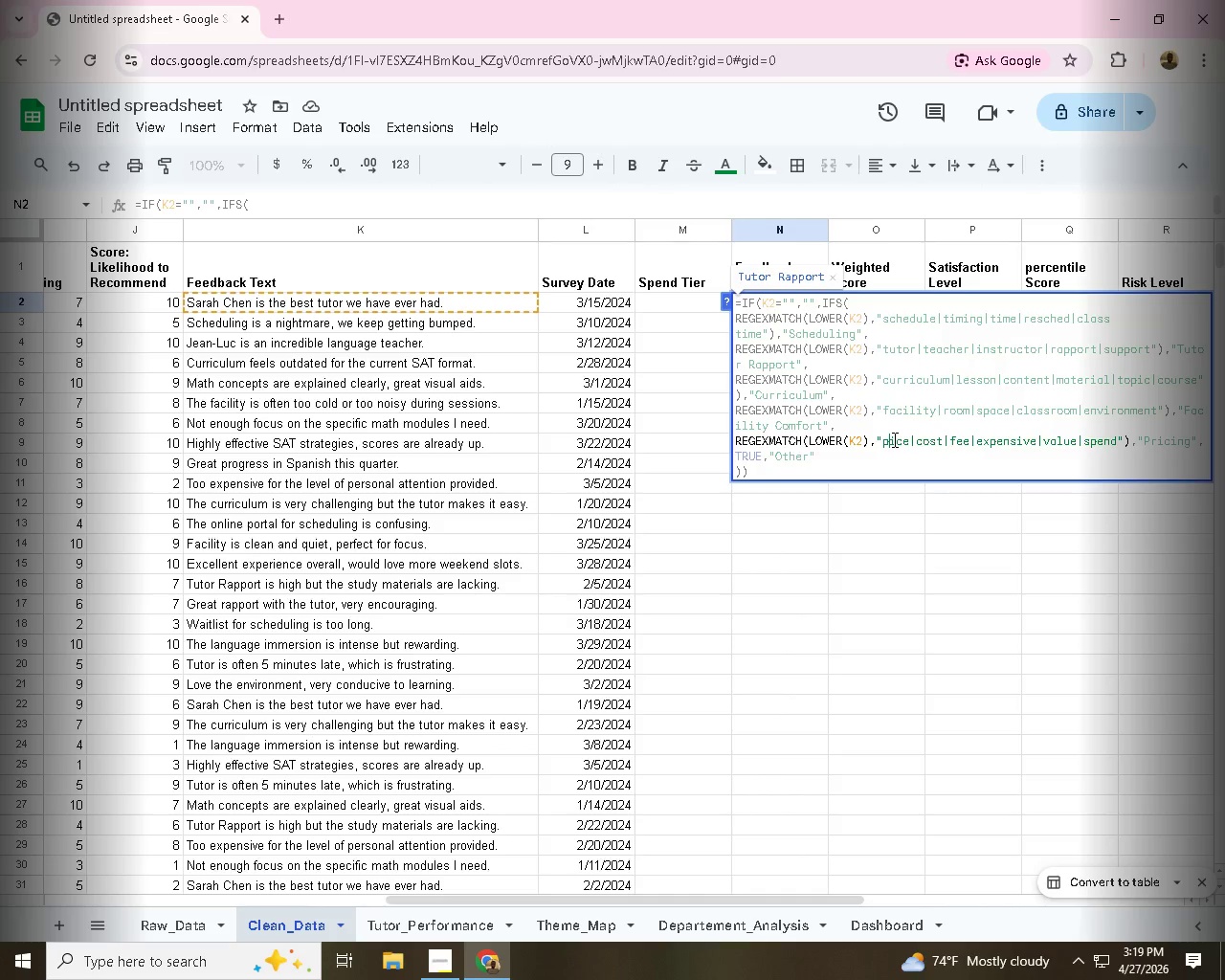 
key(CapsLock)
 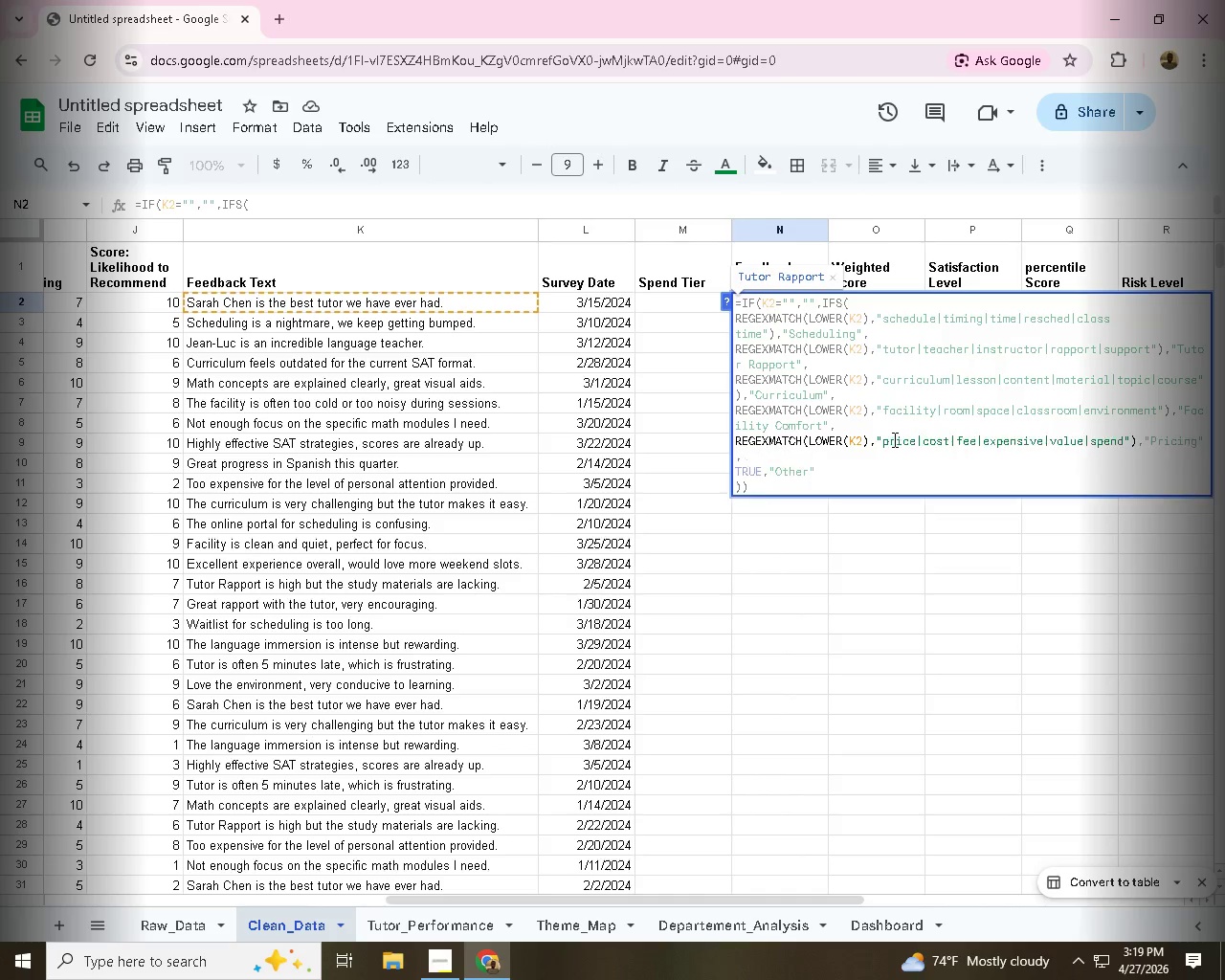 
key(R)
 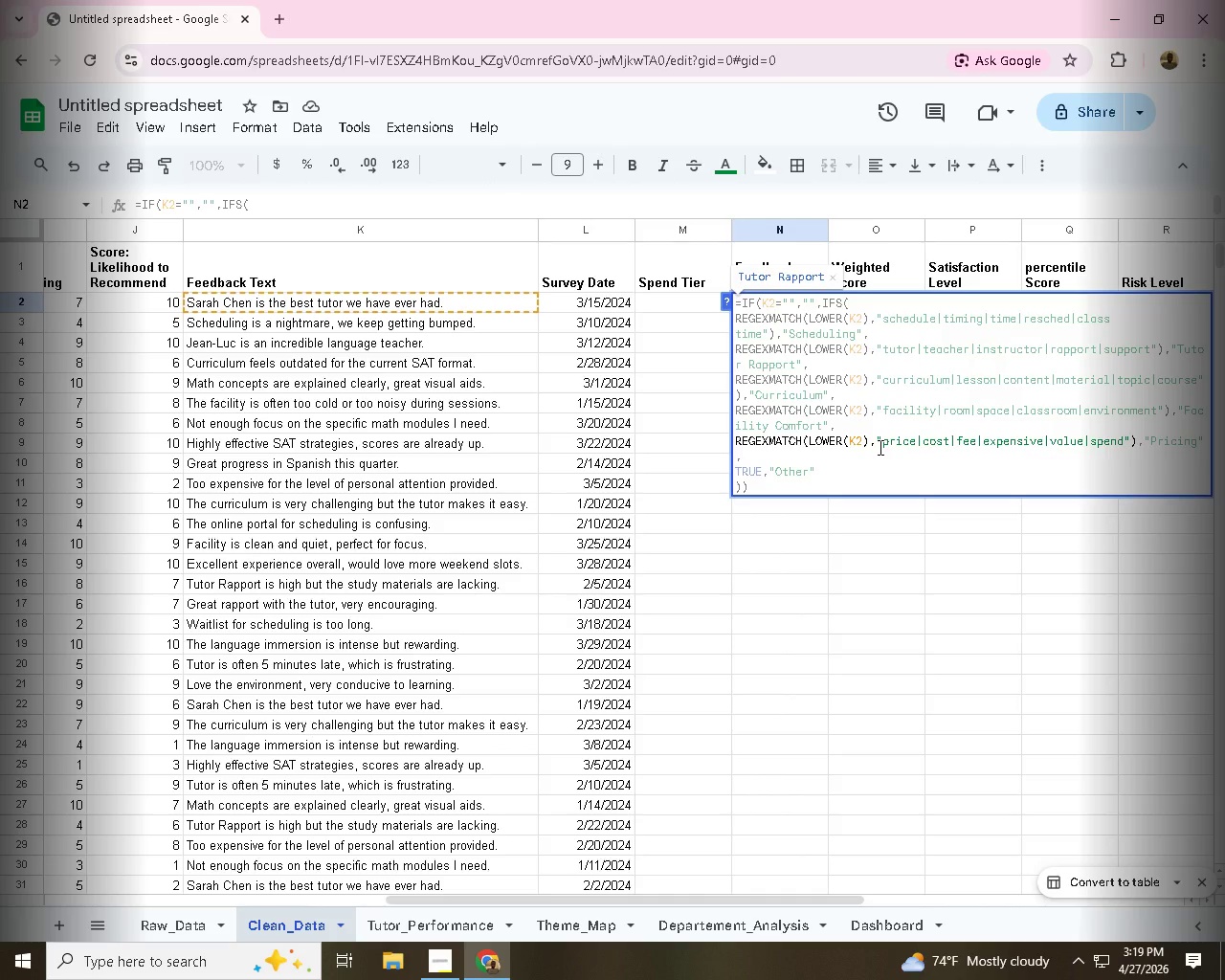 
wait(13.3)
 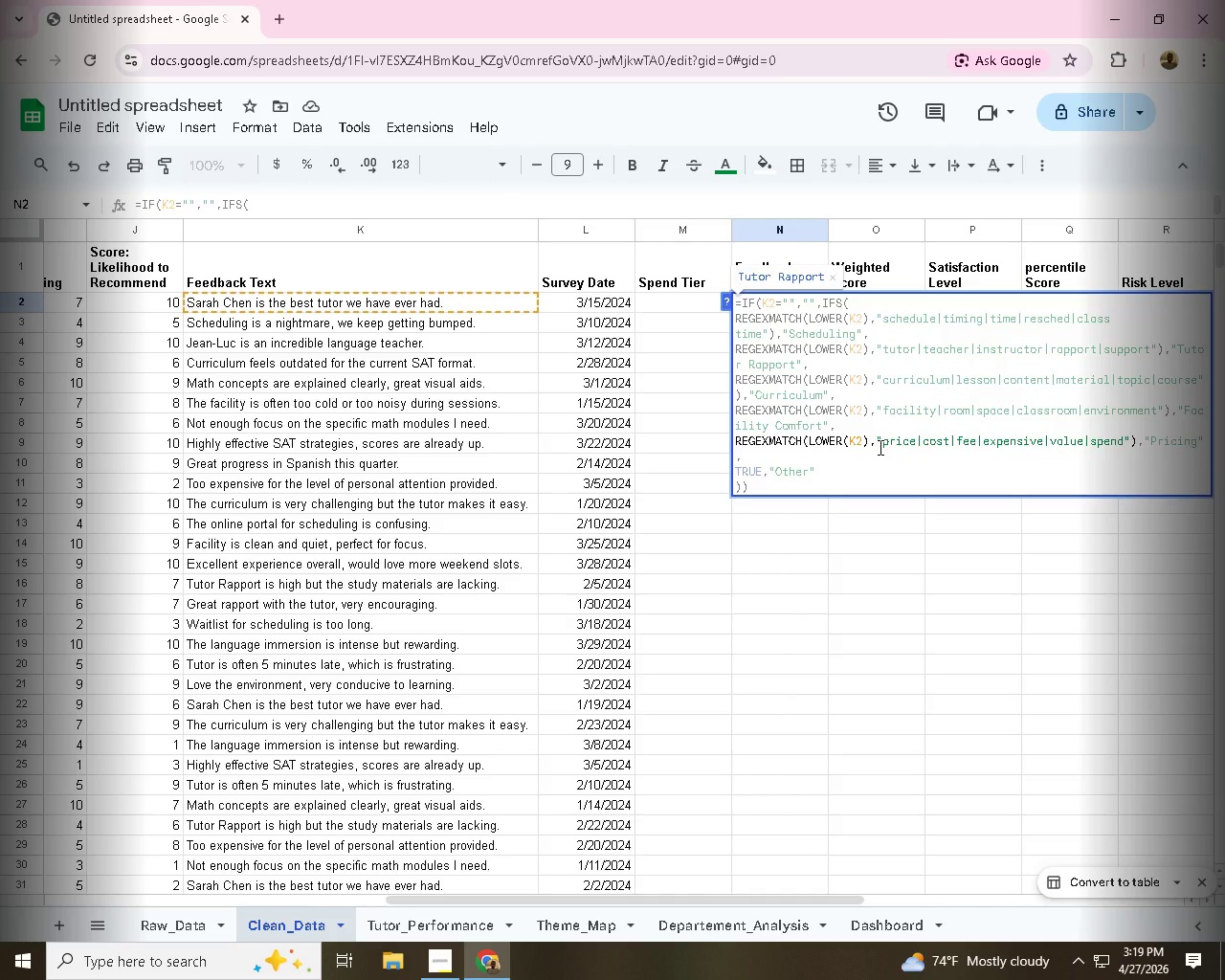 
left_click([876, 348])
 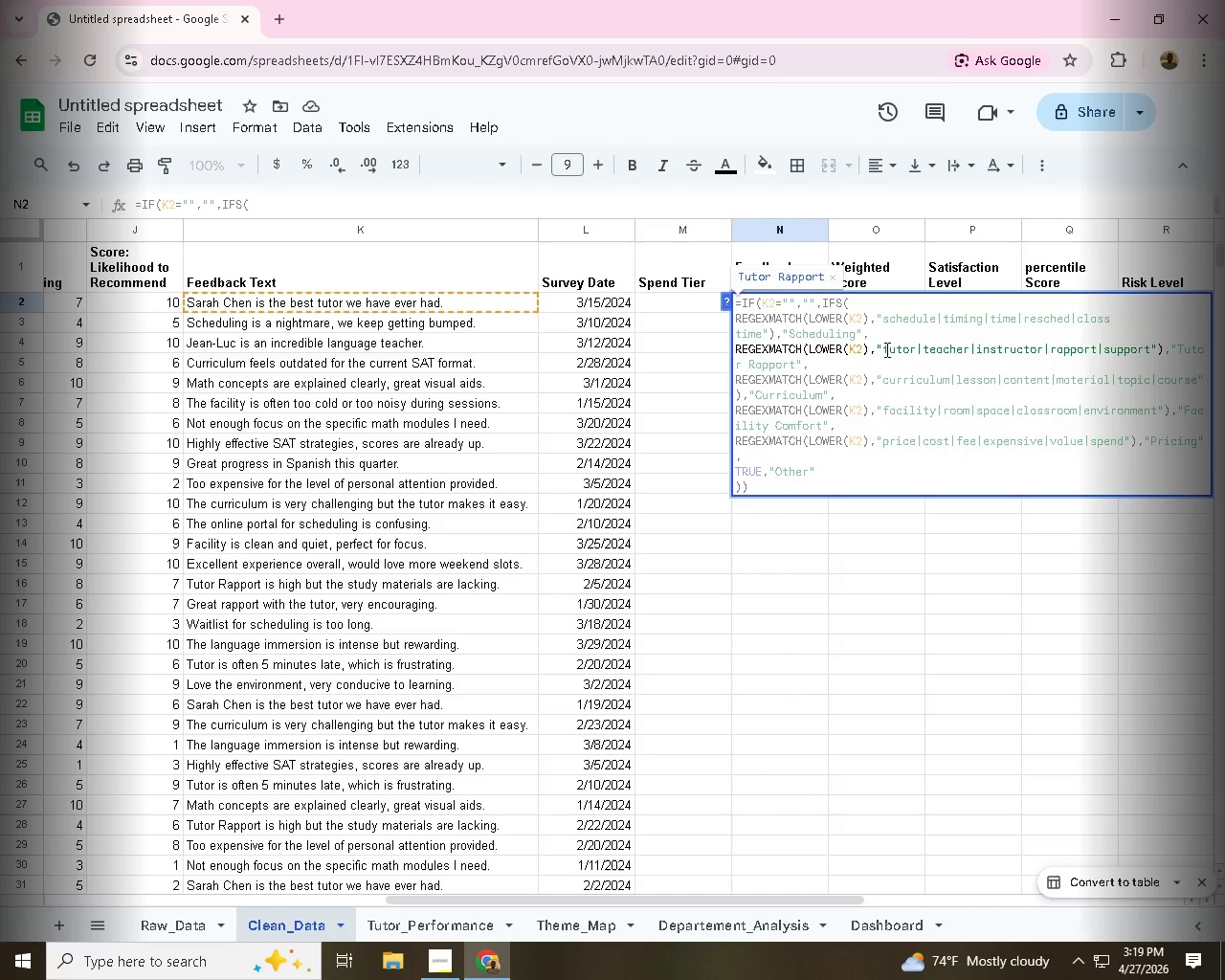 
left_click([885, 349])
 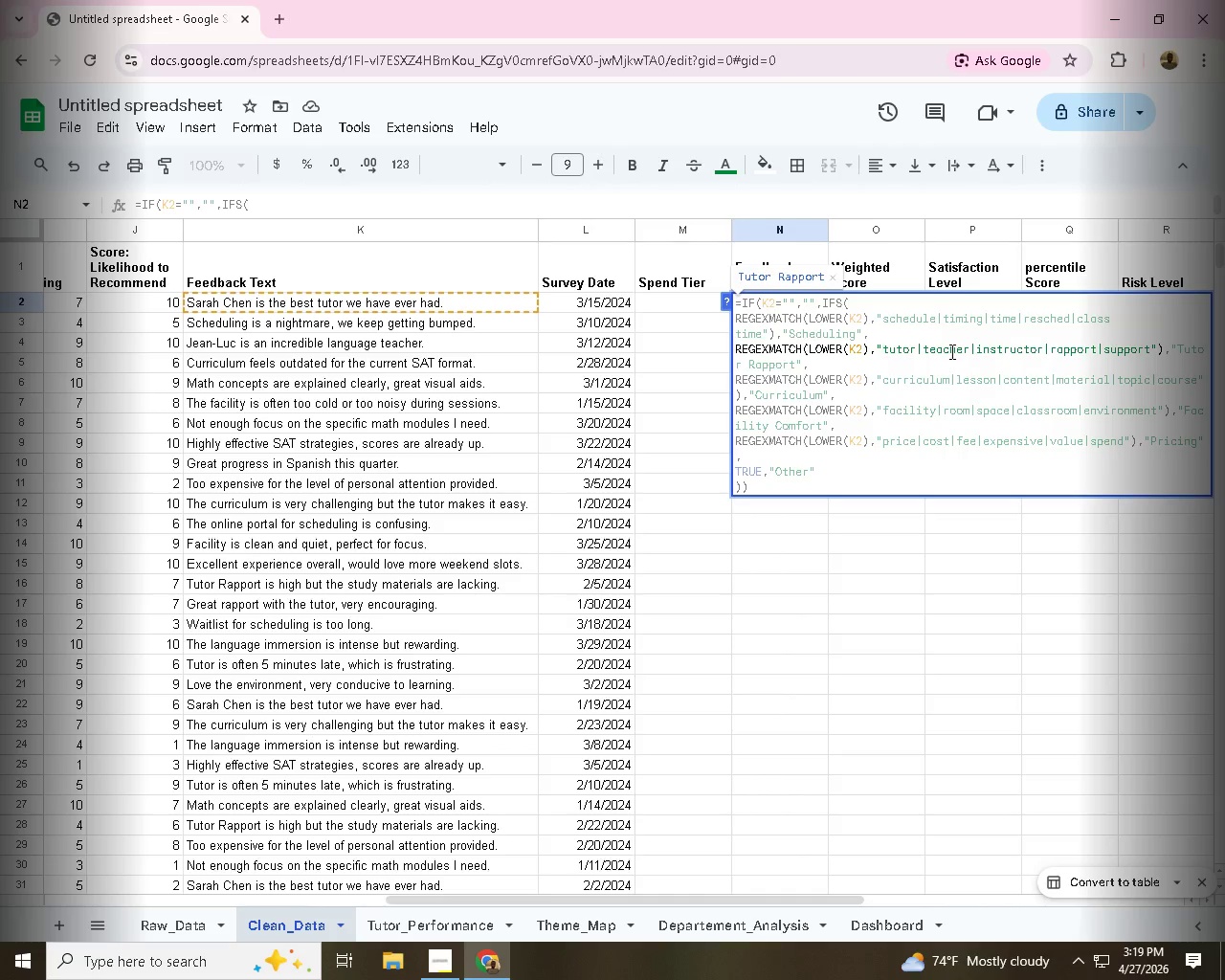 
key(ArrowRight)
 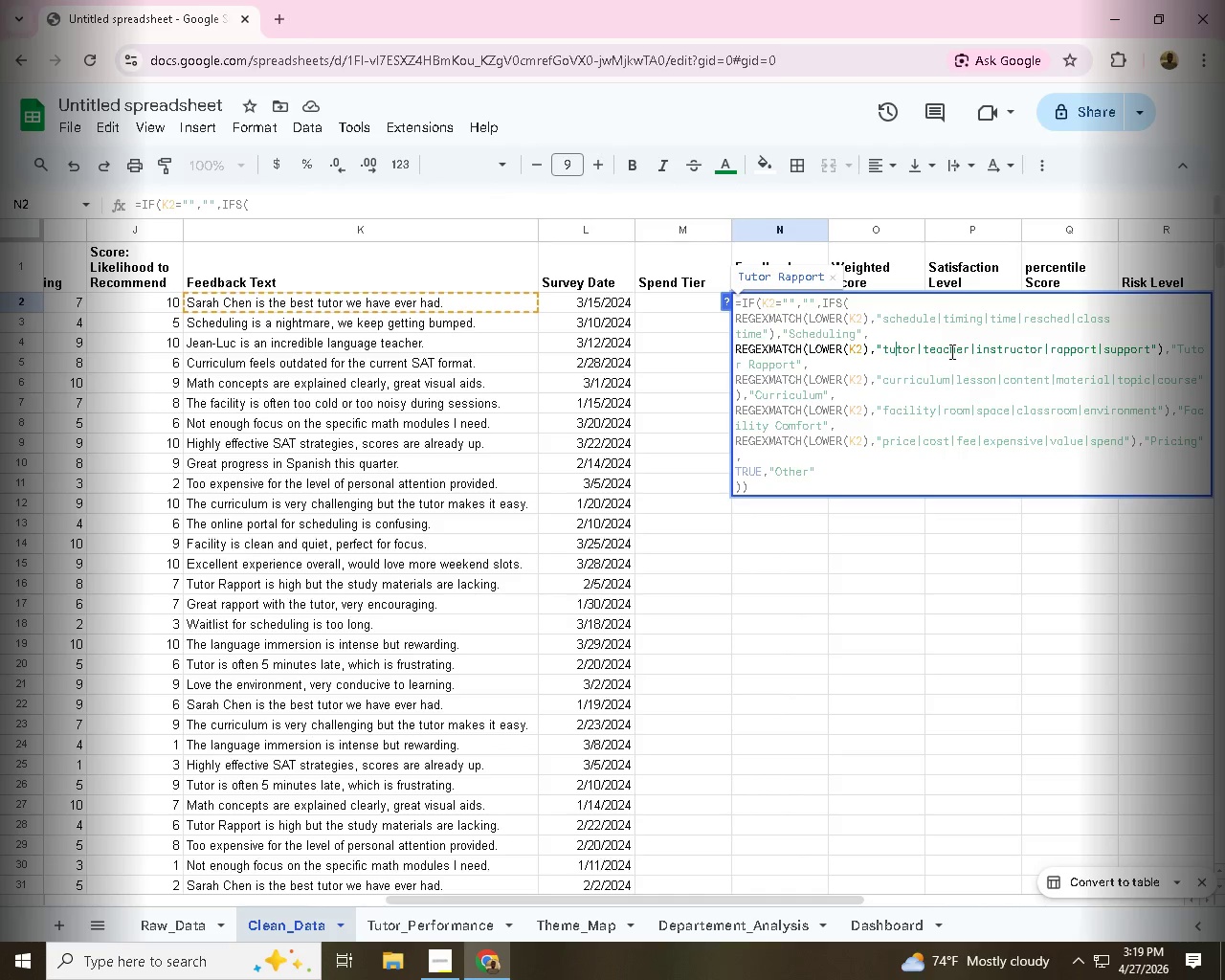 
key(ArrowRight)
 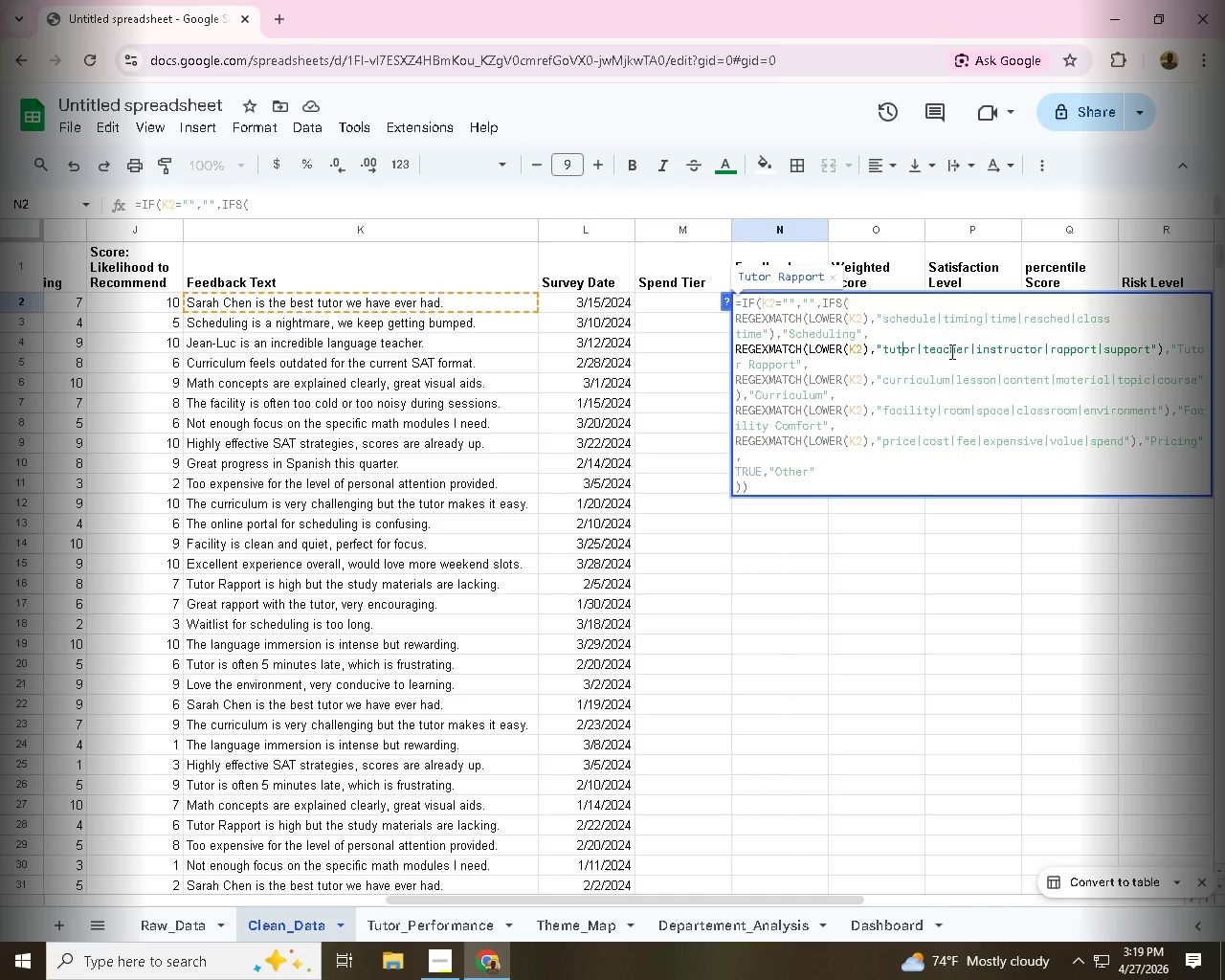 
key(ArrowRight)
 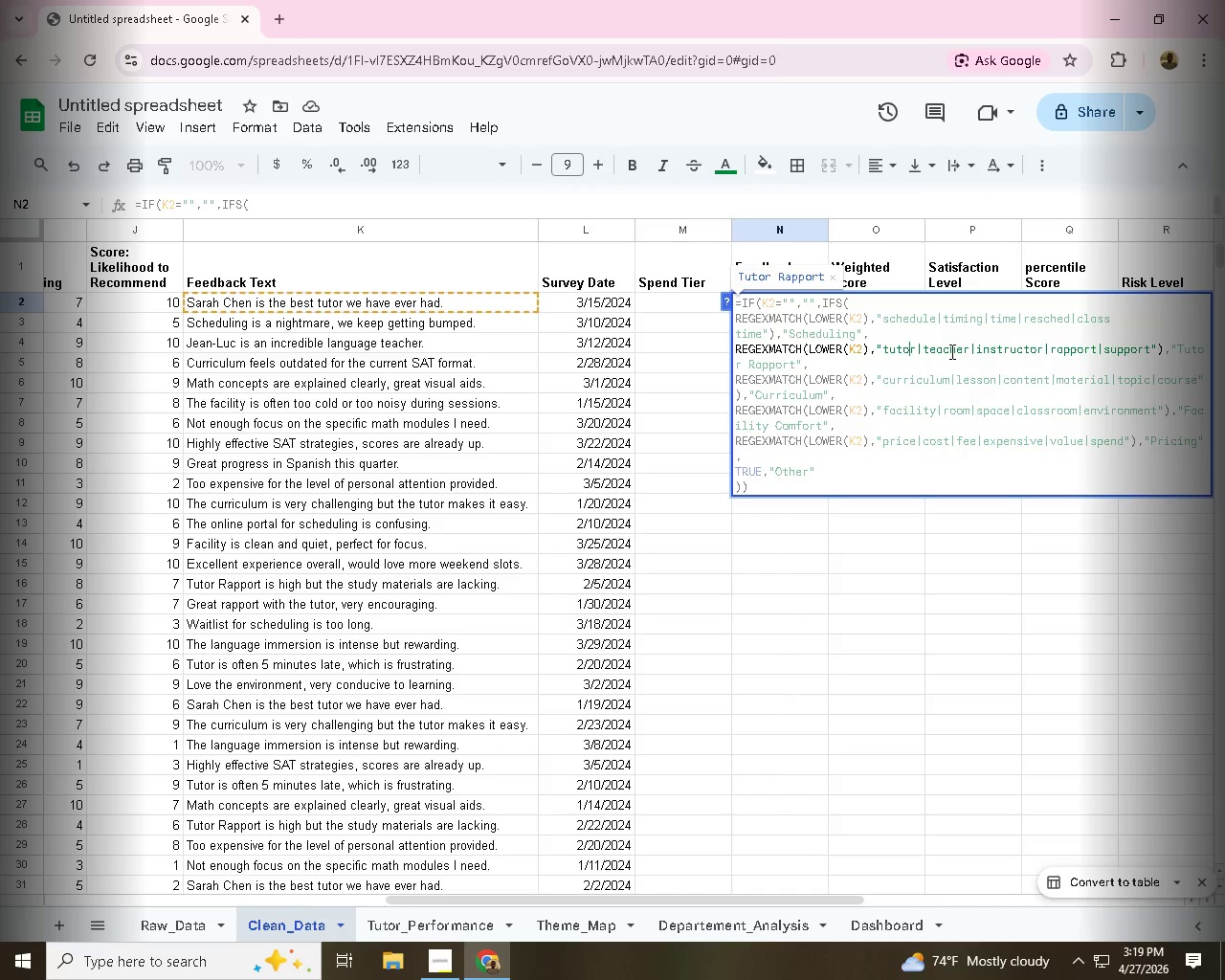 
key(ArrowRight)
 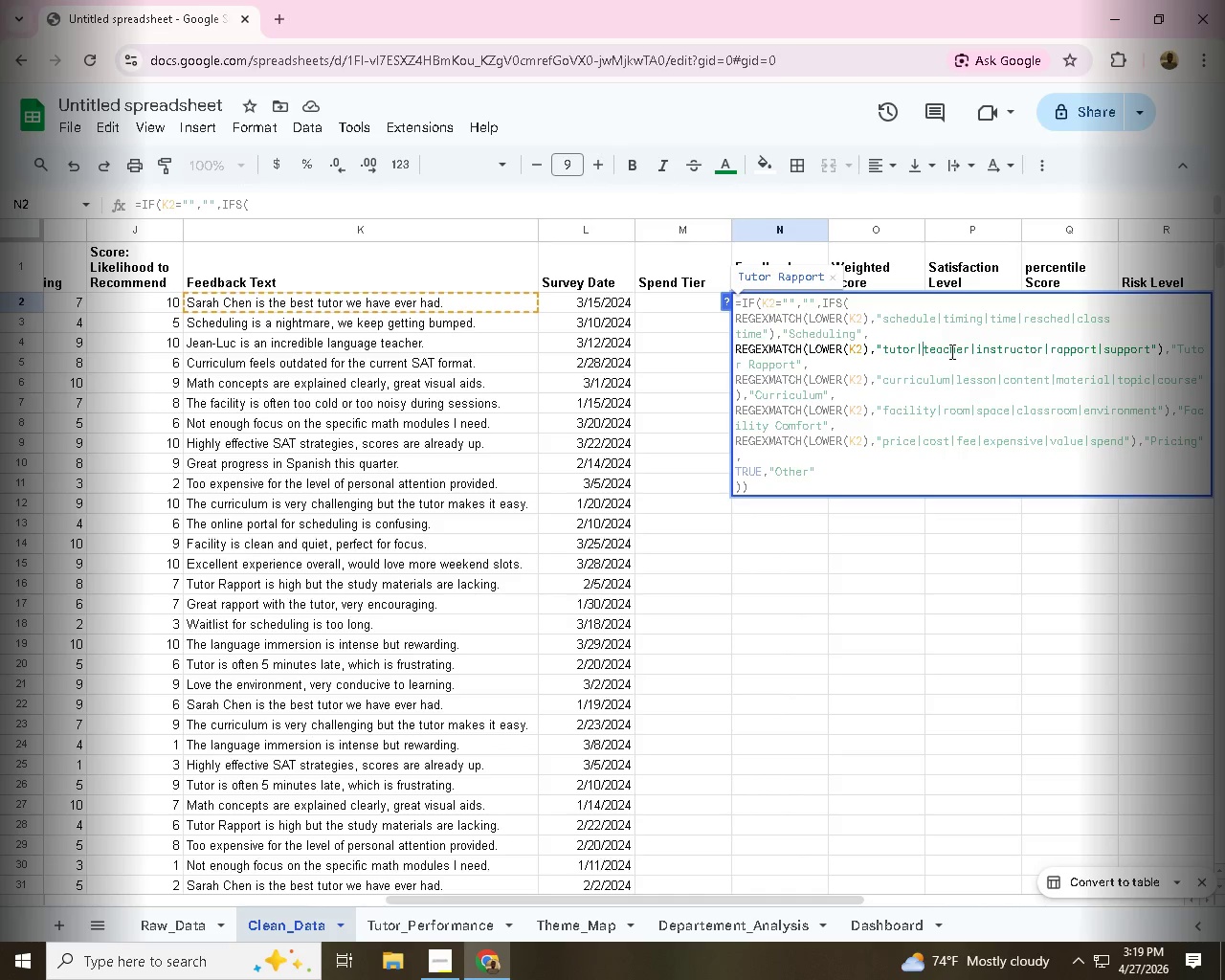 
key(ArrowRight)
 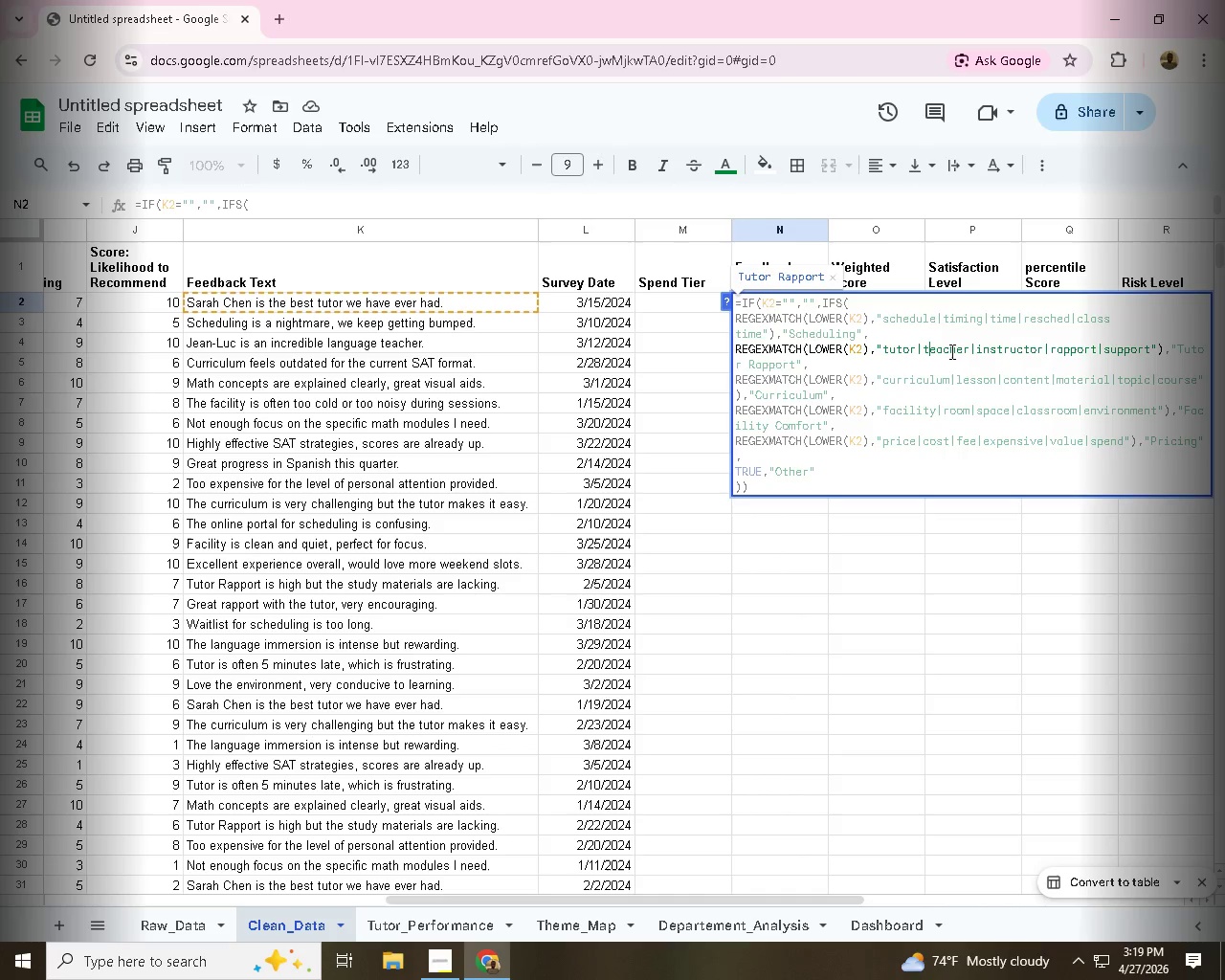 
key(ArrowRight)
 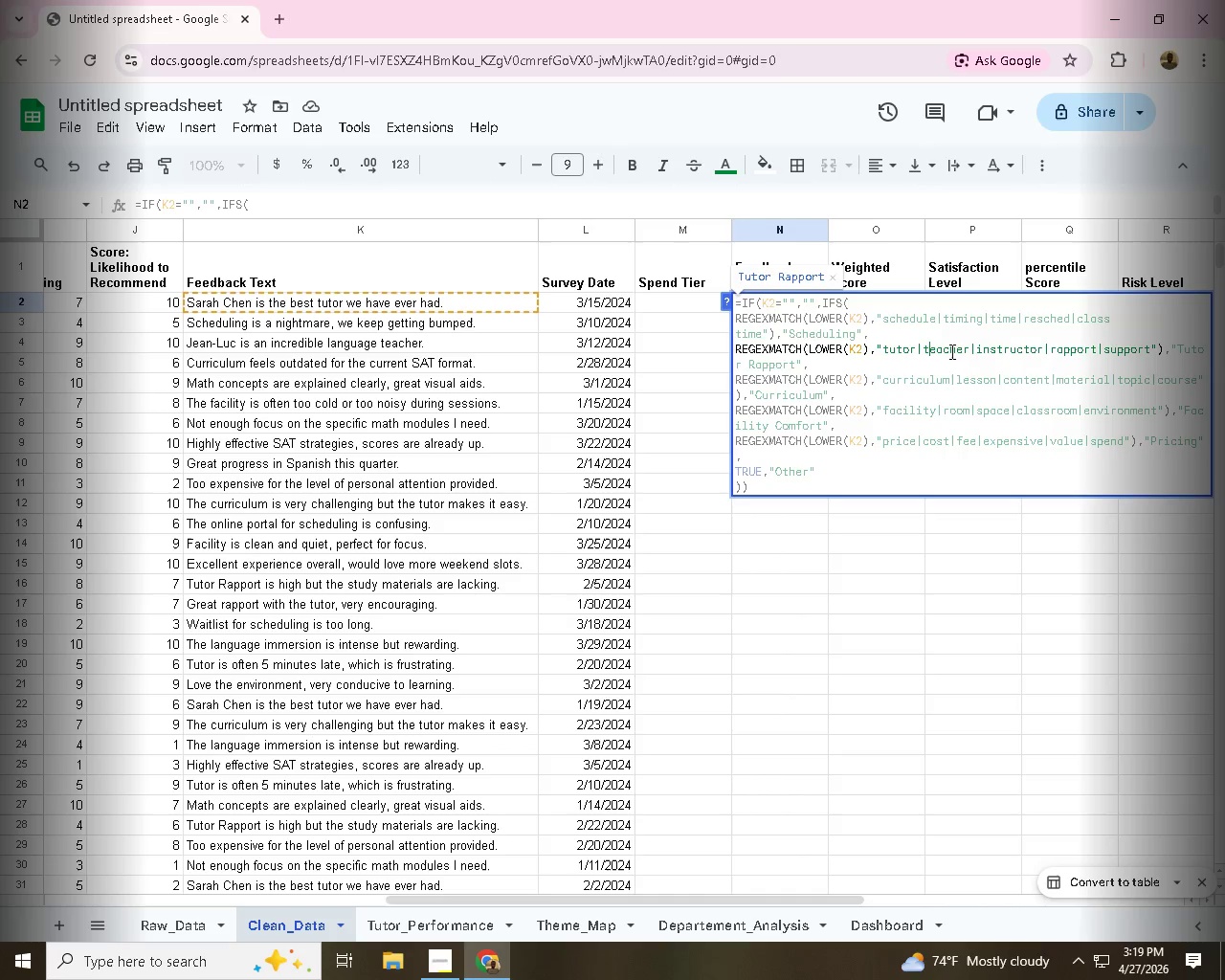 
key(ArrowRight)
 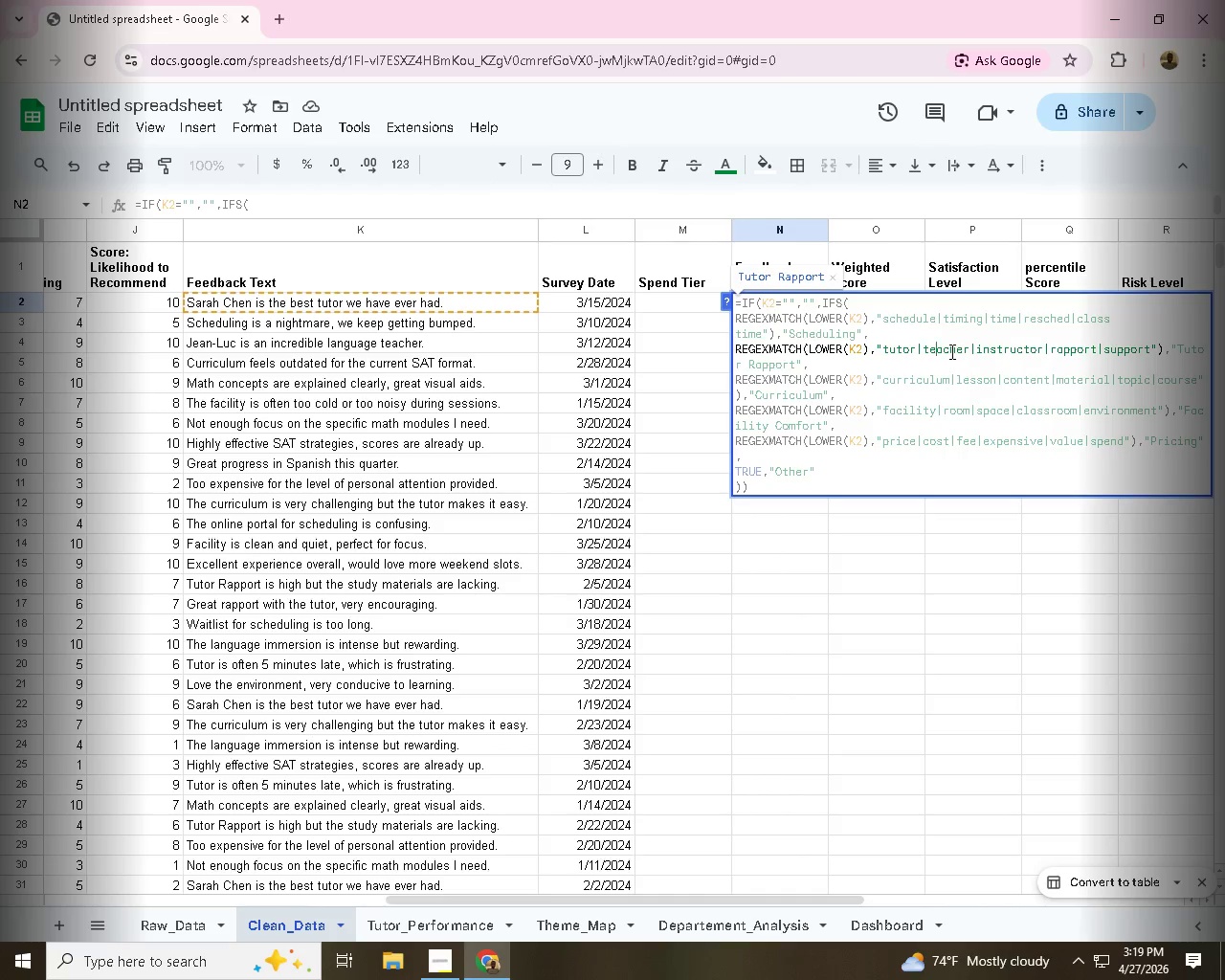 
key(ArrowRight)
 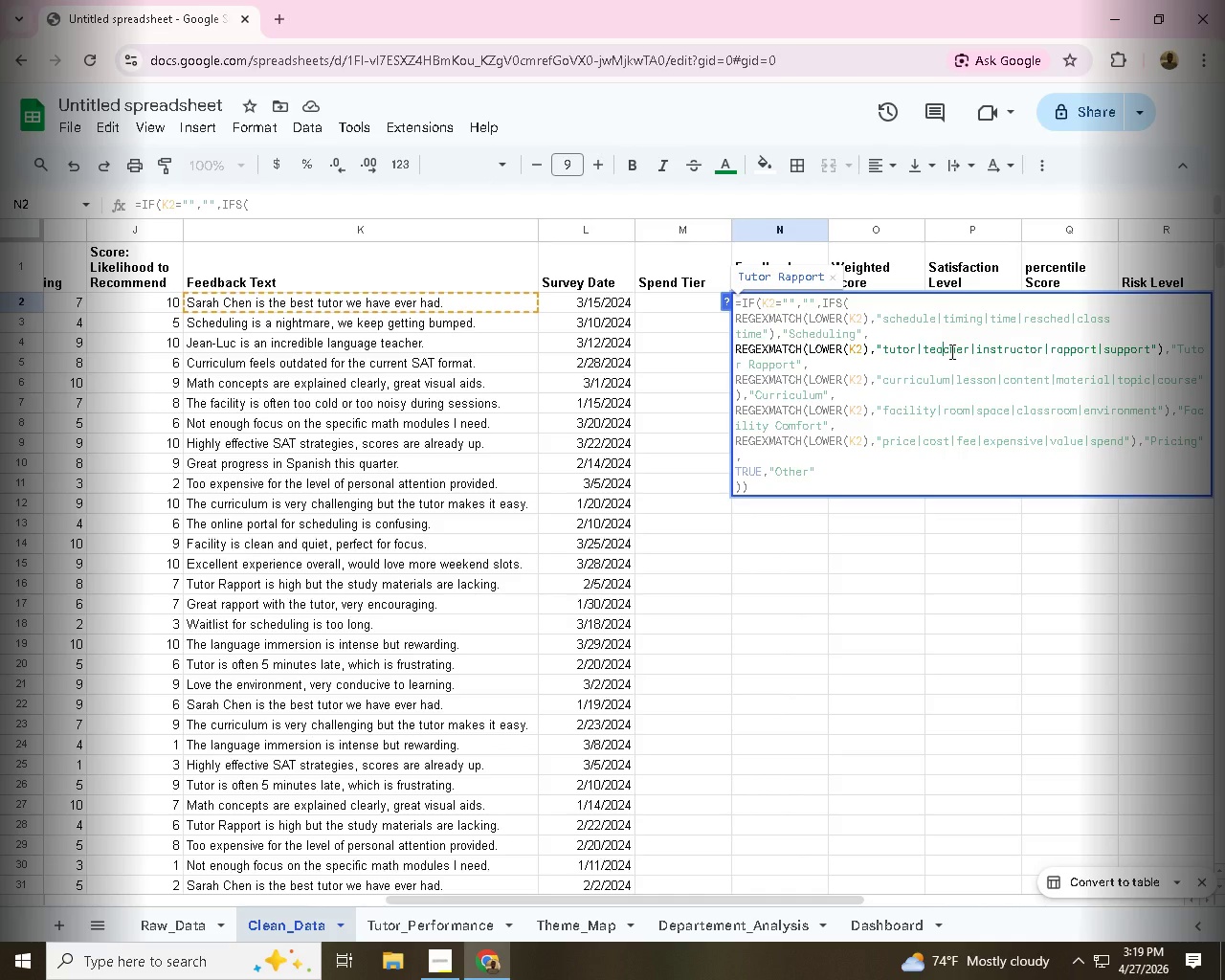 
key(ArrowRight)
 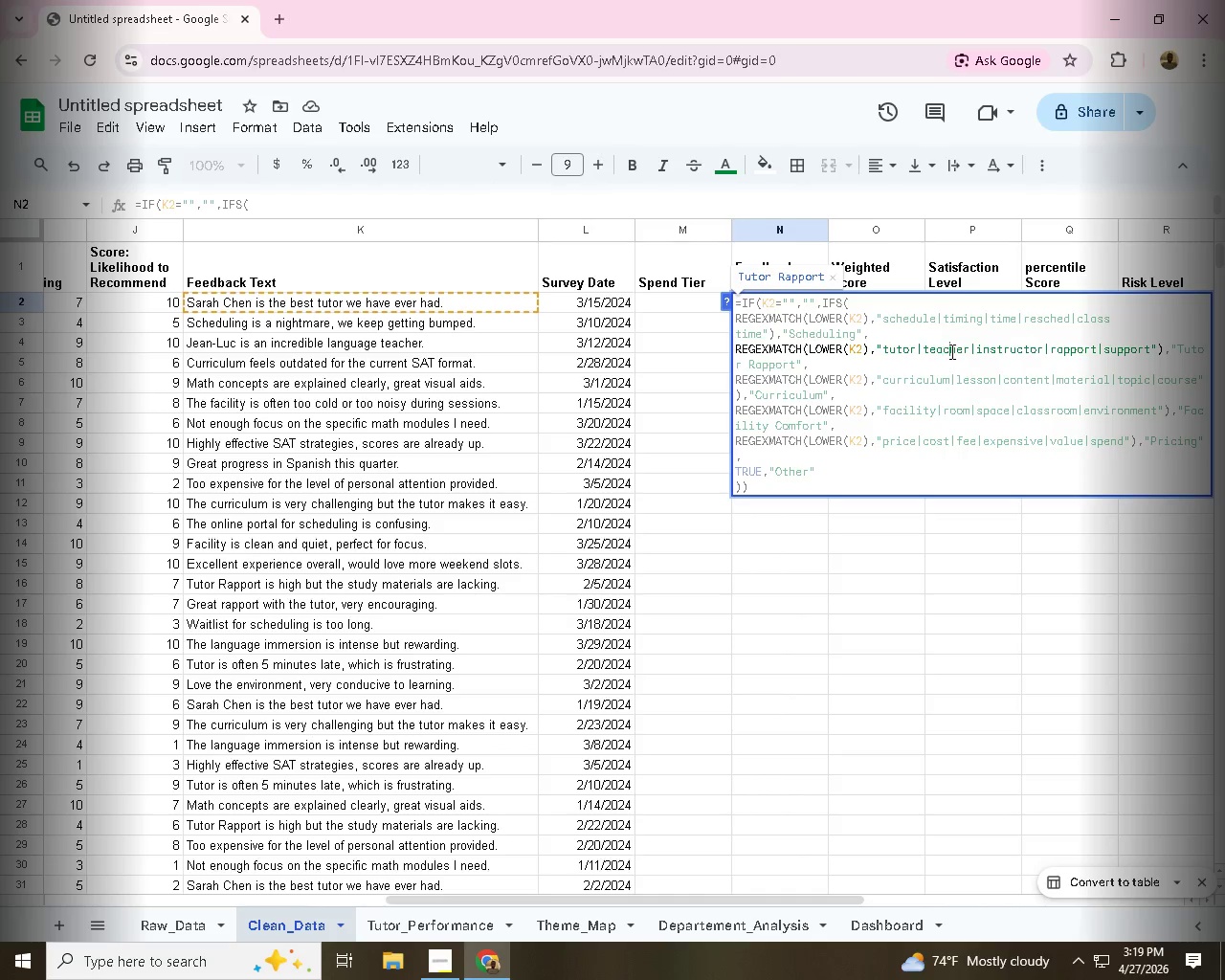 
key(ArrowRight)
 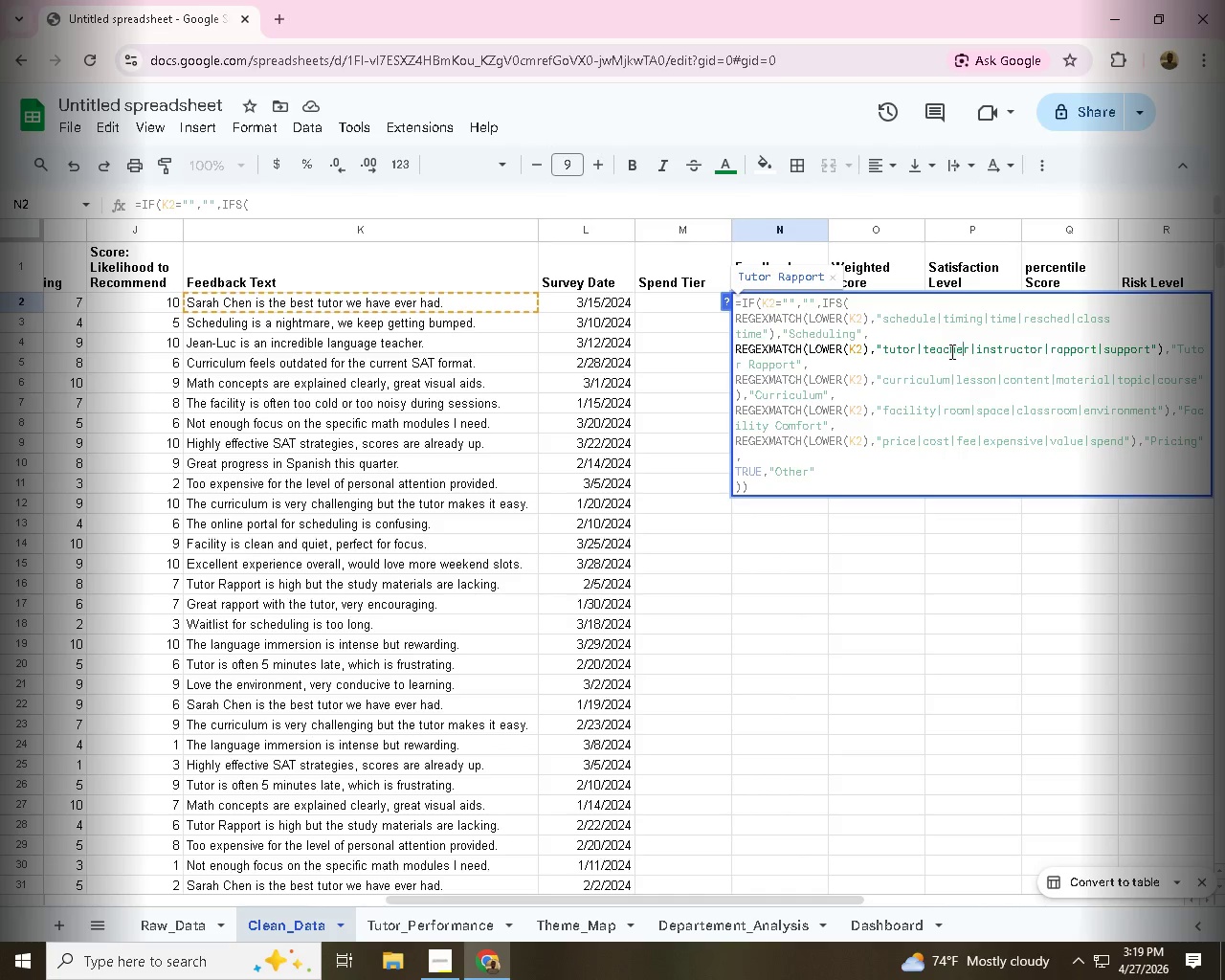 
key(ArrowRight)
 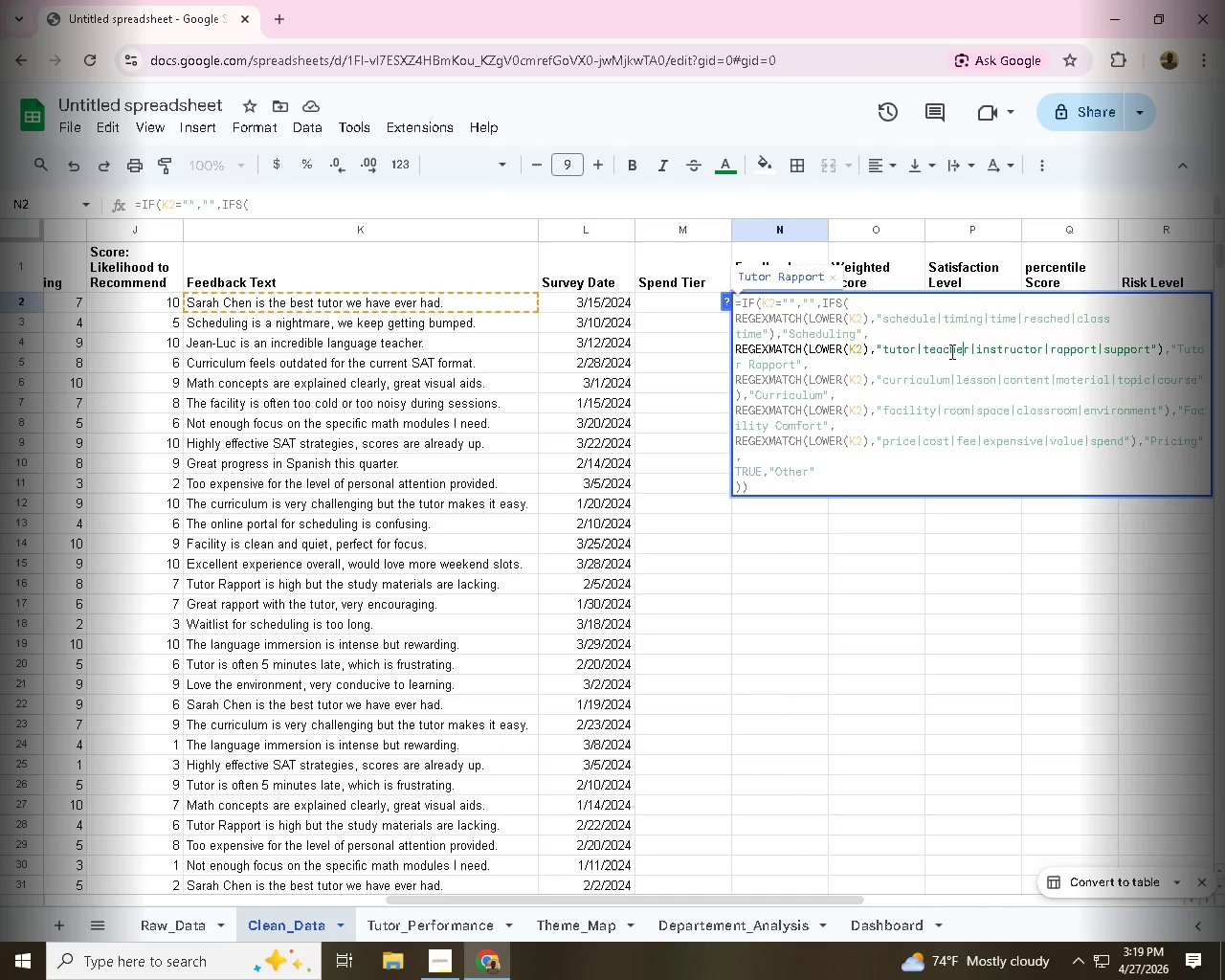 
key(ArrowRight)
 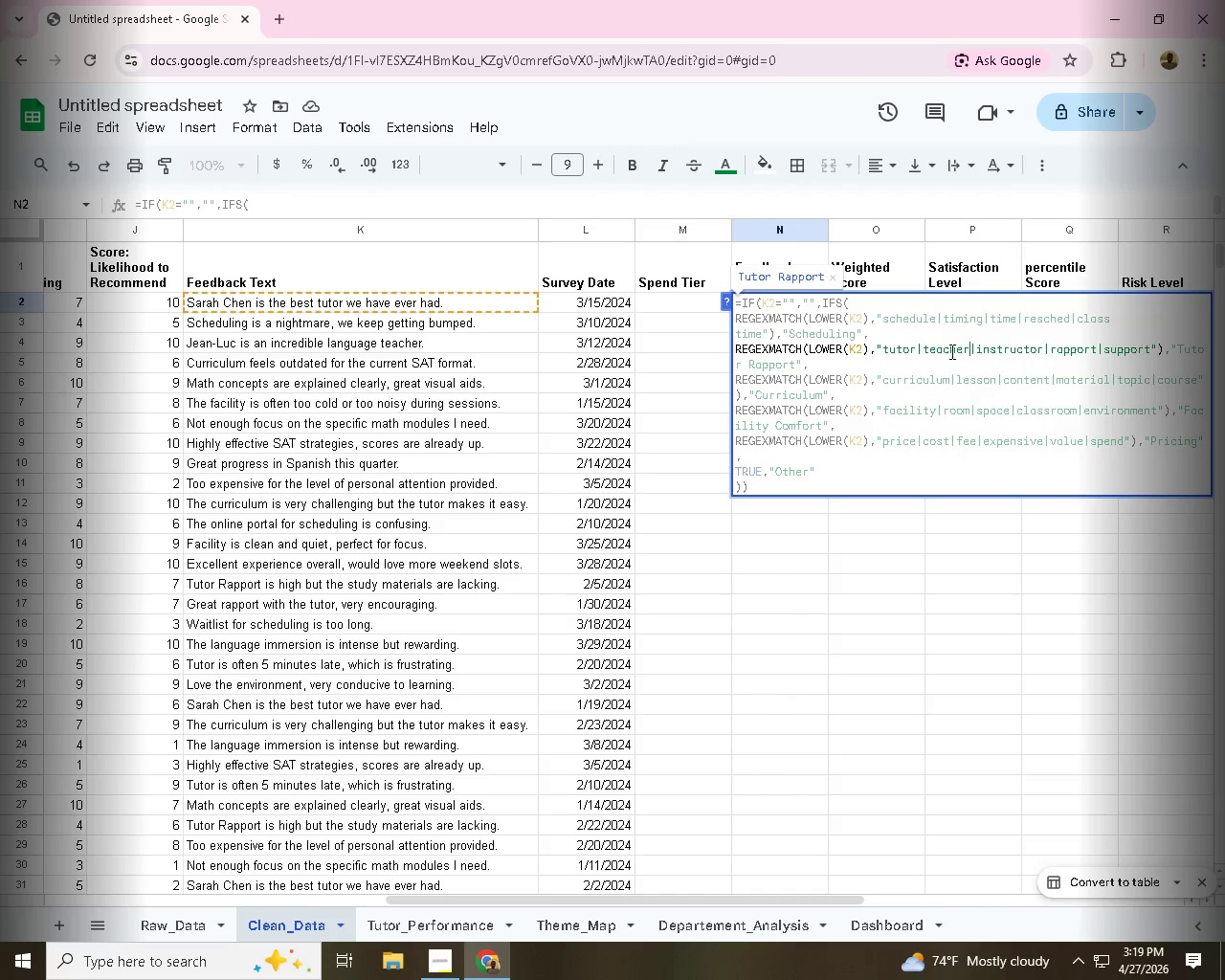 
key(ArrowRight)
 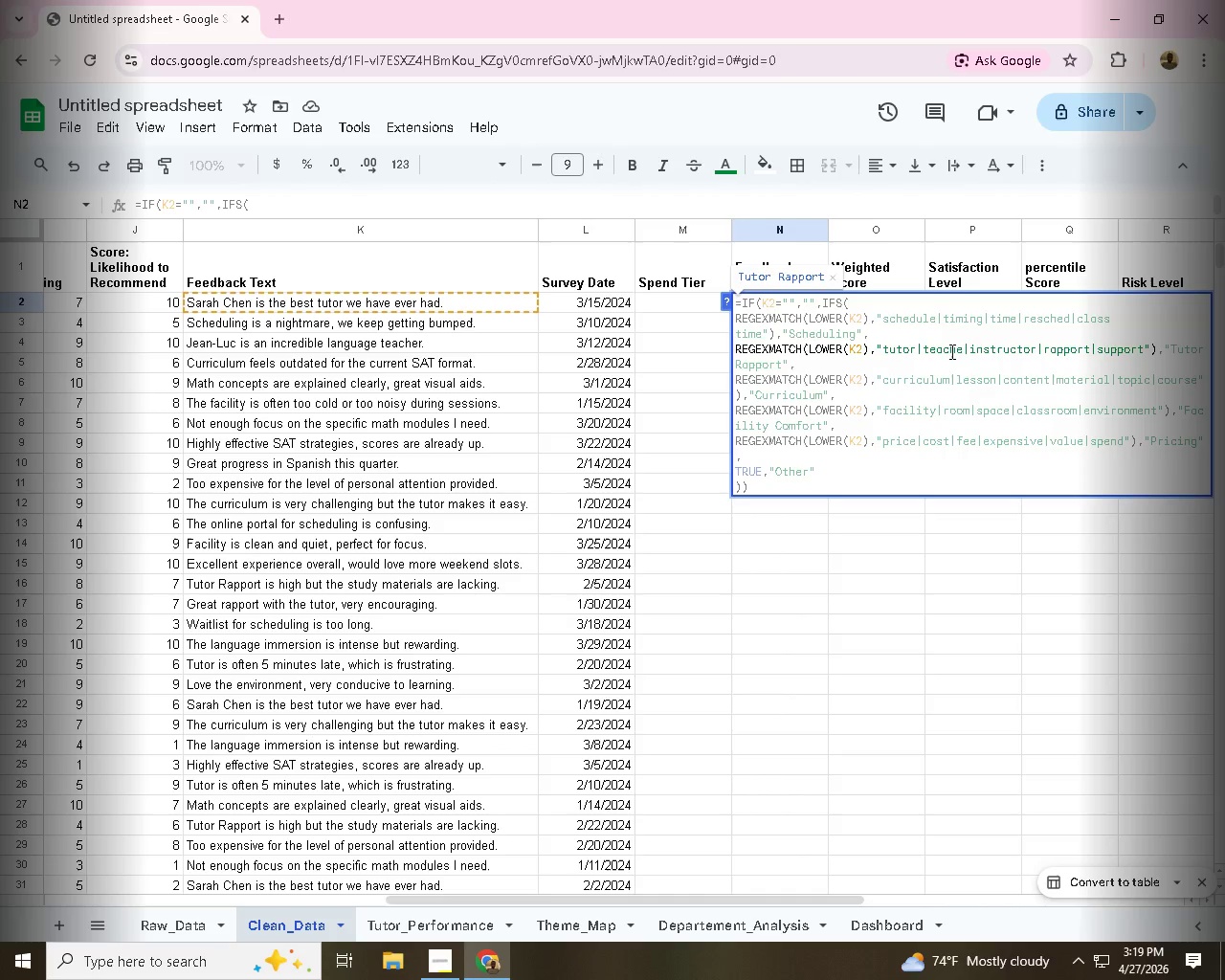 
key(Backspace)
 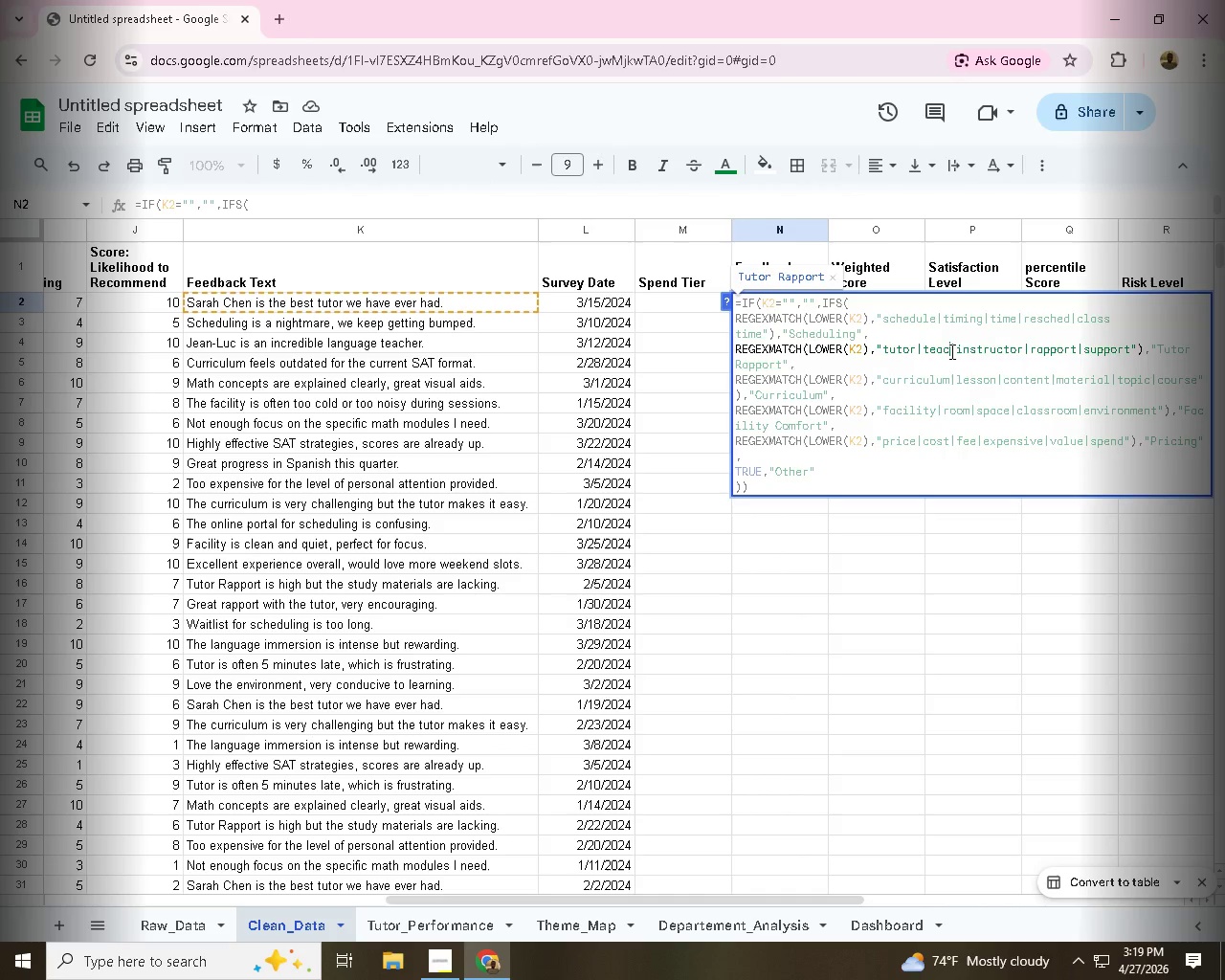 
key(Backspace)
 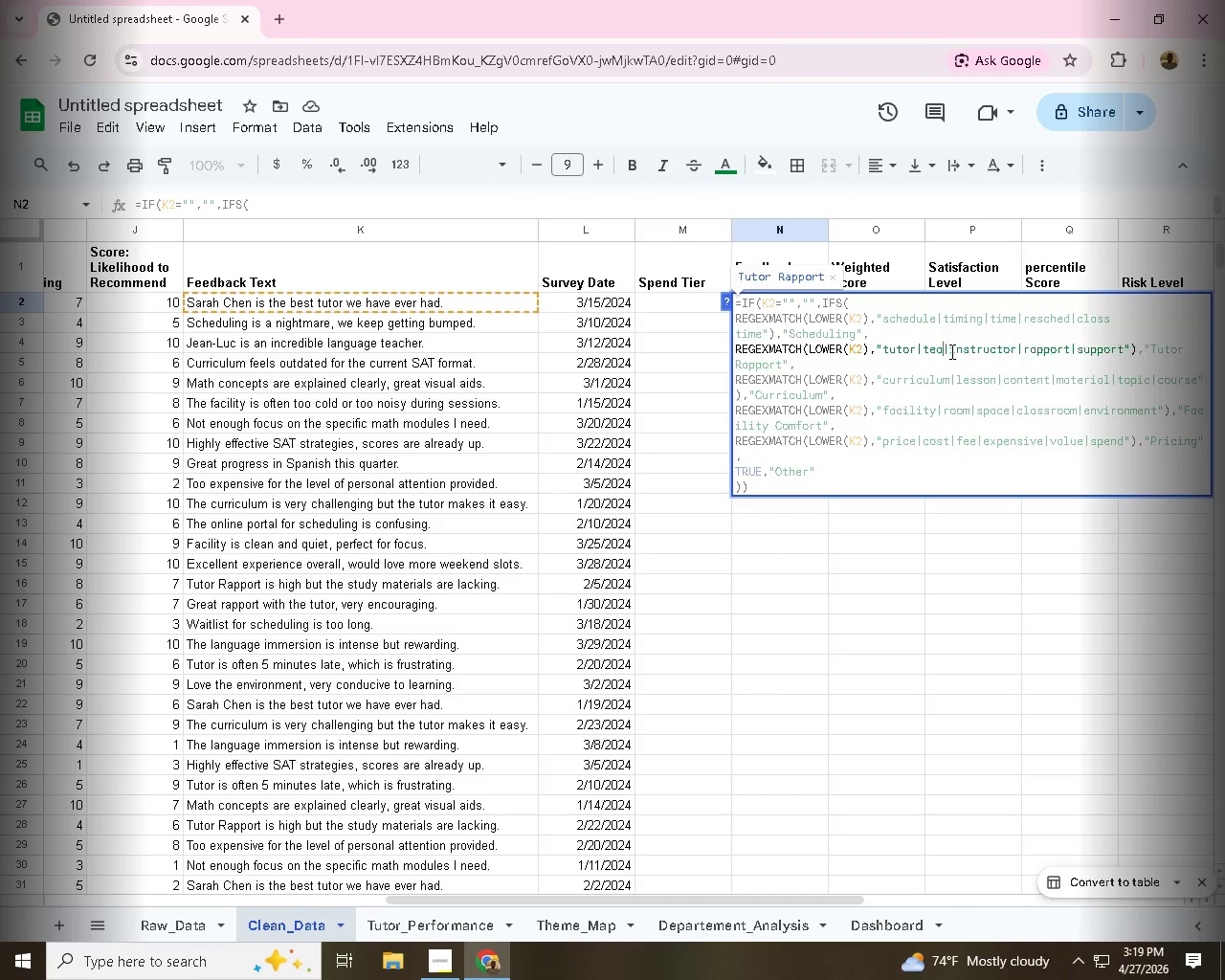 
key(Backspace)
 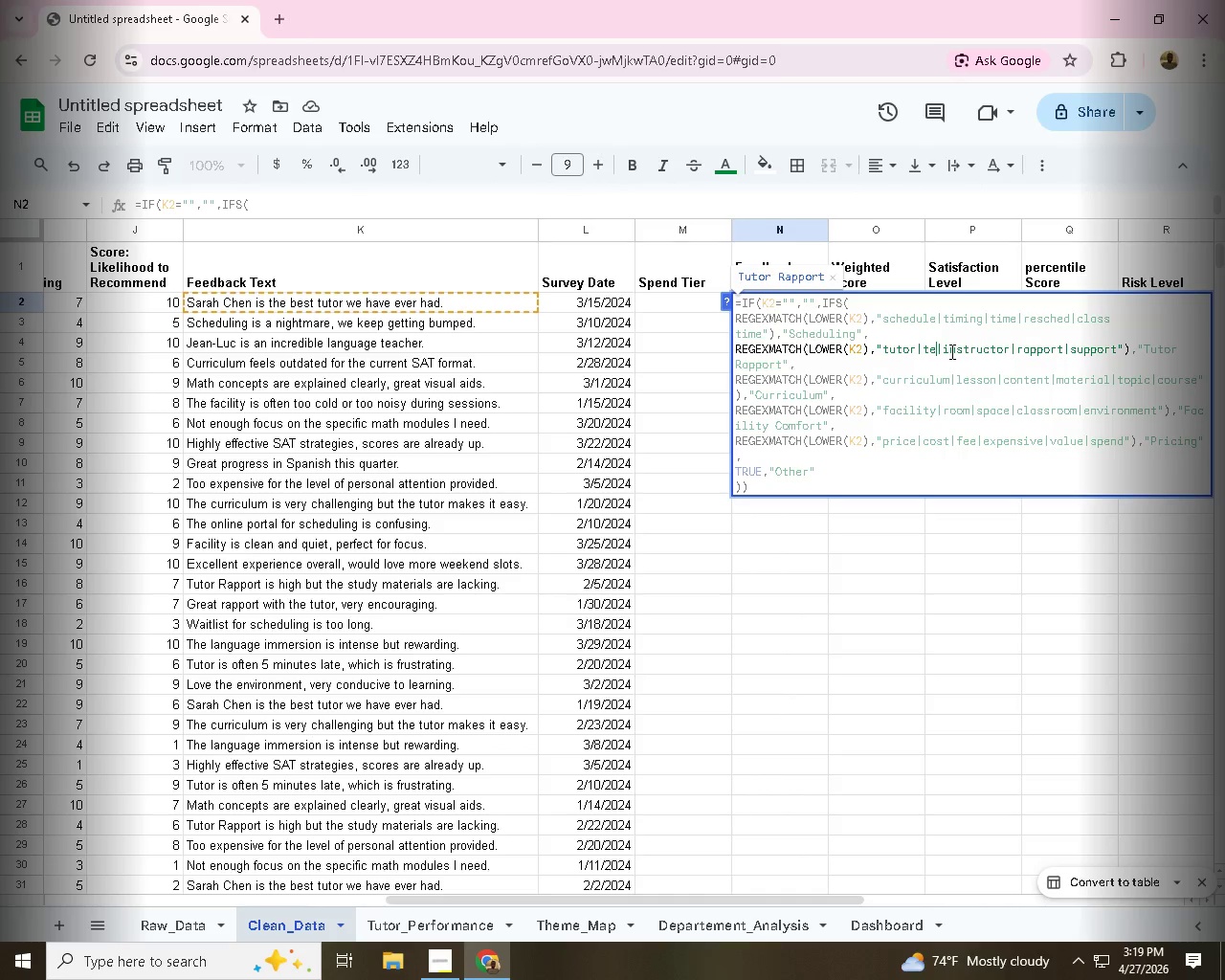 
key(Backspace)
 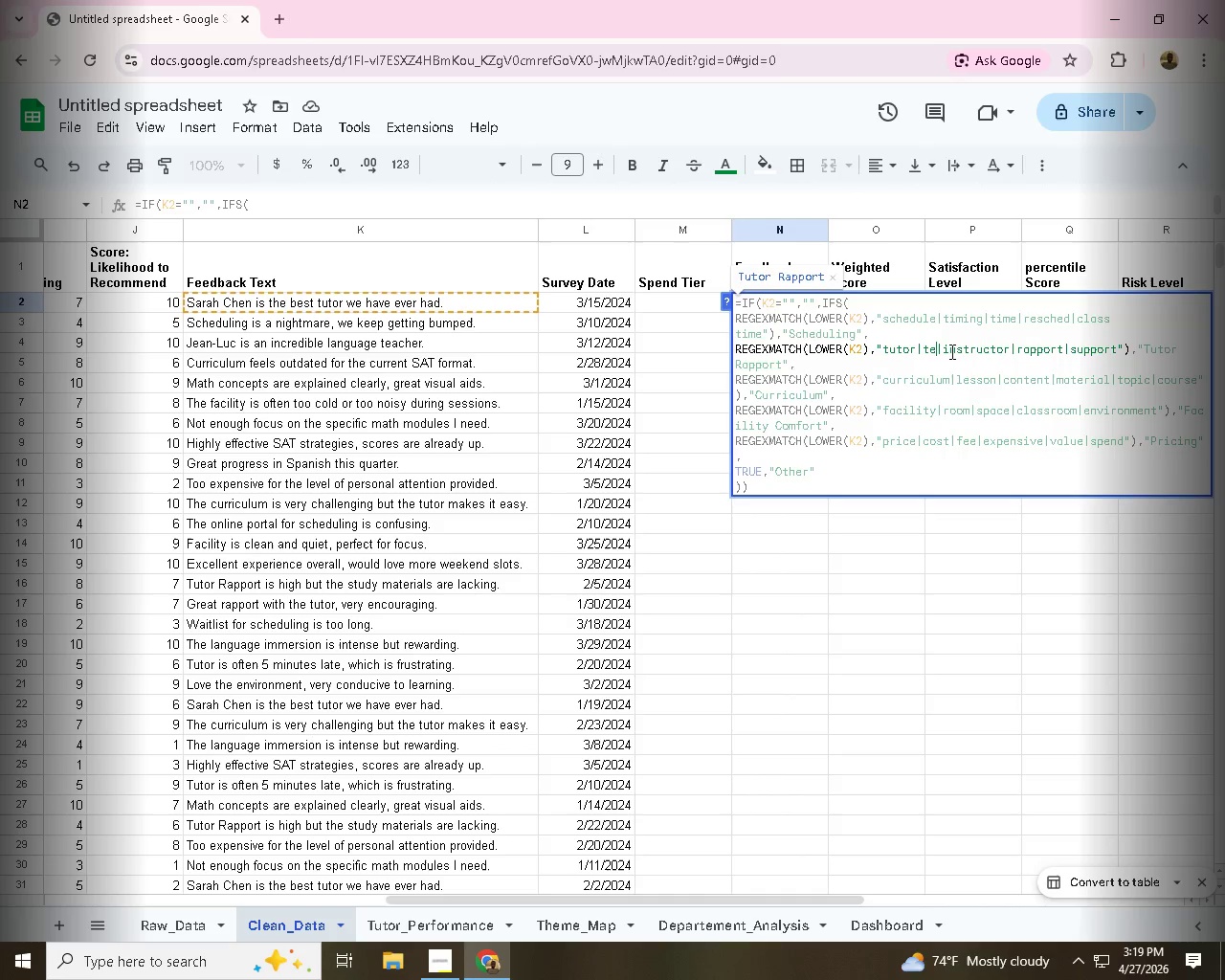 
key(Backspace)
 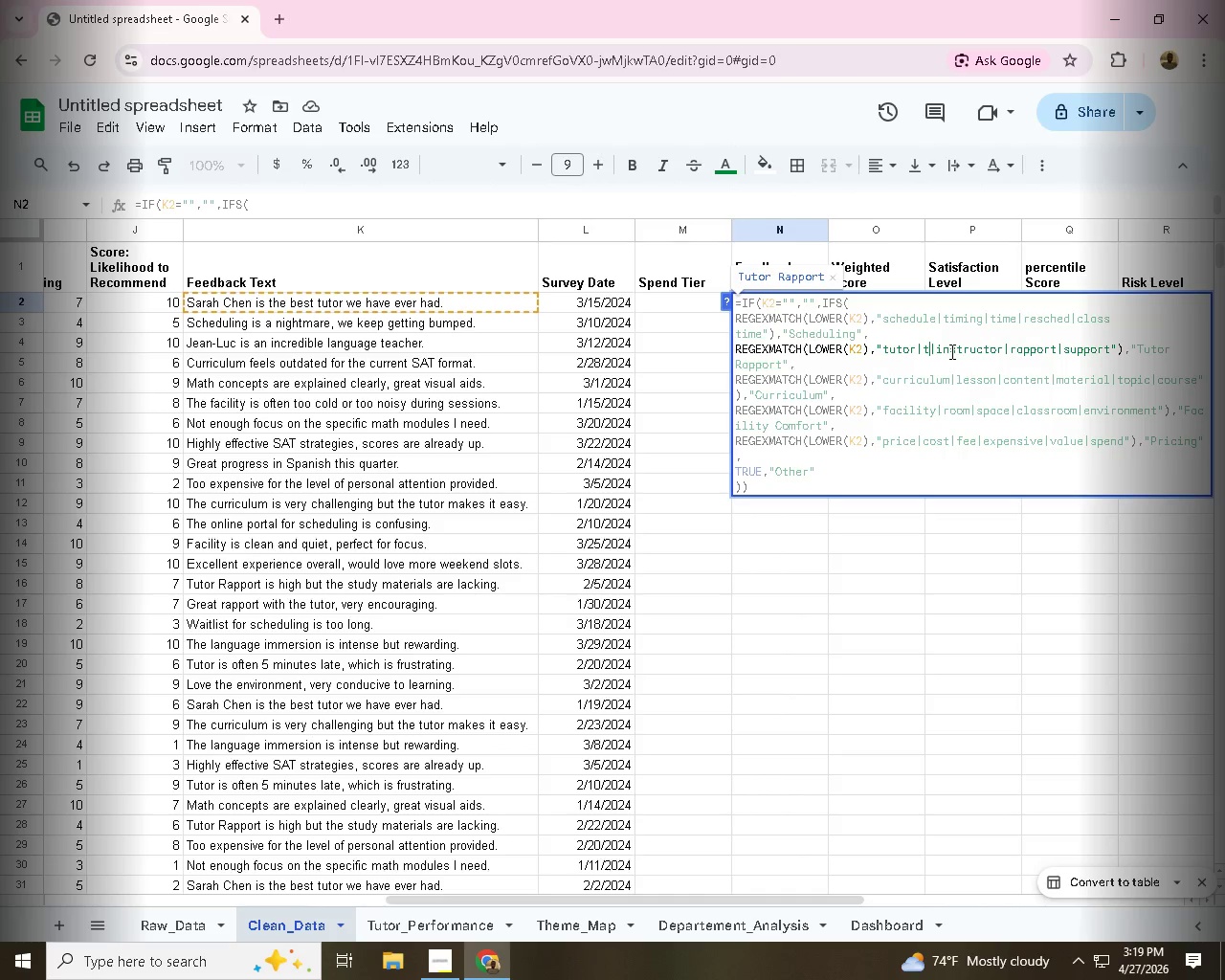 
key(Backspace)
 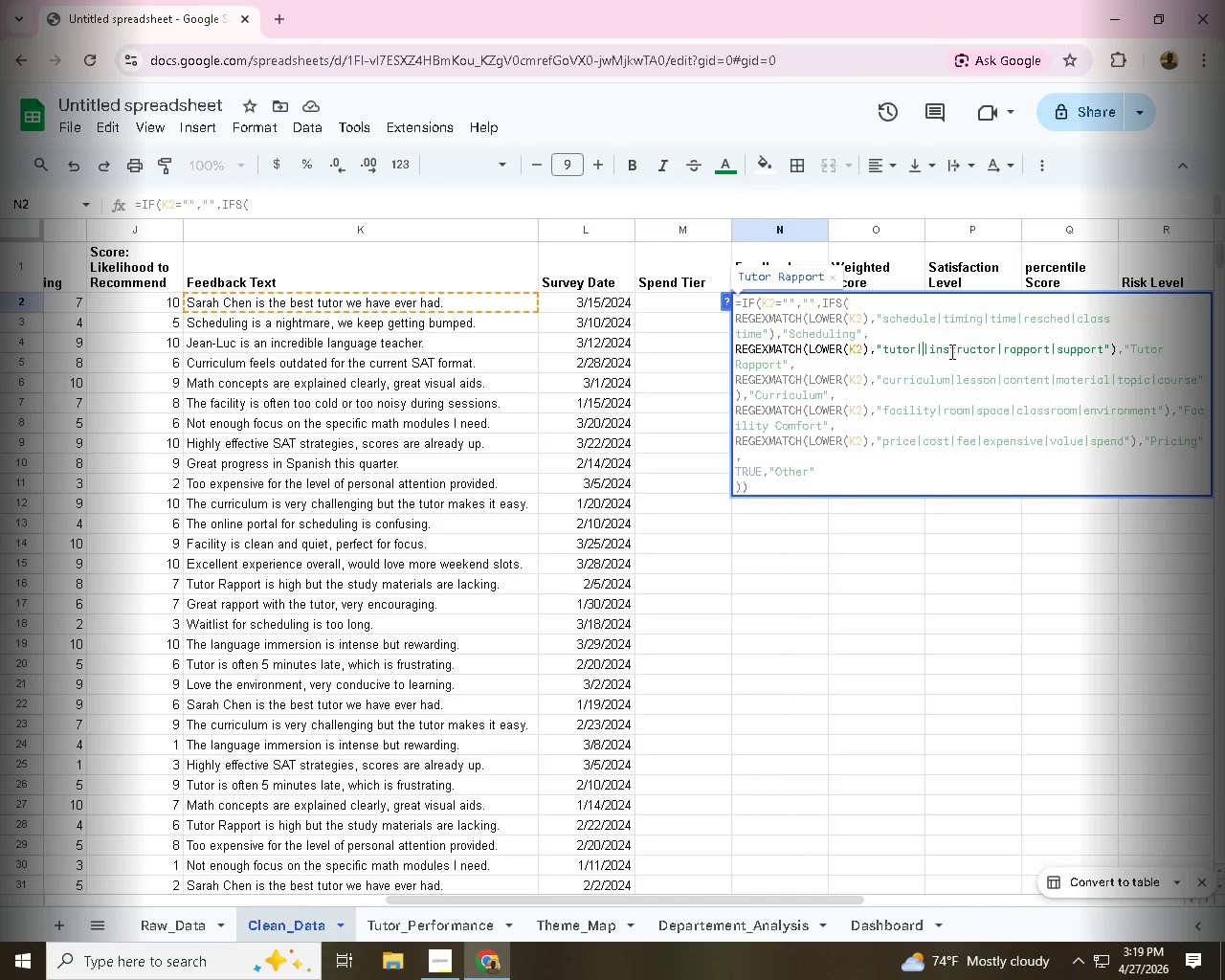 
key(Unknown)
 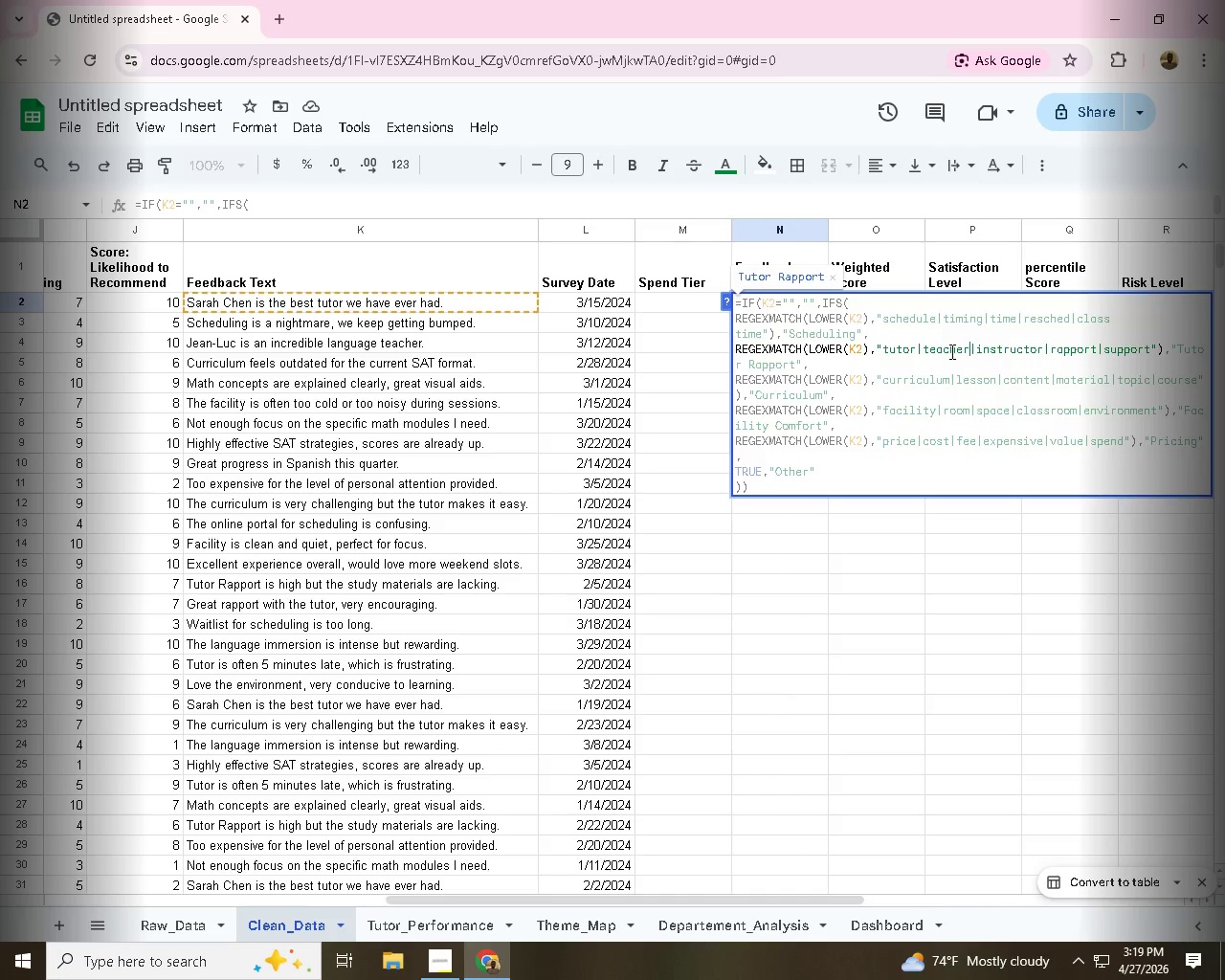 
key(Backspace)
type(TEACHER)
 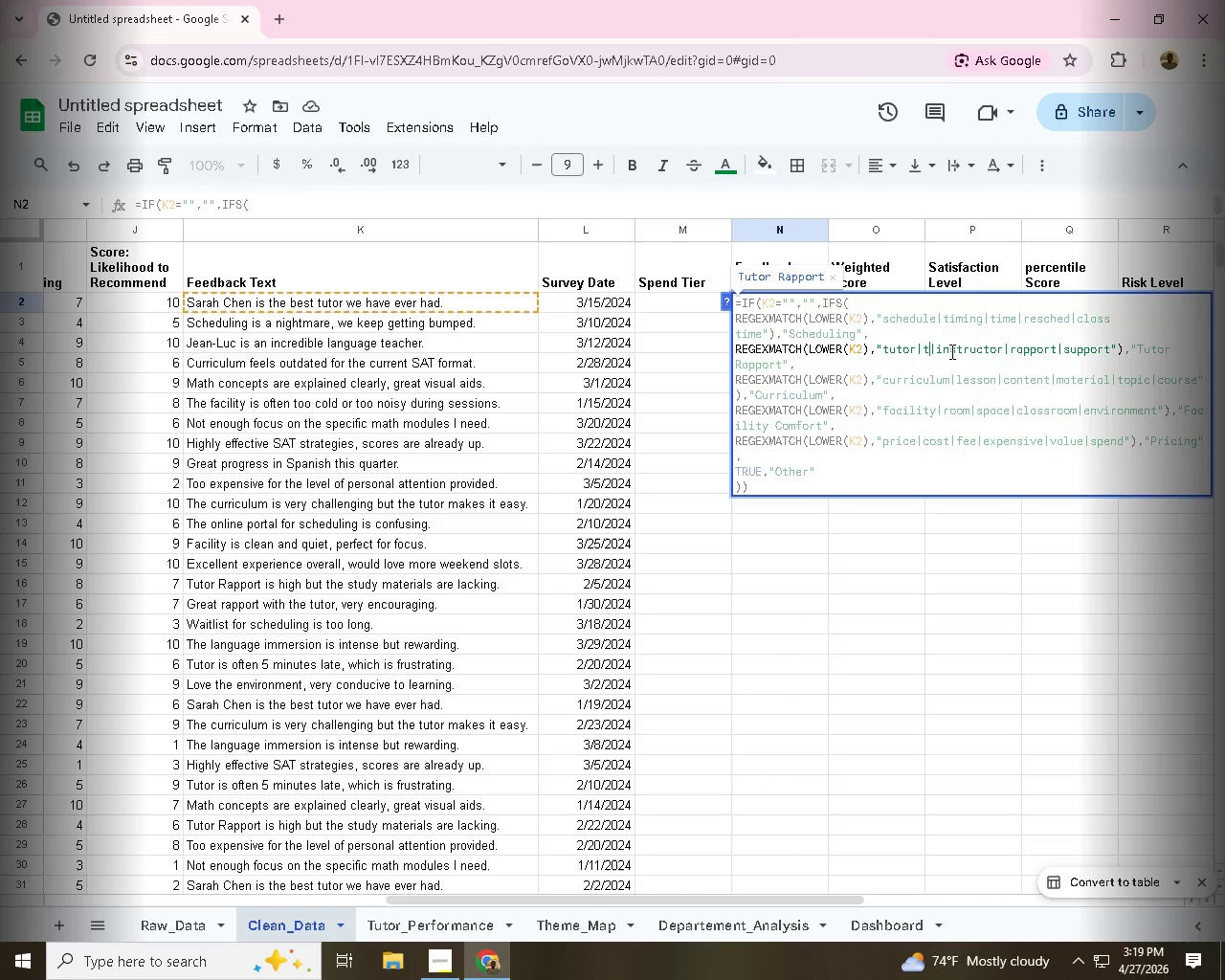 
left_click([956, 352])
 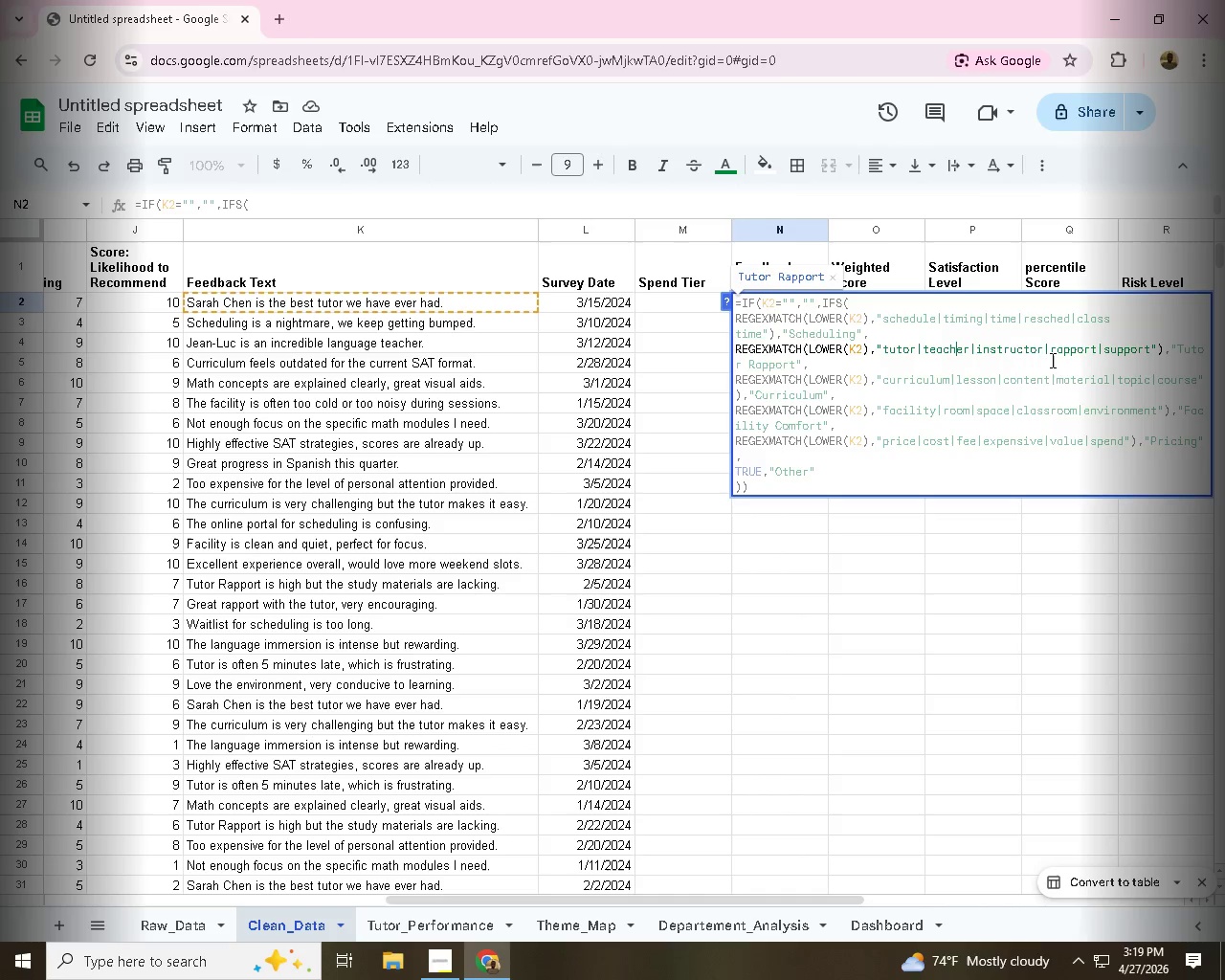 
left_click([1039, 346])
 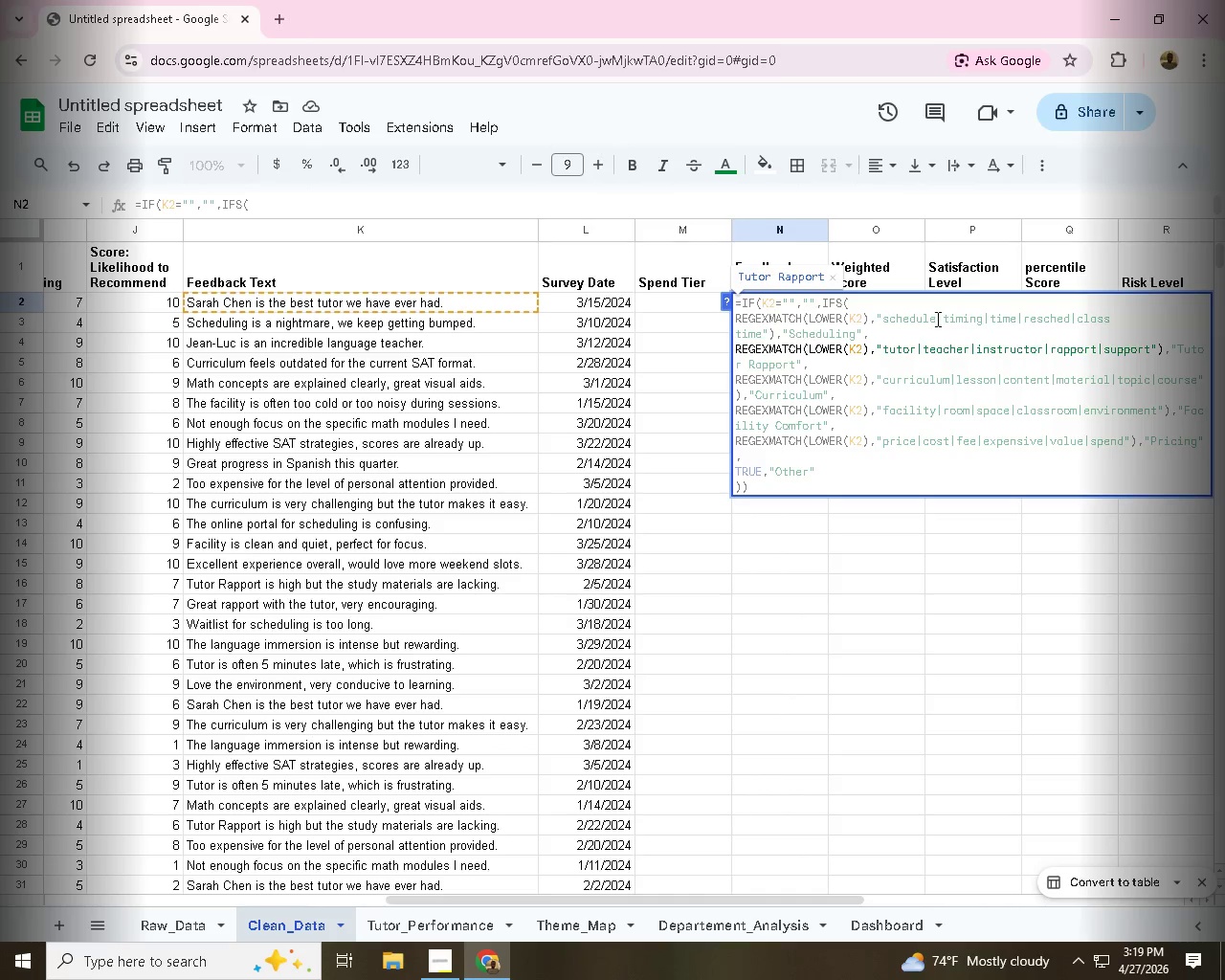 
left_click([936, 319])
 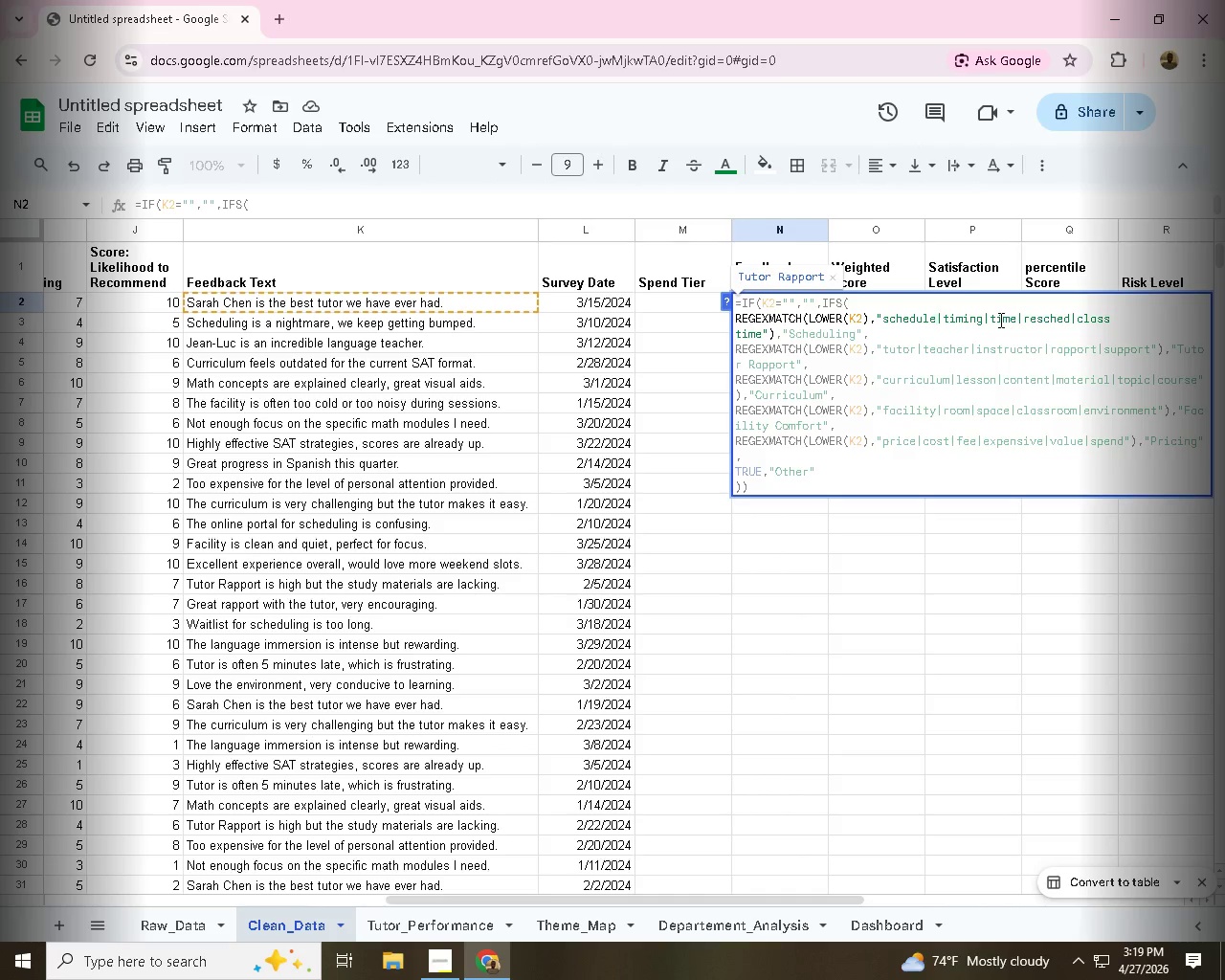 
left_click([999, 320])
 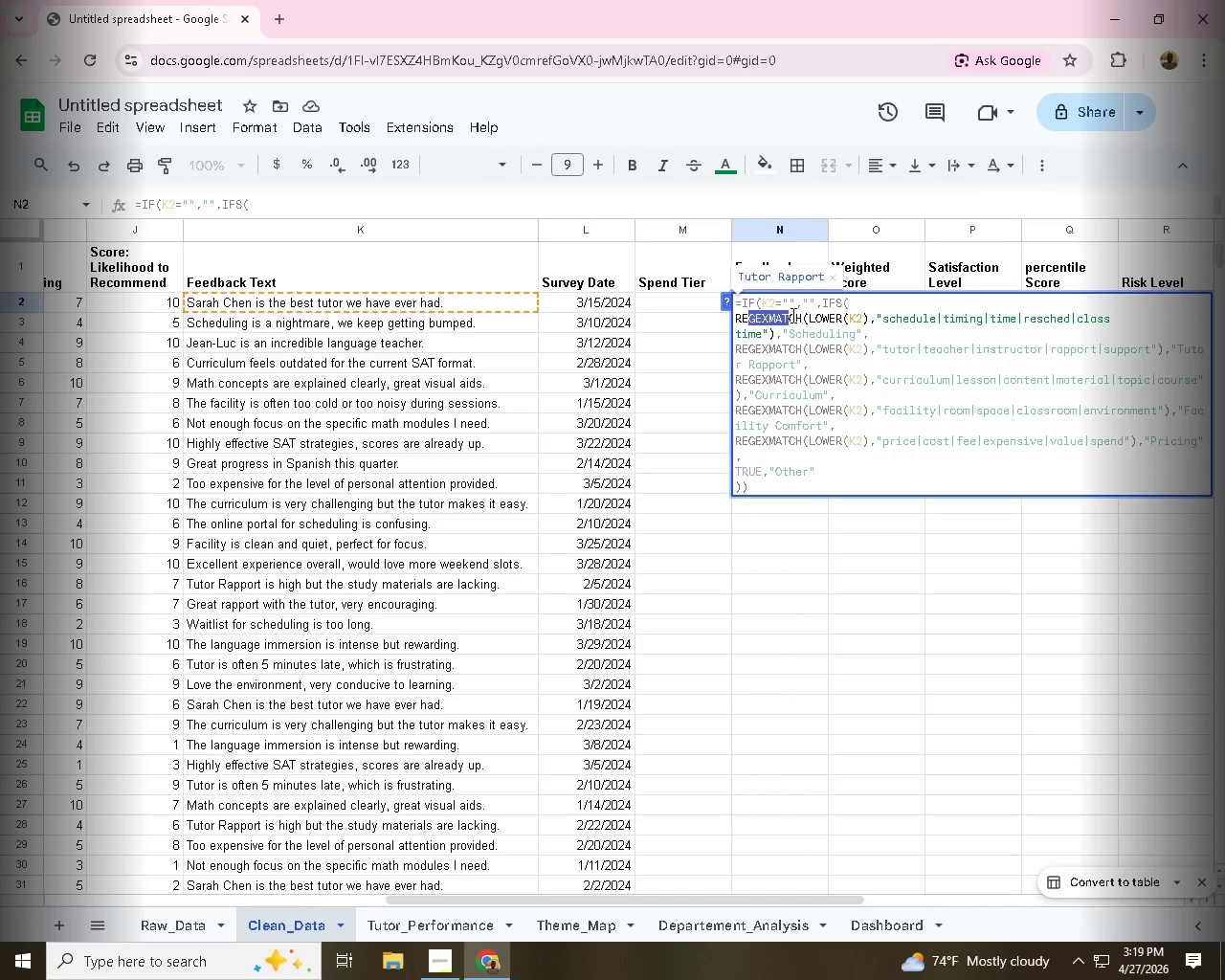 
left_click_drag(start_coordinate=[746, 315], to_coordinate=[791, 315])
 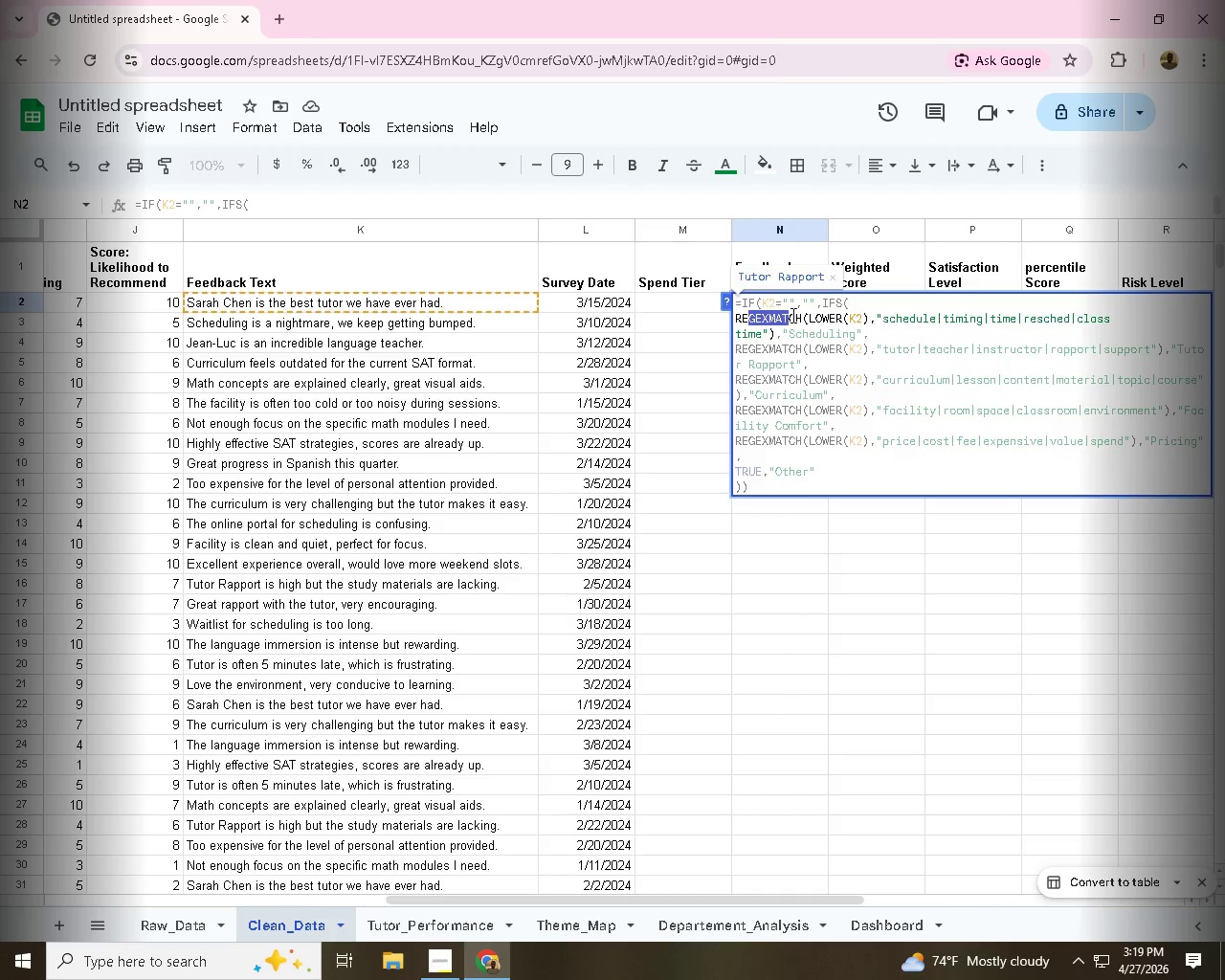 
left_click([827, 319])
 